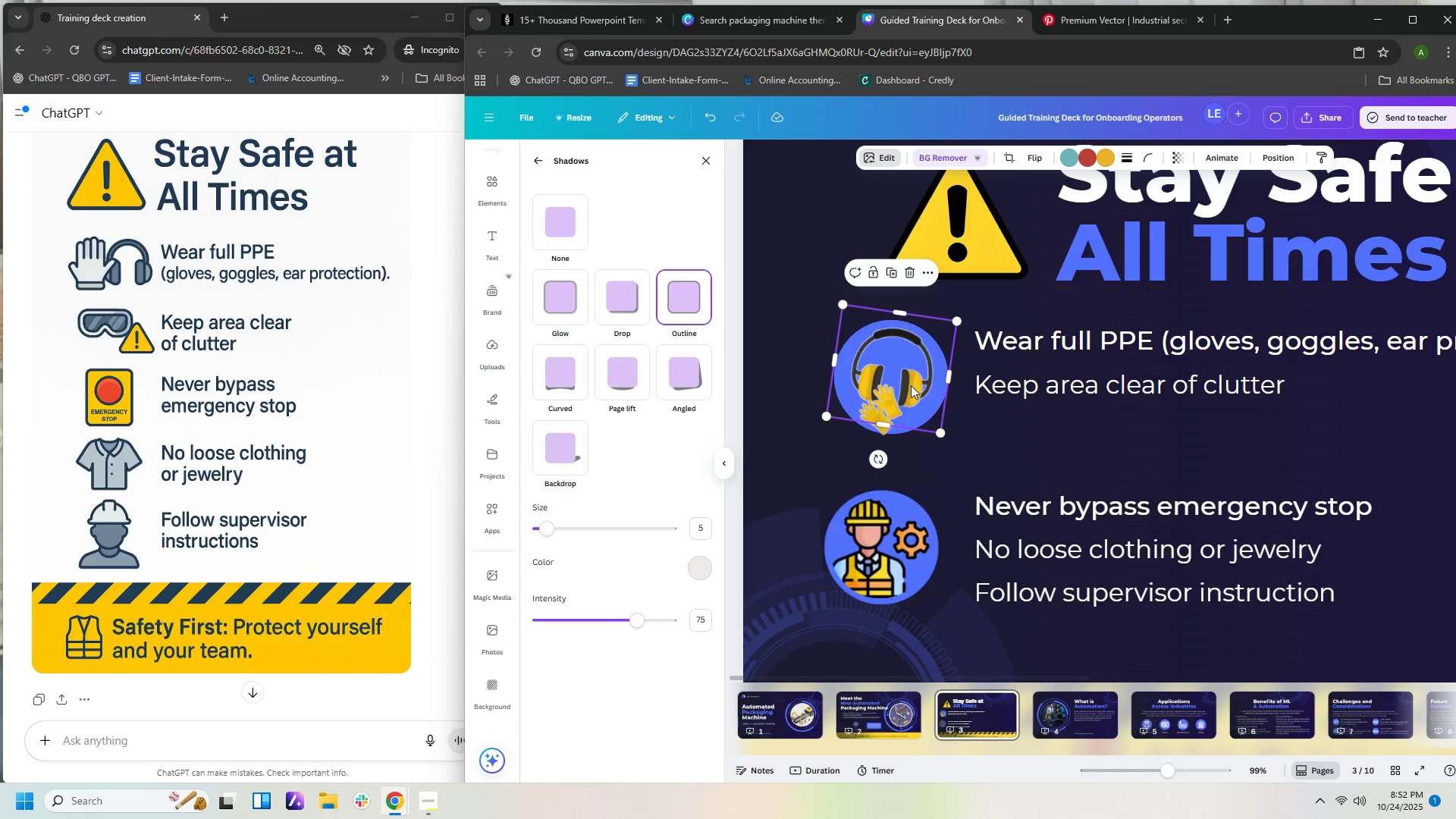 
left_click_drag(start_coordinate=[911, 385], to_coordinate=[918, 386])
 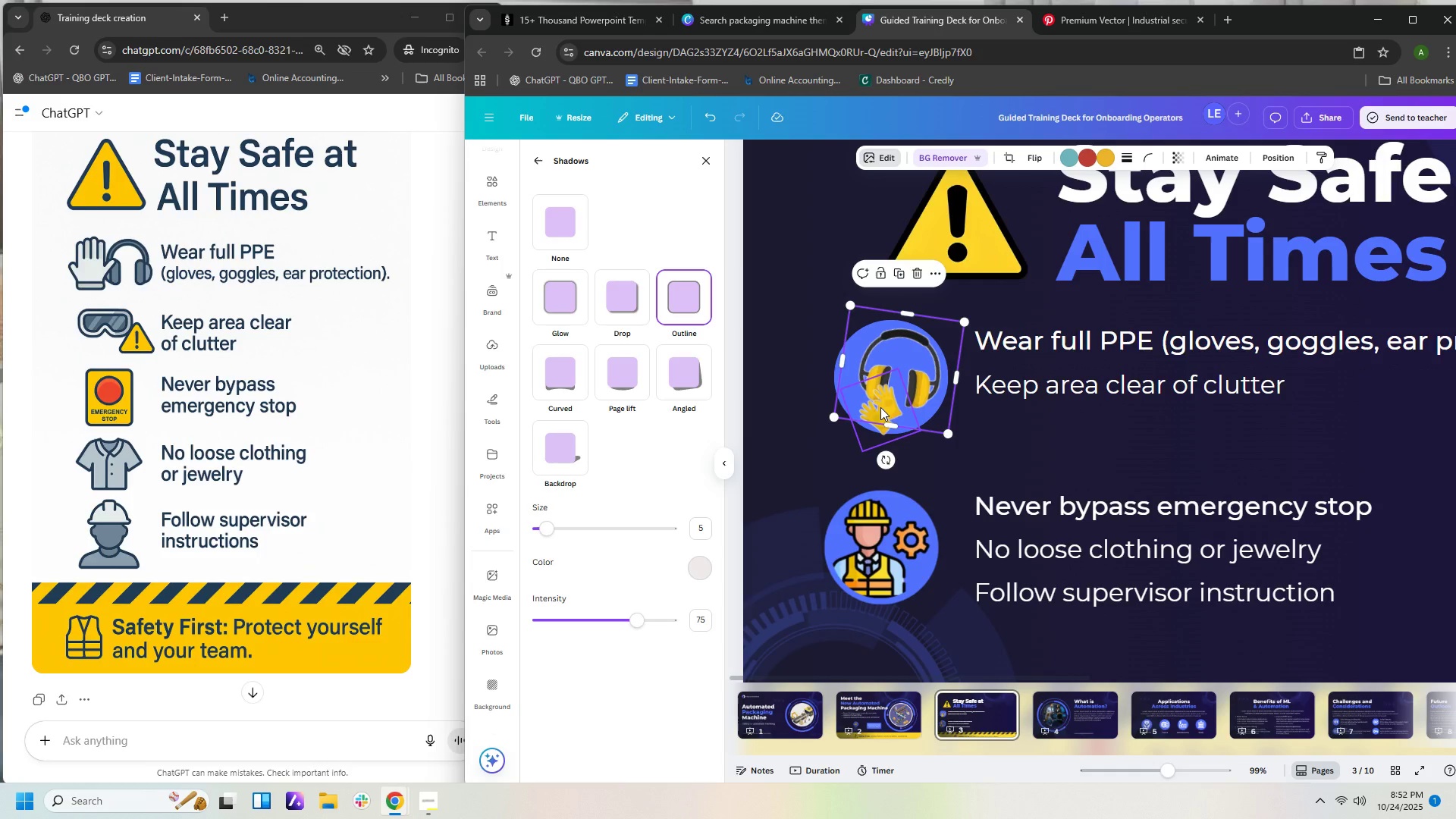 
left_click_drag(start_coordinate=[880, 407], to_coordinate=[880, 402])
 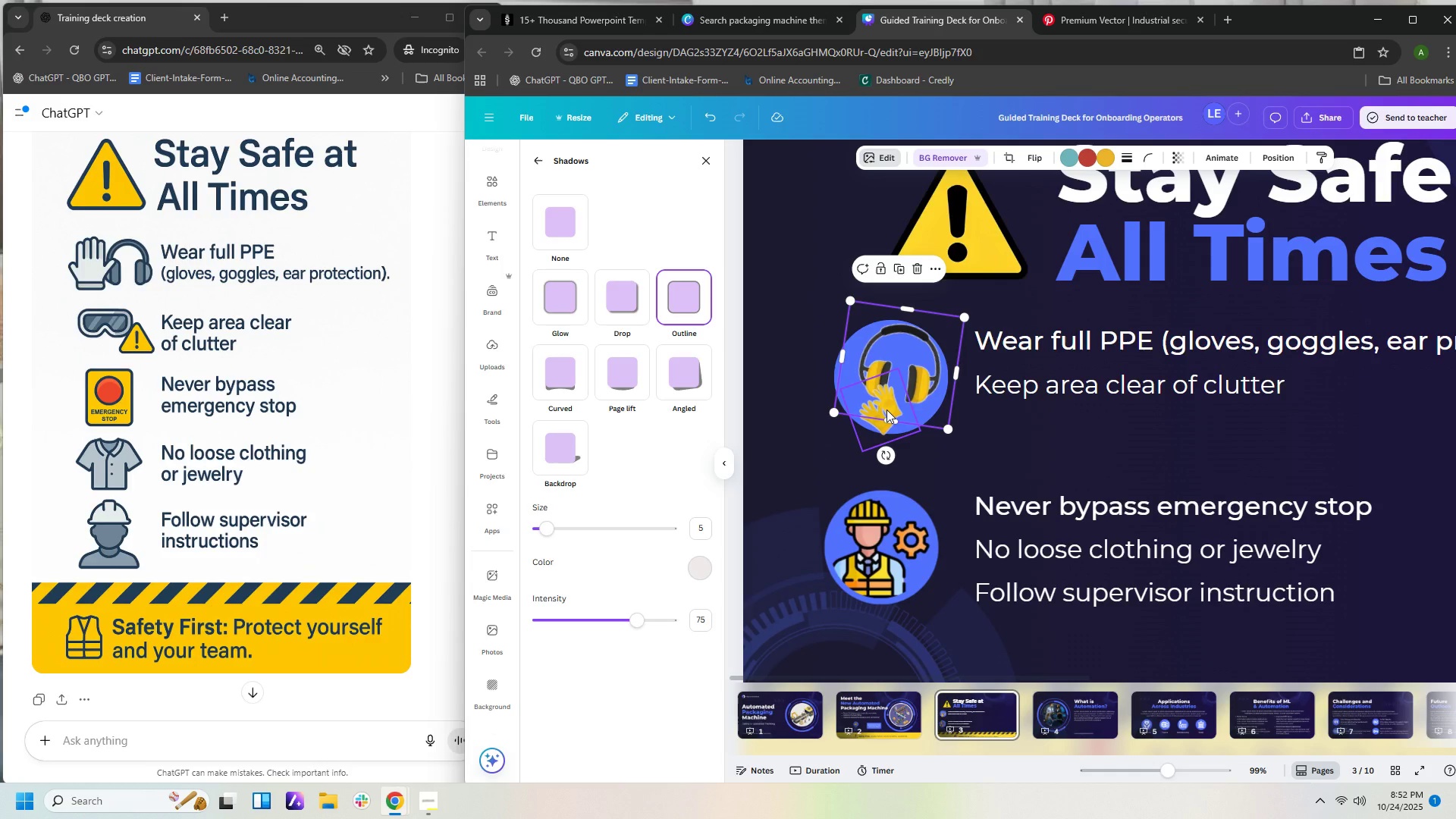 
left_click([886, 410])
 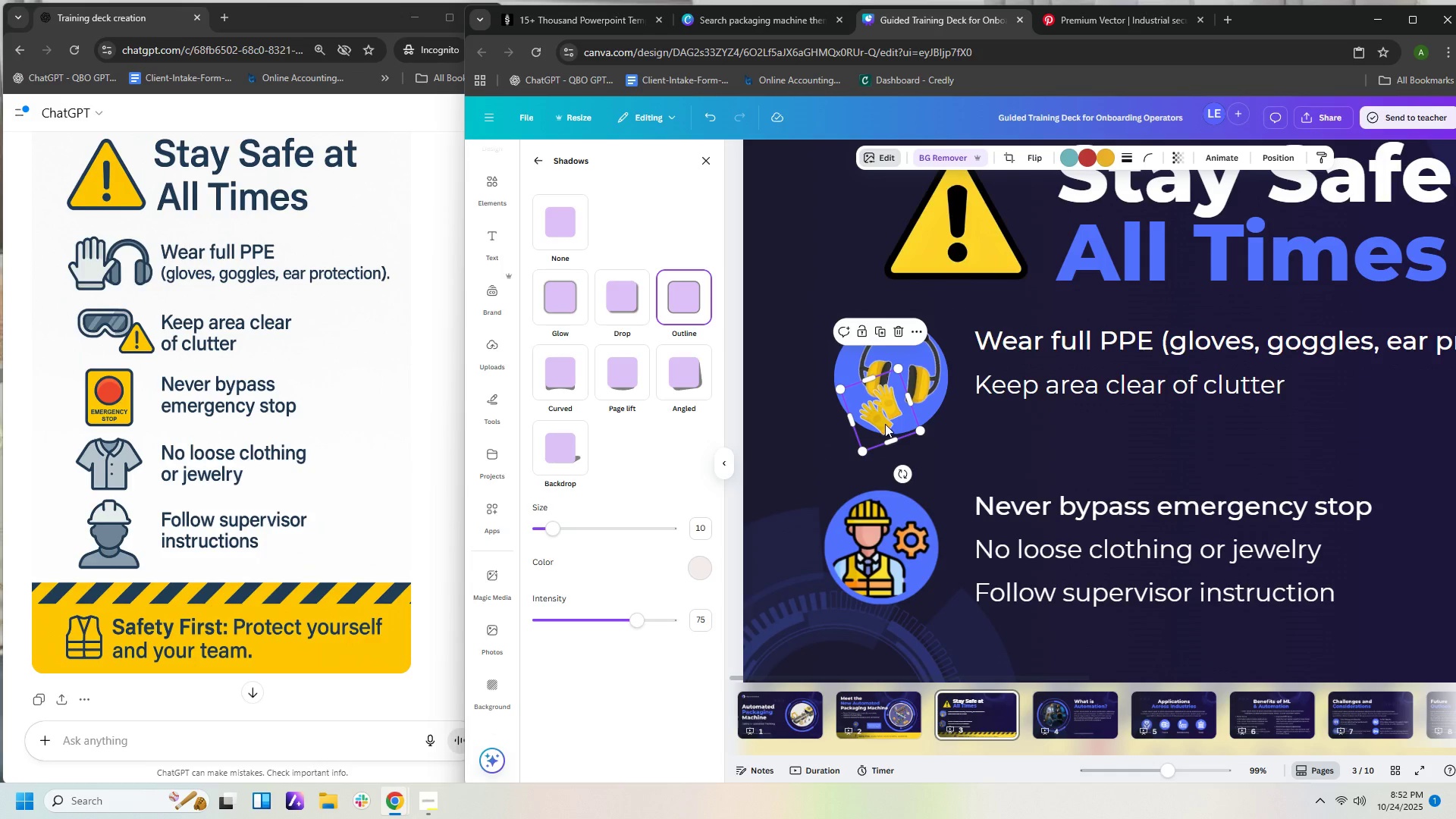 
left_click_drag(start_coordinate=[885, 424], to_coordinate=[868, 414])
 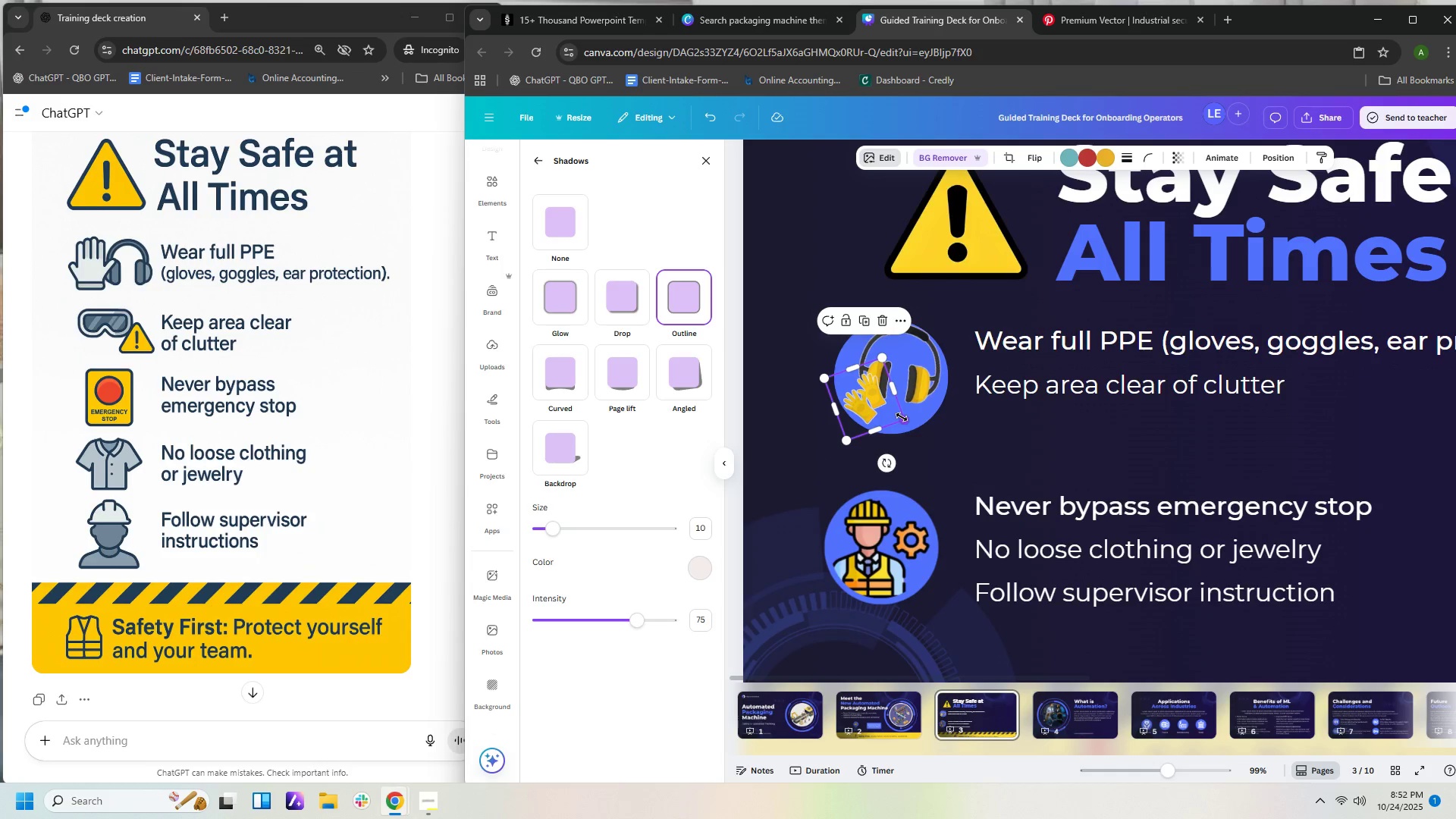 
left_click_drag(start_coordinate=[902, 417], to_coordinate=[921, 420])
 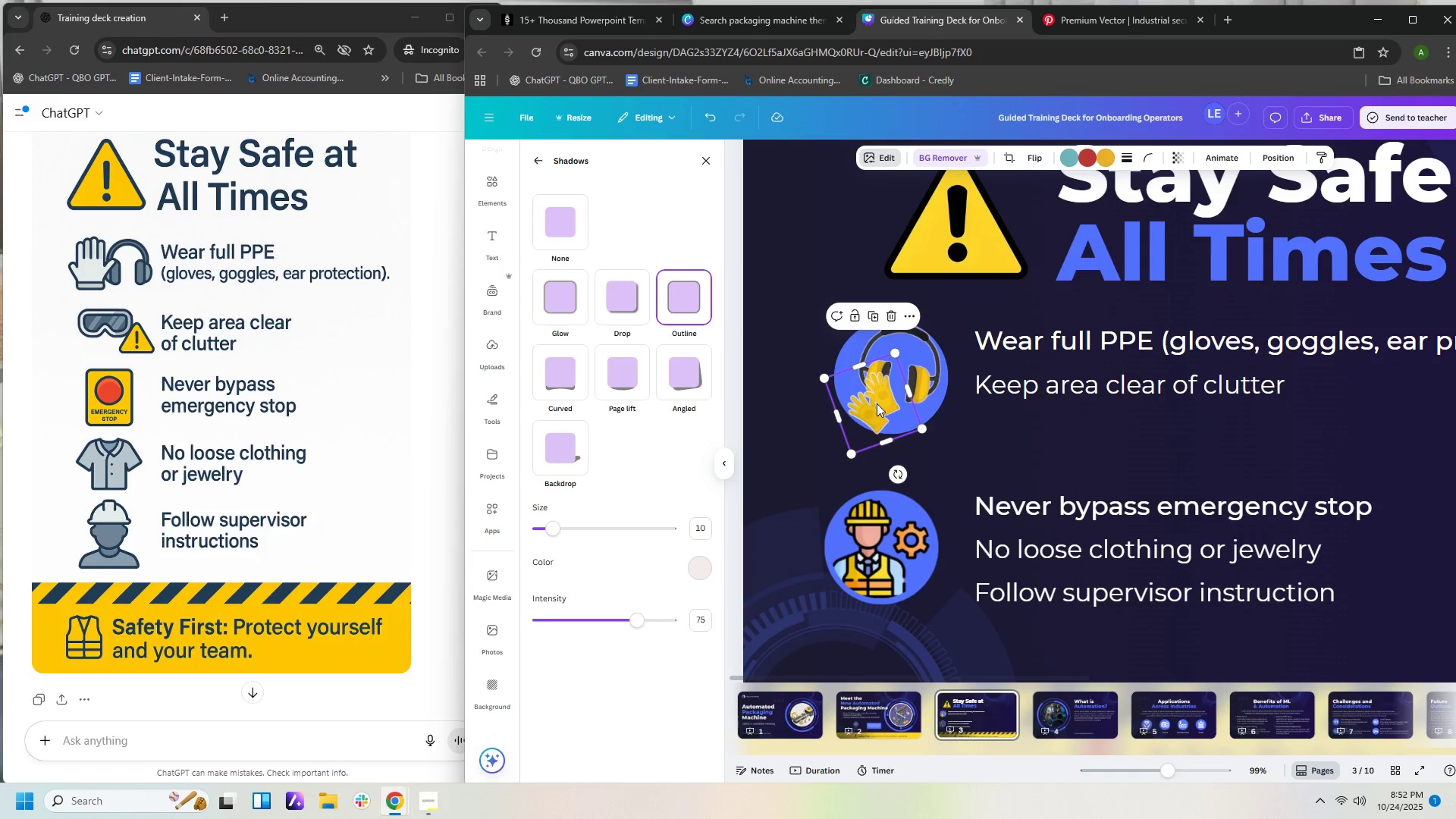 
left_click_drag(start_coordinate=[876, 403], to_coordinate=[890, 403])
 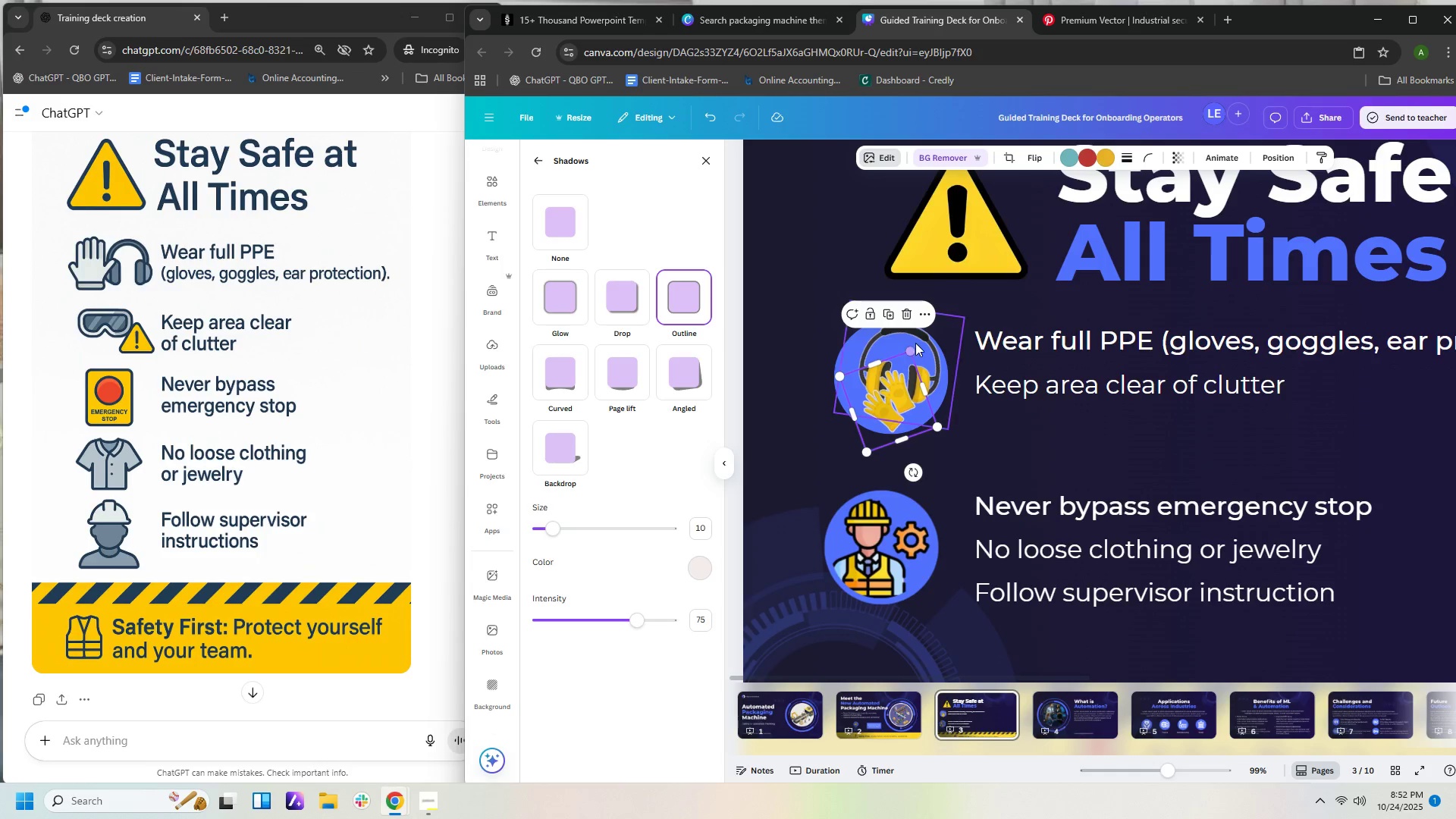 
left_click_drag(start_coordinate=[917, 342], to_coordinate=[909, 342])
 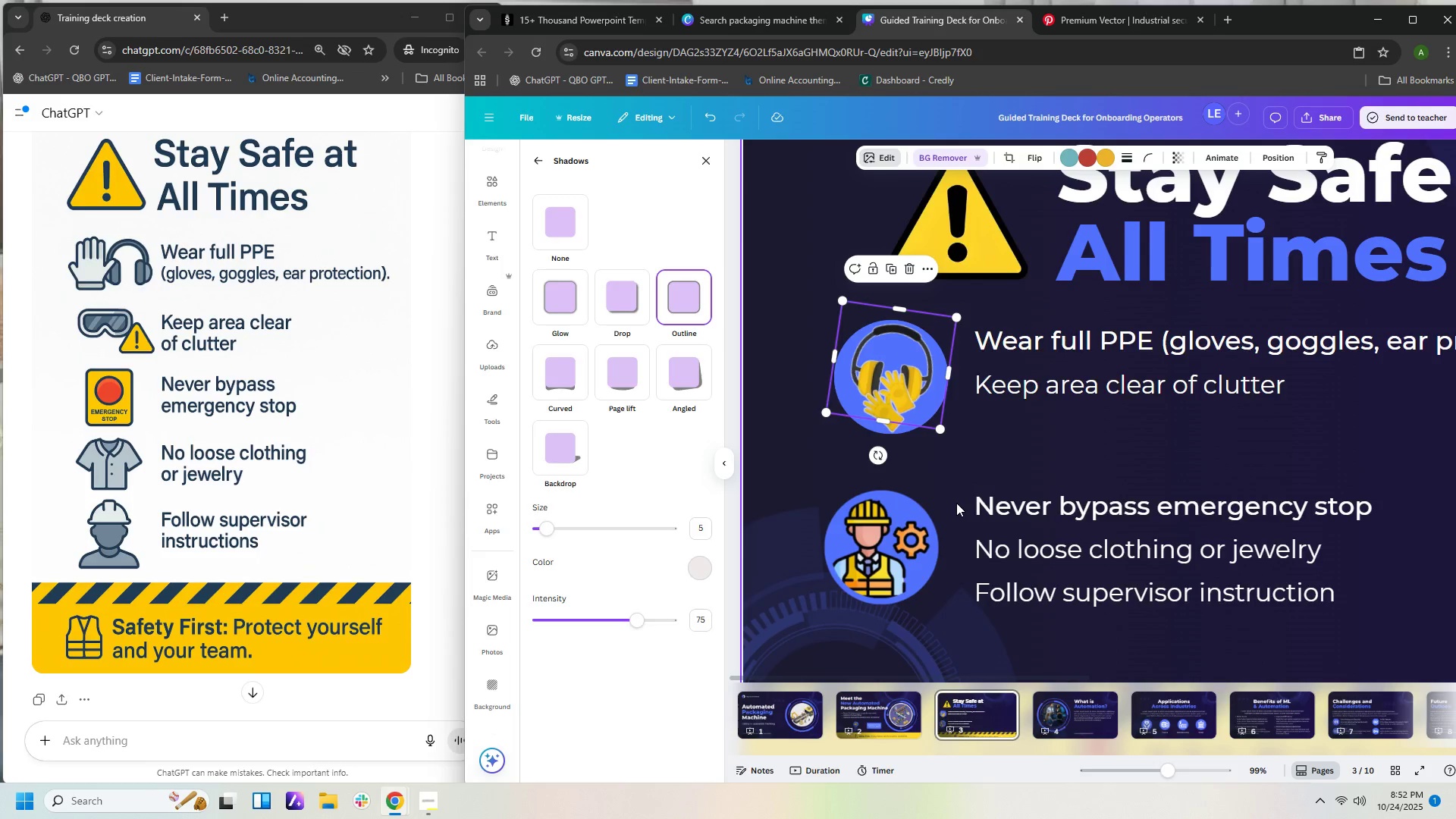 
left_click([956, 503])
 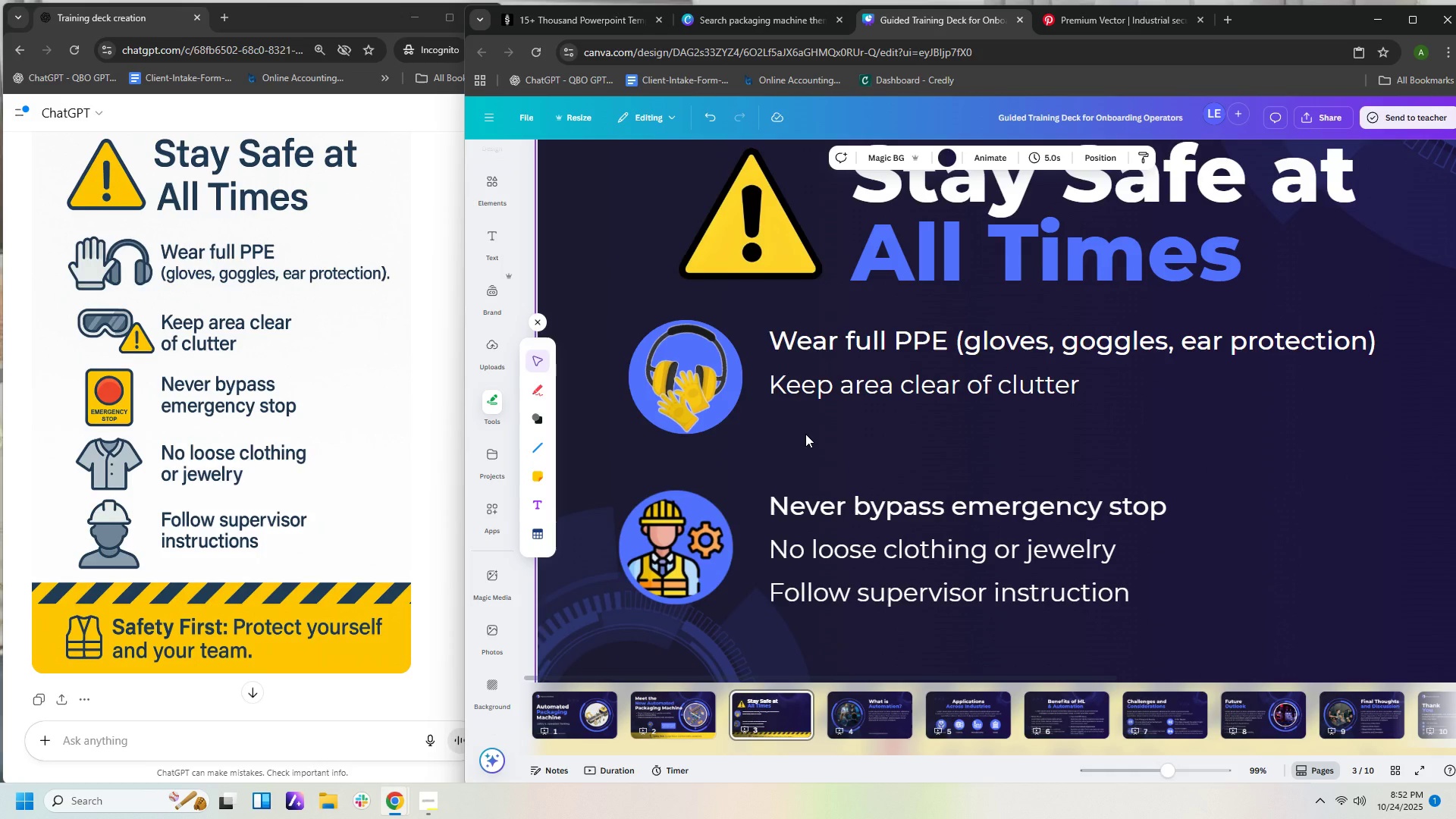 
wait(12.65)
 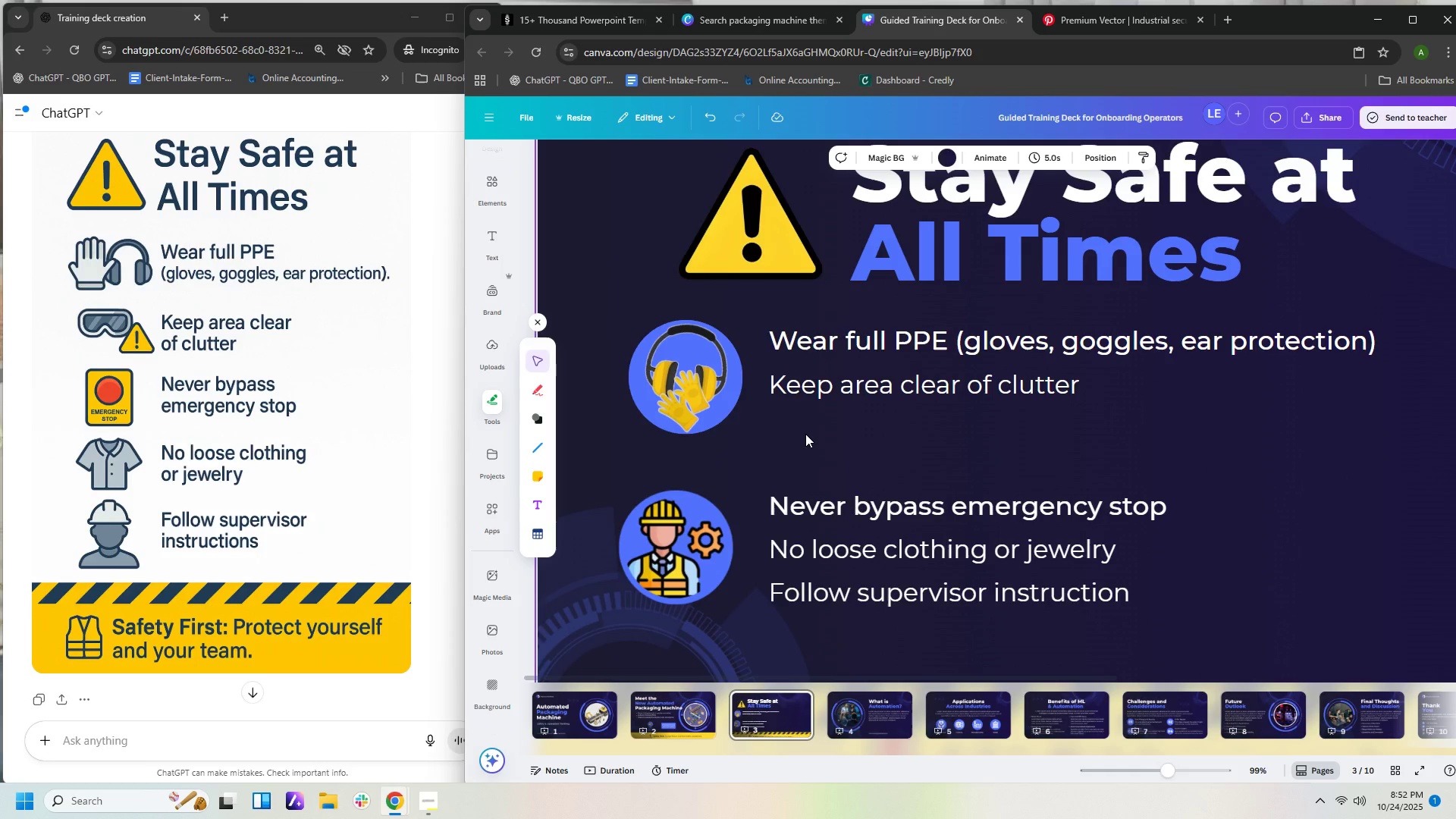 
left_click([687, 490])
 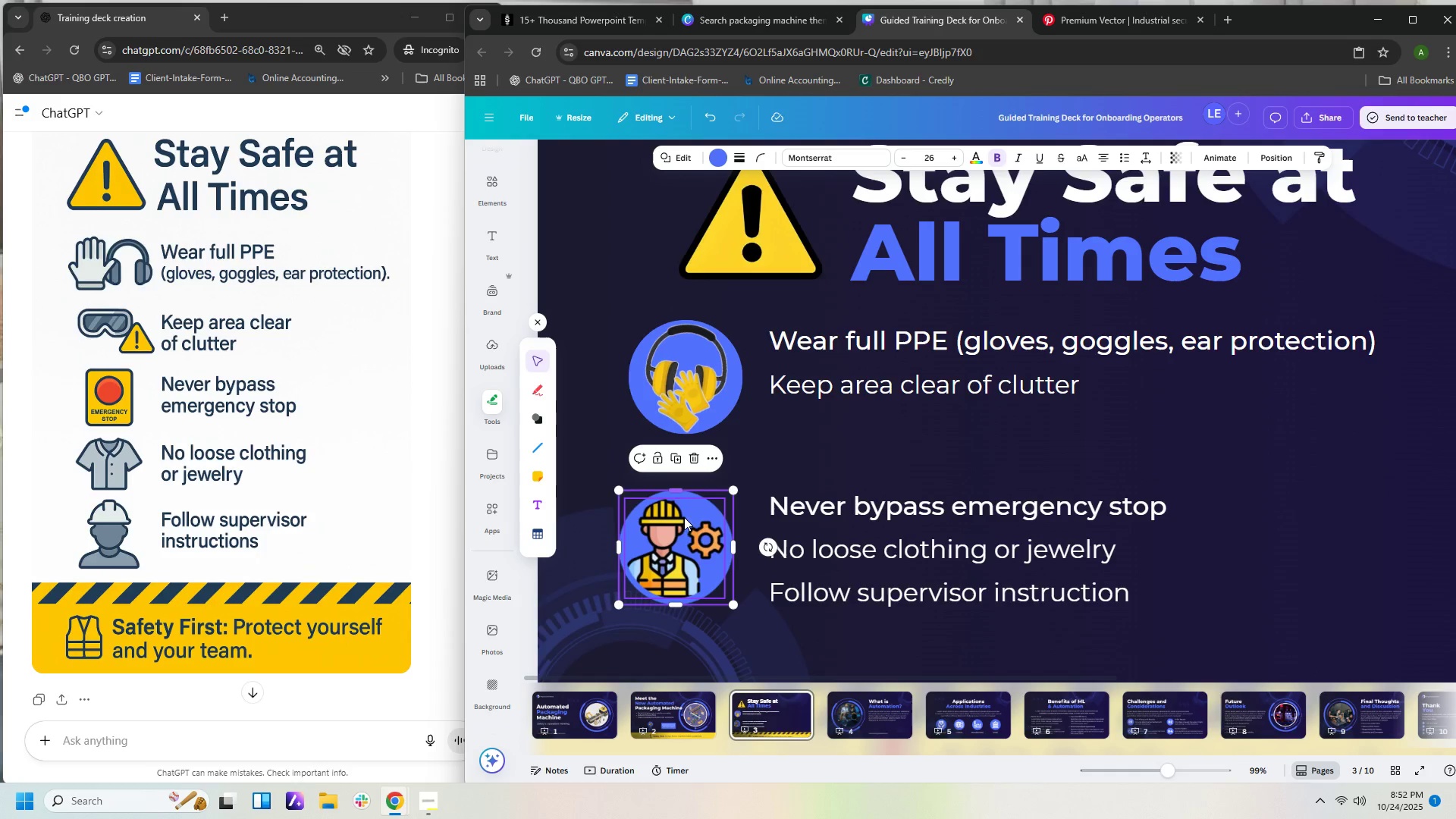 
left_click([682, 530])
 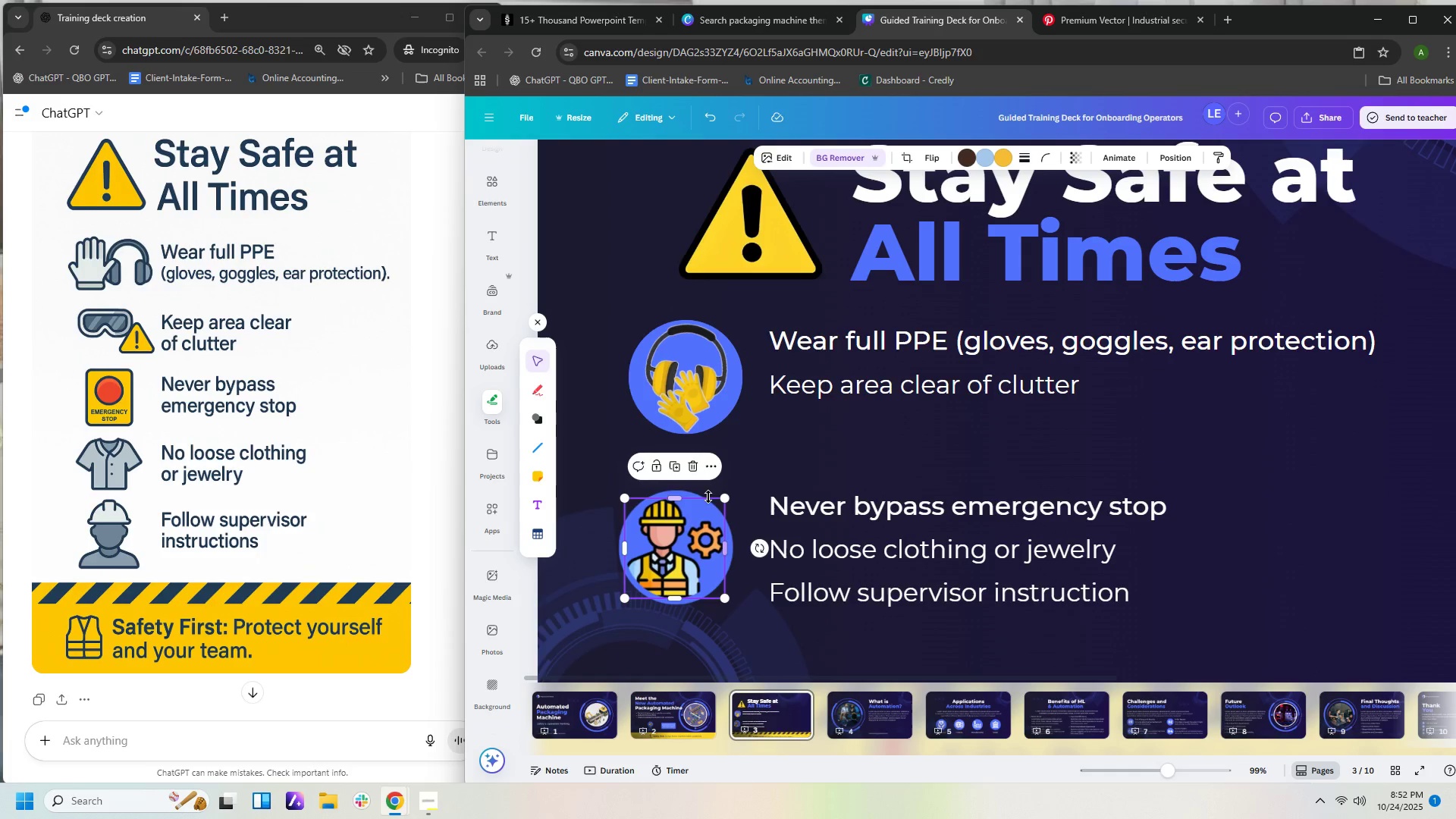 
left_click([684, 490])
 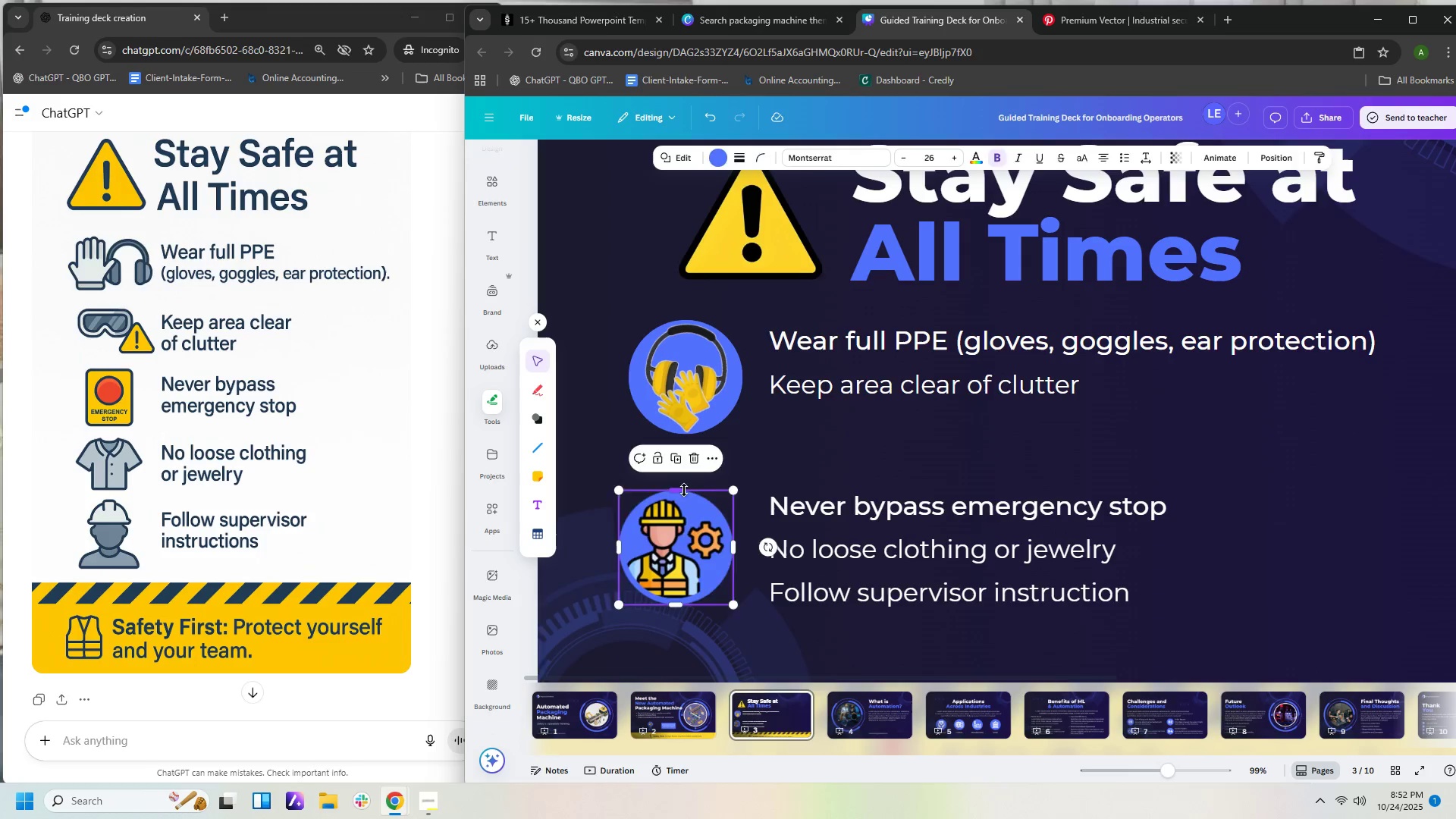 
key(Delete)
 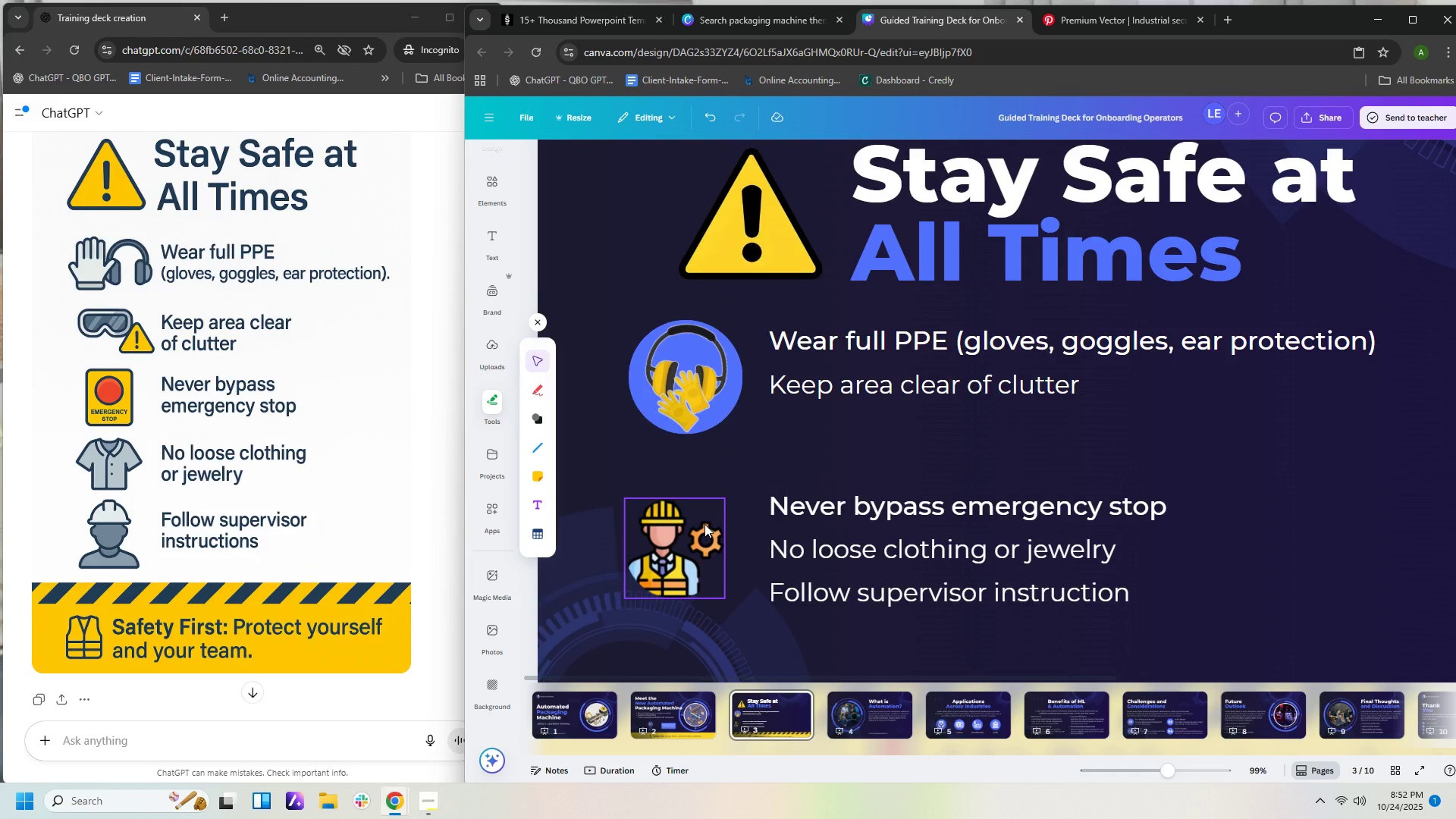 
left_click([704, 524])
 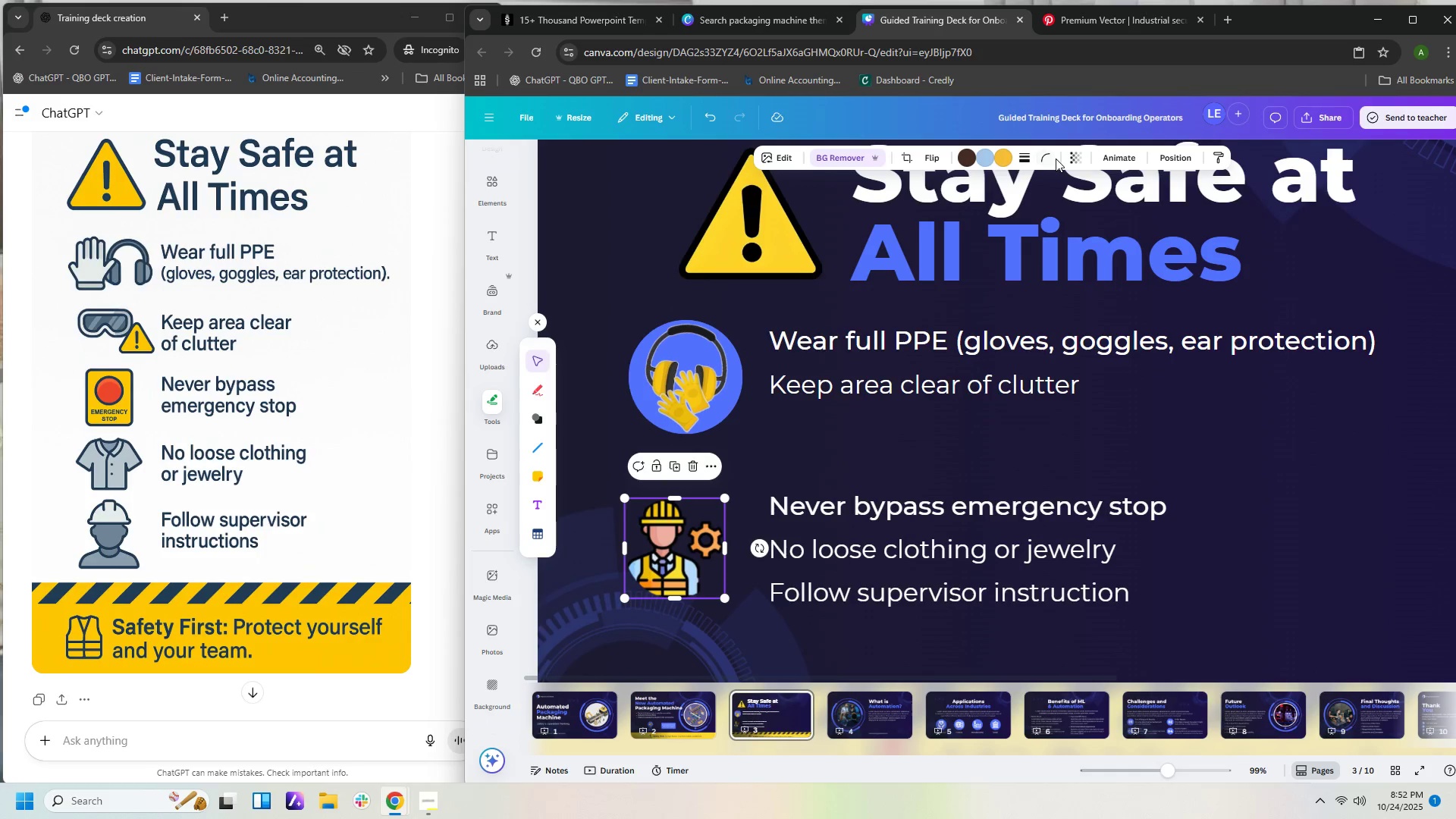 
left_click([1046, 159])
 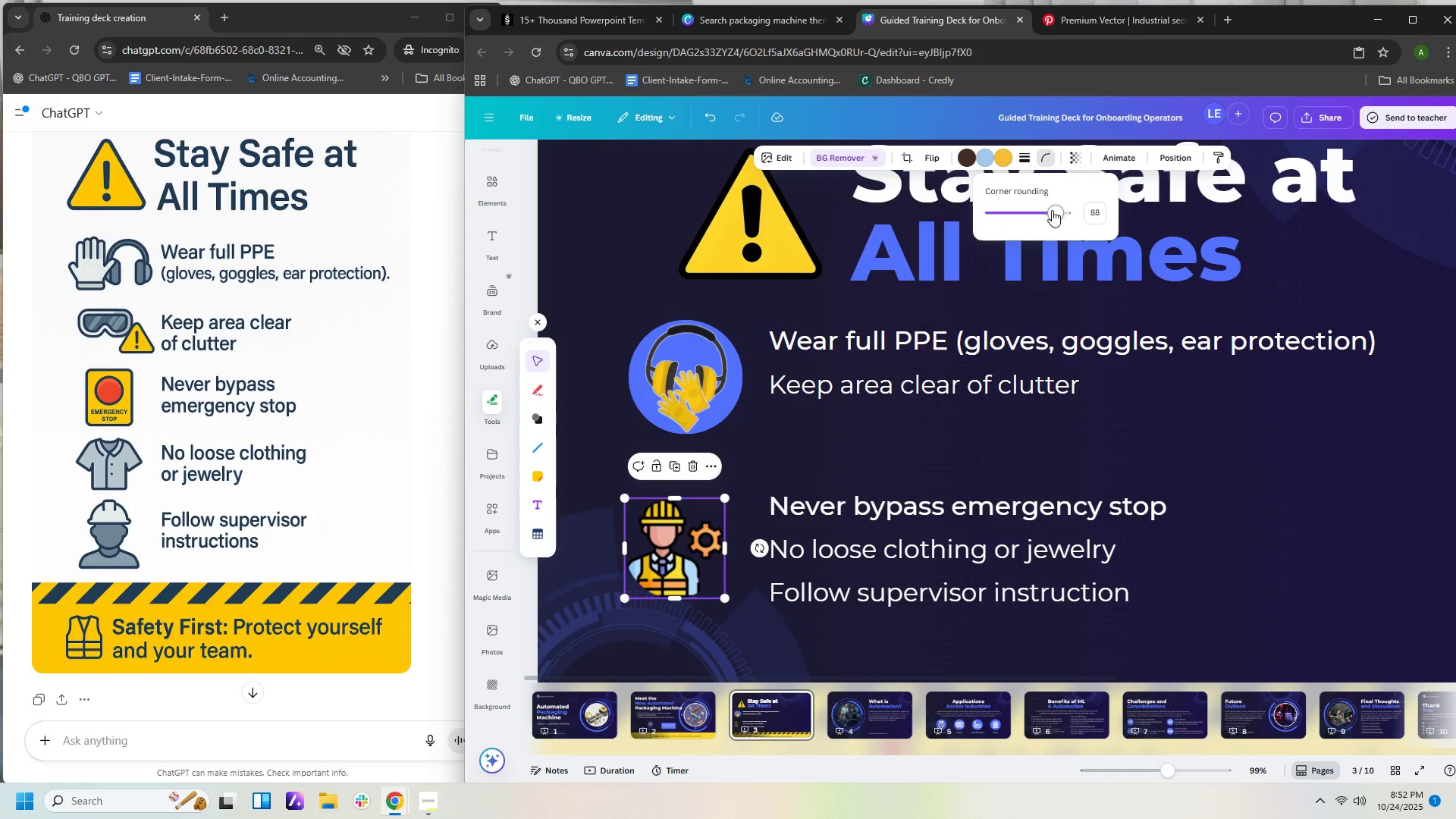 
left_click_drag(start_coordinate=[1052, 210], to_coordinate=[949, 220])
 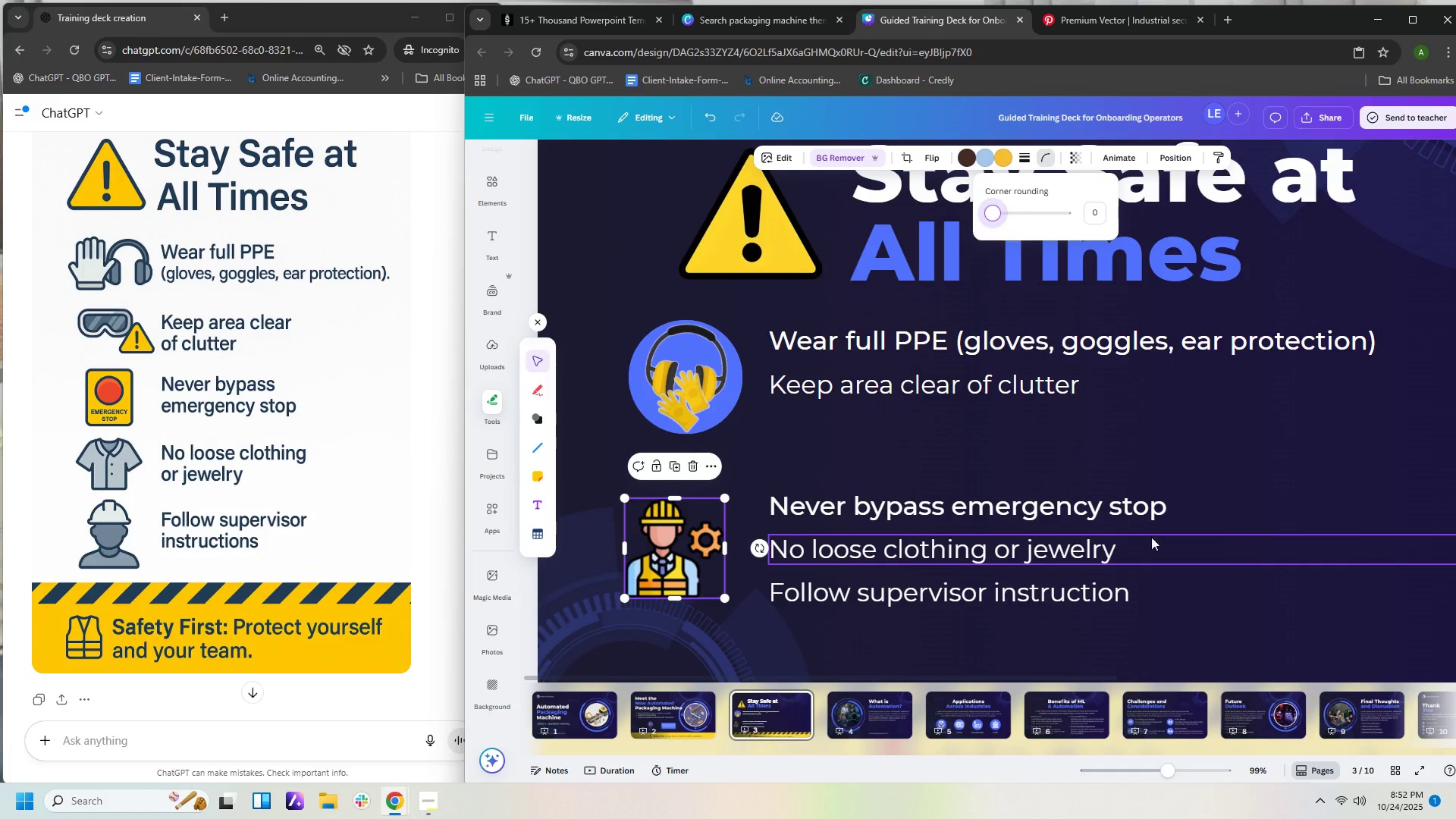 
left_click([1257, 538])
 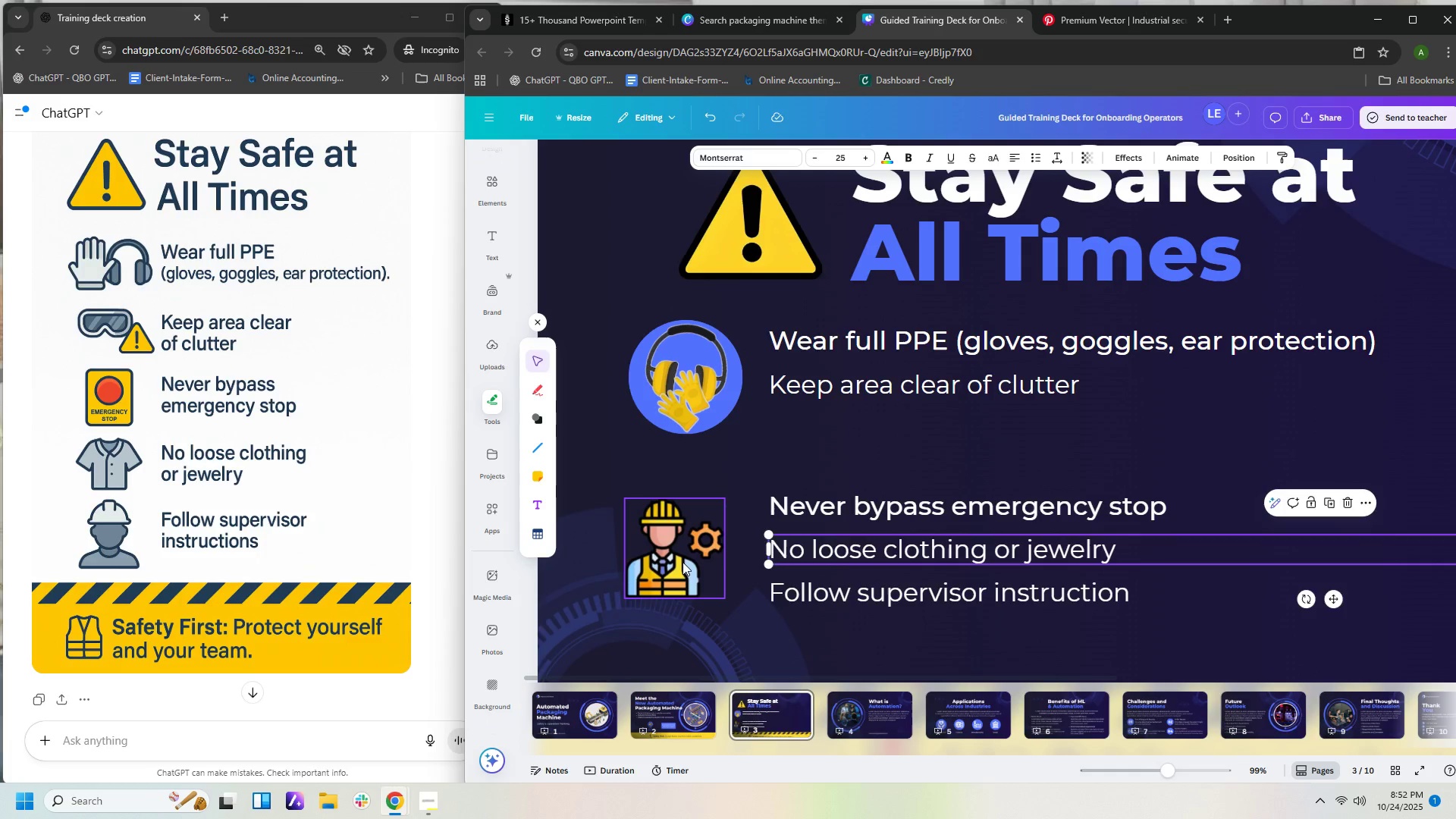 
left_click_drag(start_coordinate=[682, 562], to_coordinate=[703, 557])
 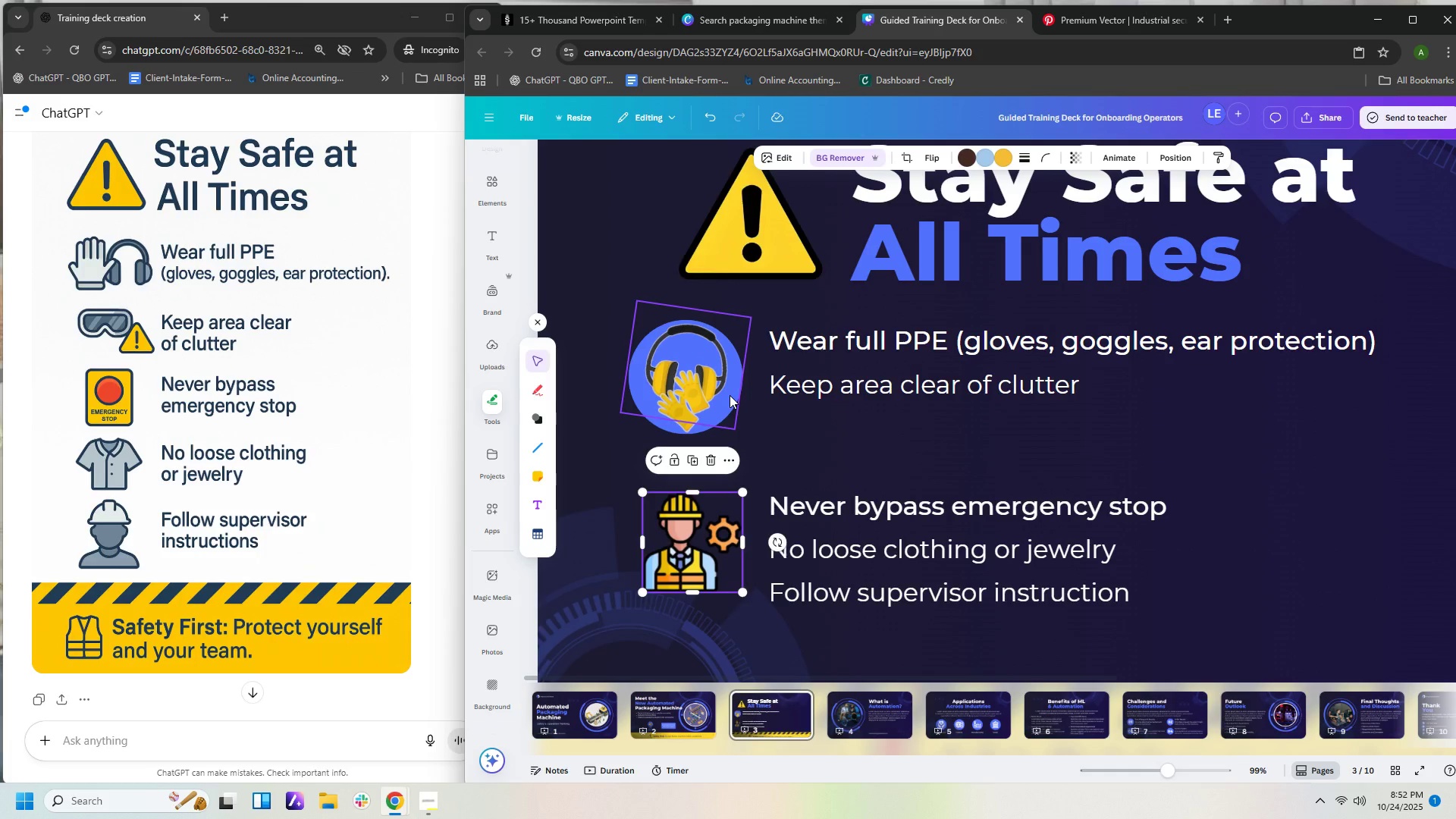 
left_click([730, 395])
 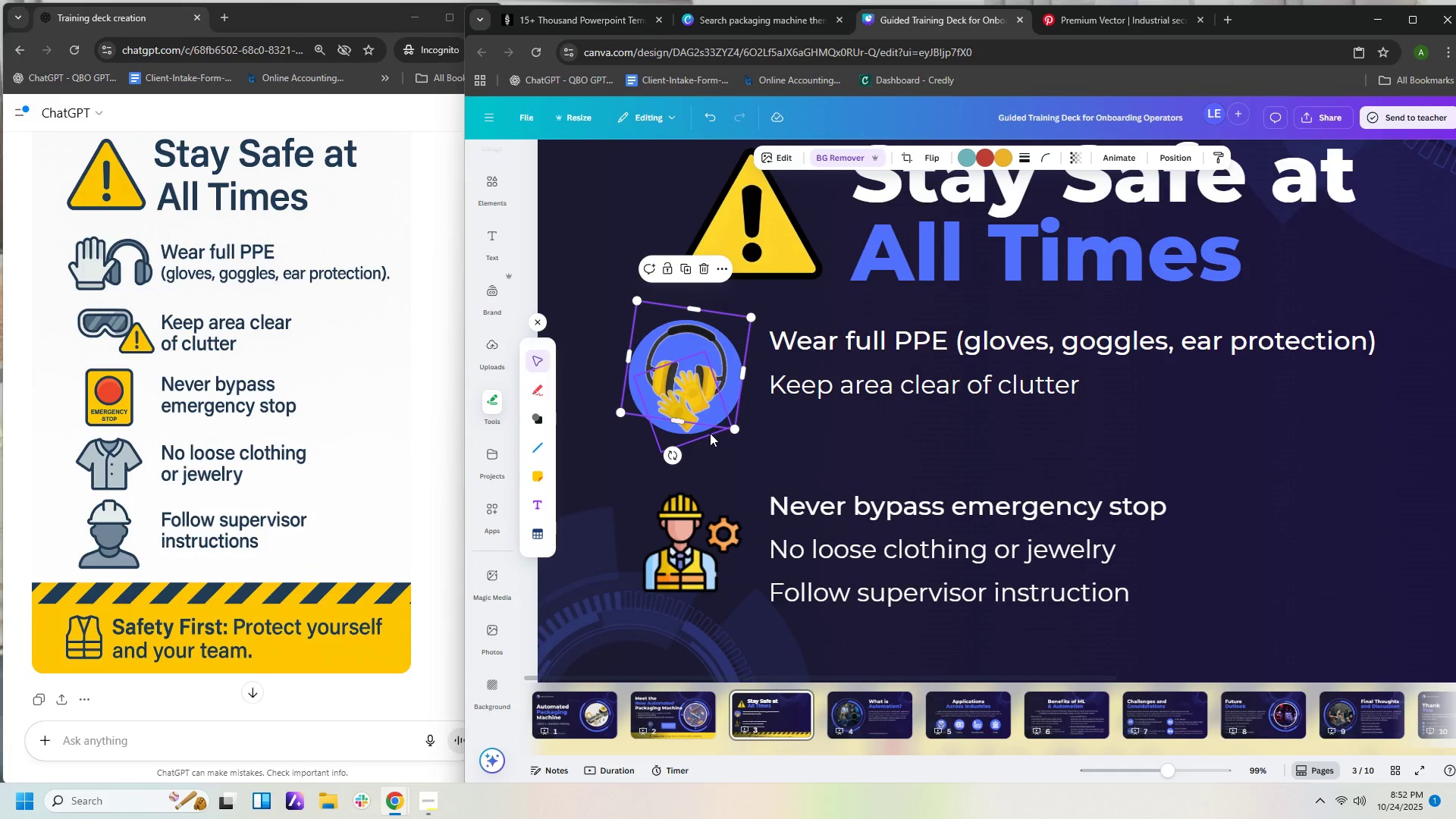 
left_click([710, 433])
 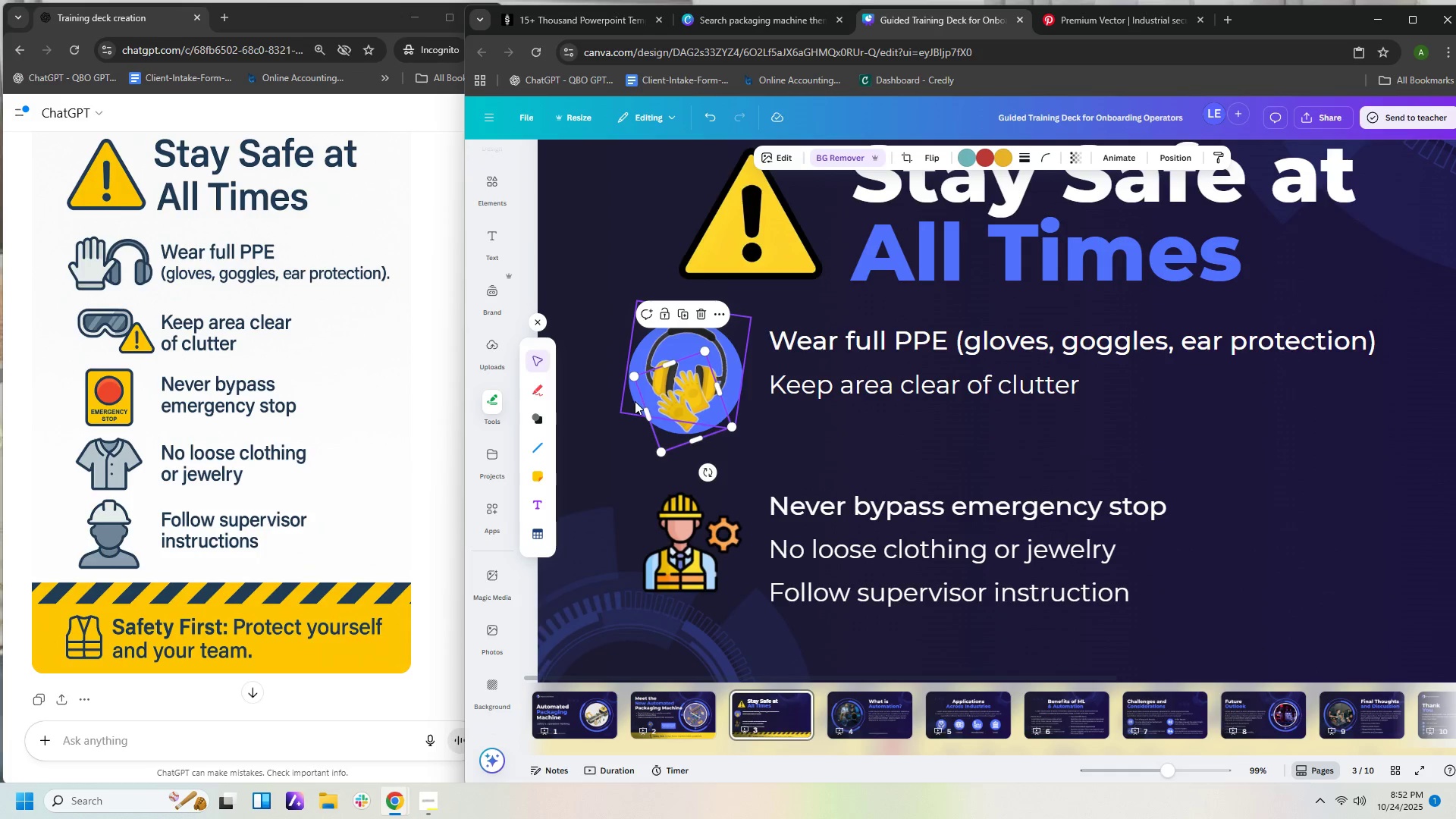 
left_click([635, 401])
 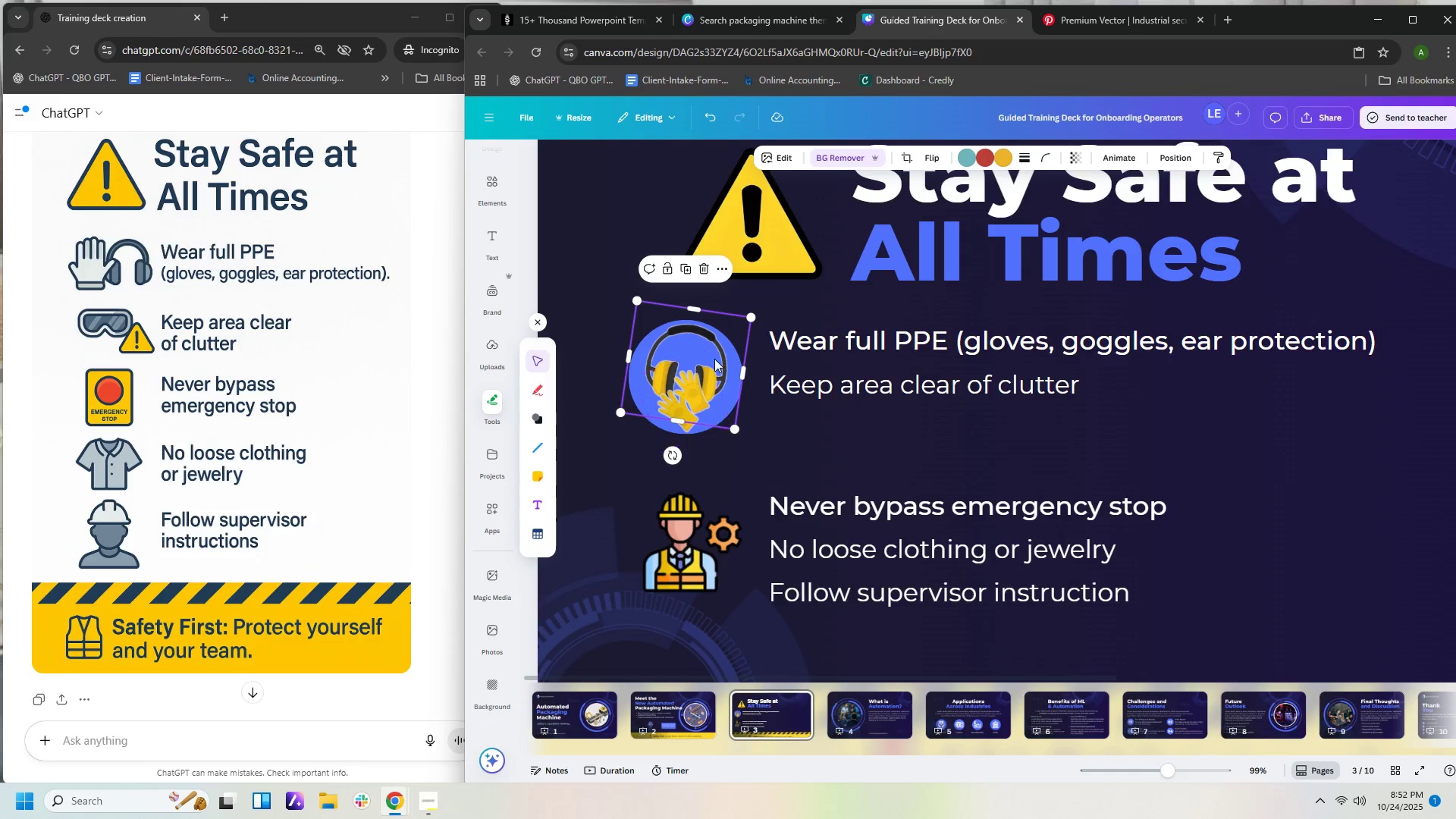 
left_click_drag(start_coordinate=[721, 353], to_coordinate=[789, 375])
 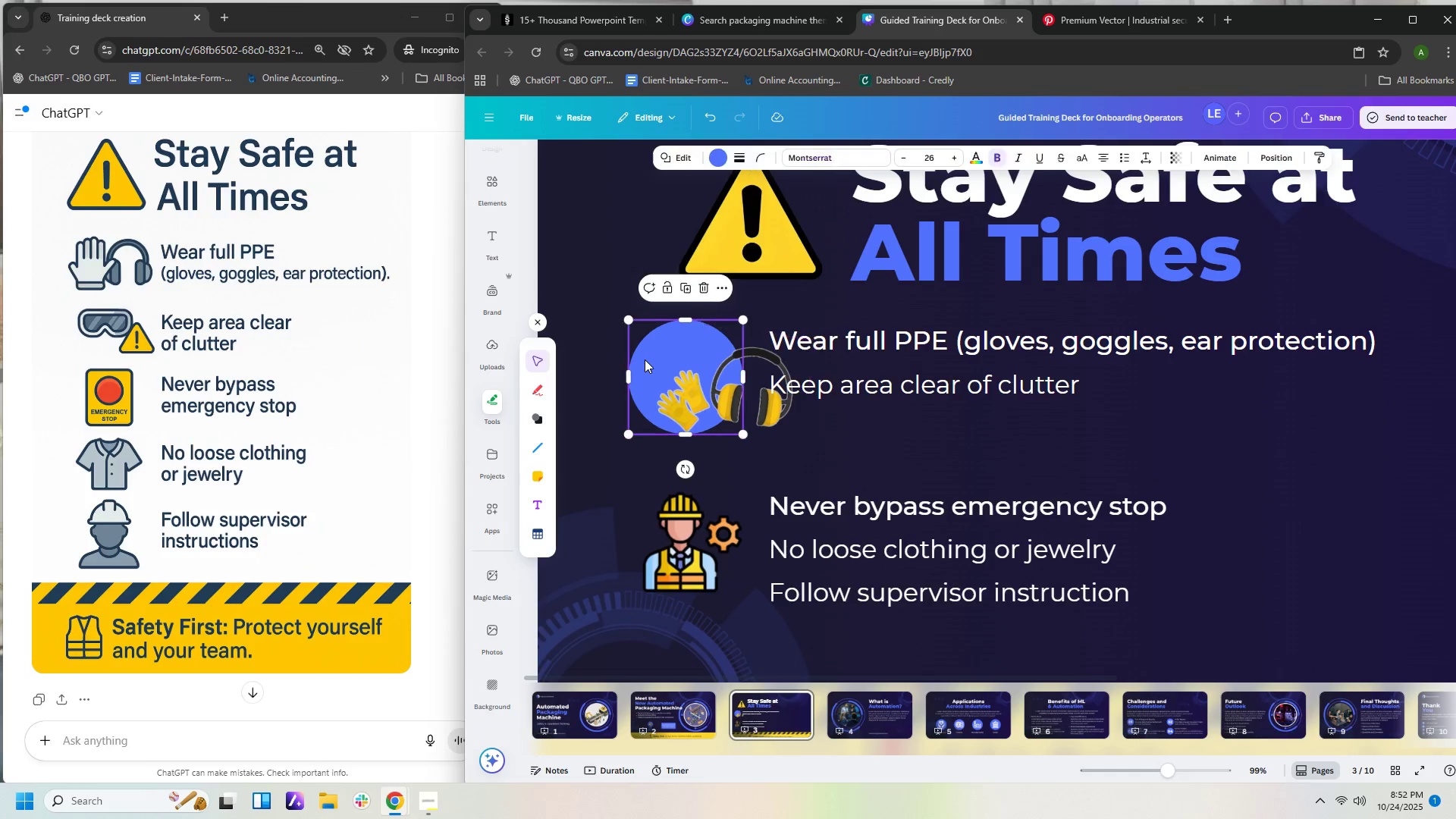 
left_click([645, 359])
 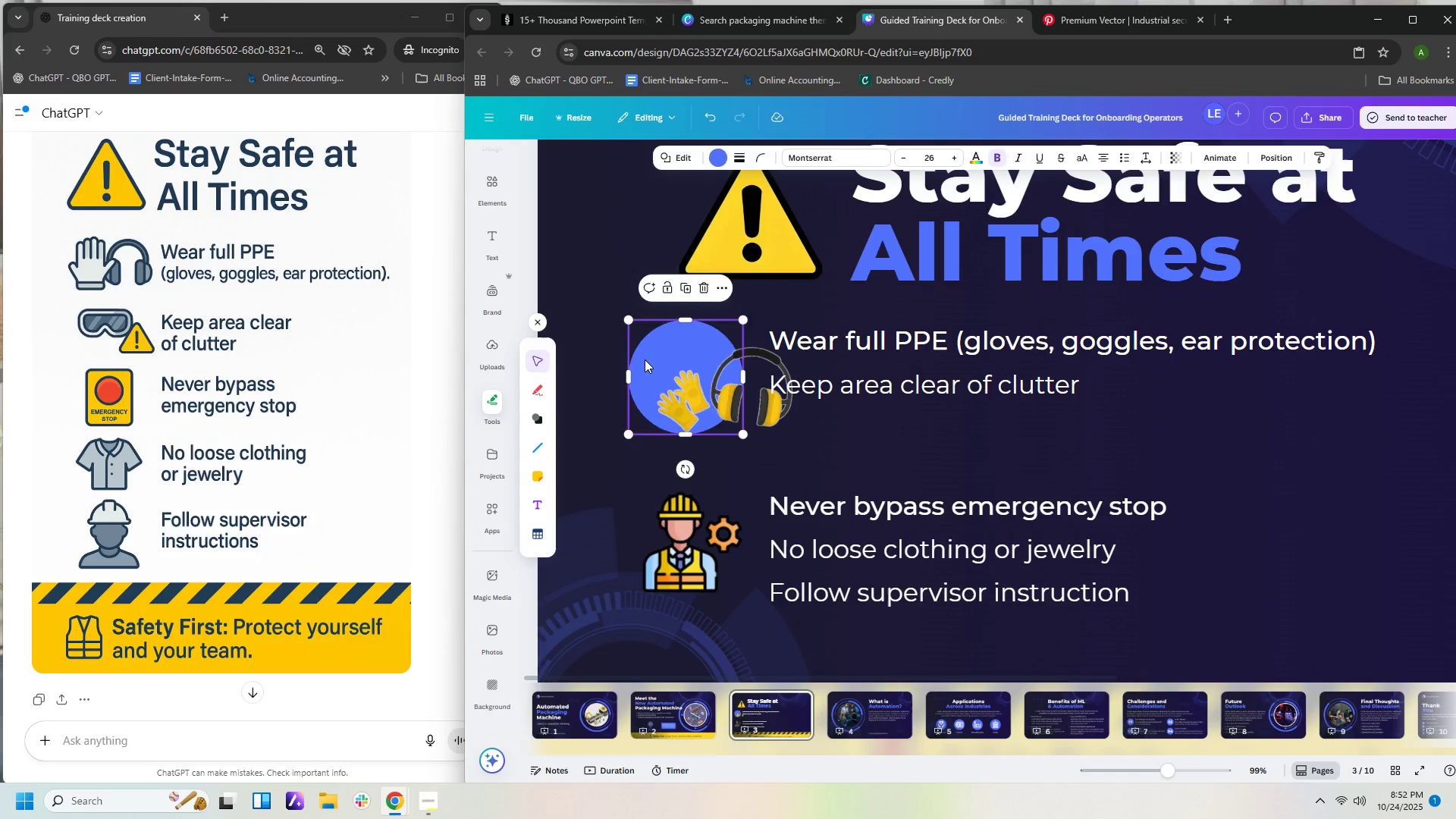 
key(Delete)
 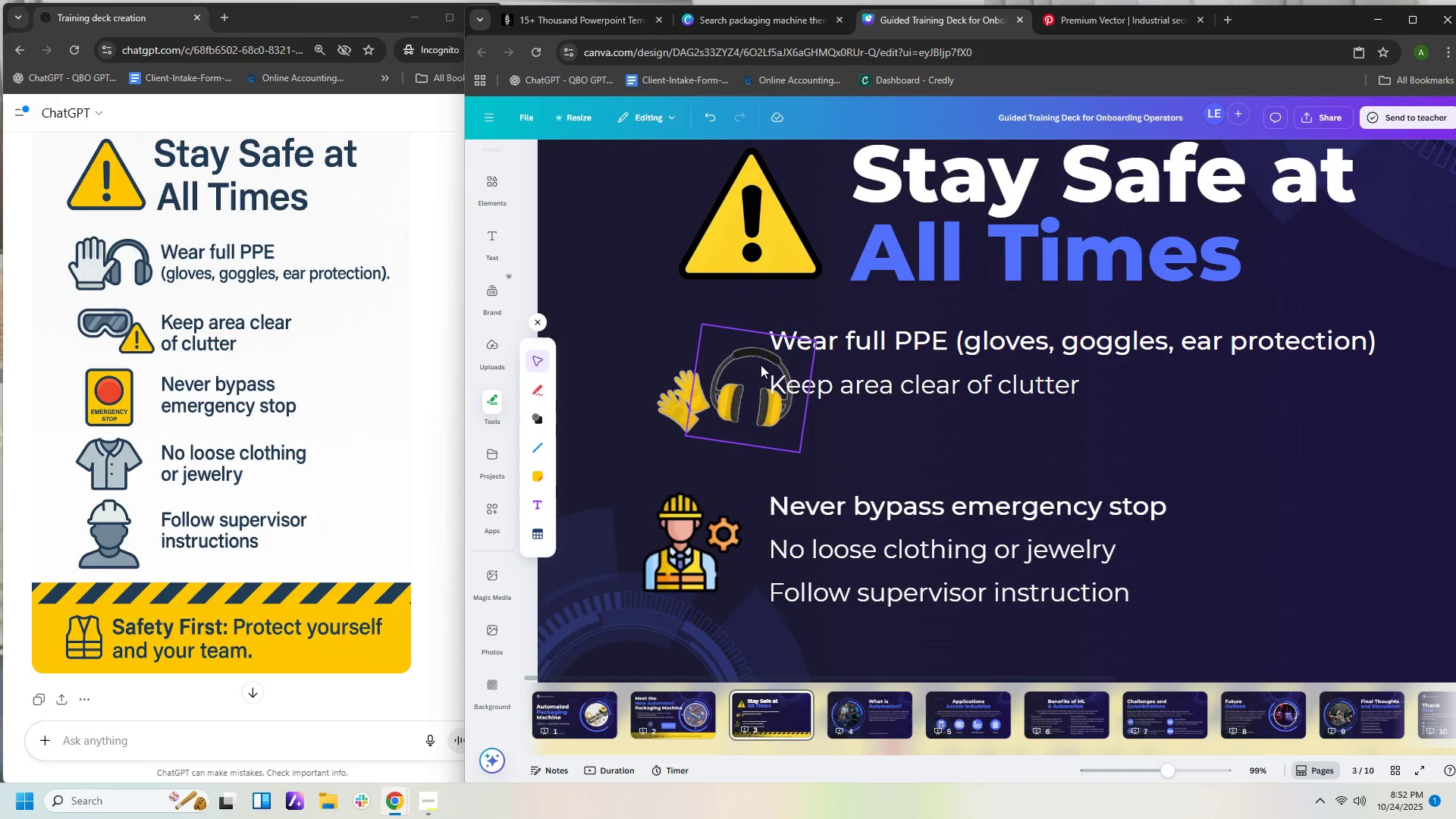 
left_click([758, 357])
 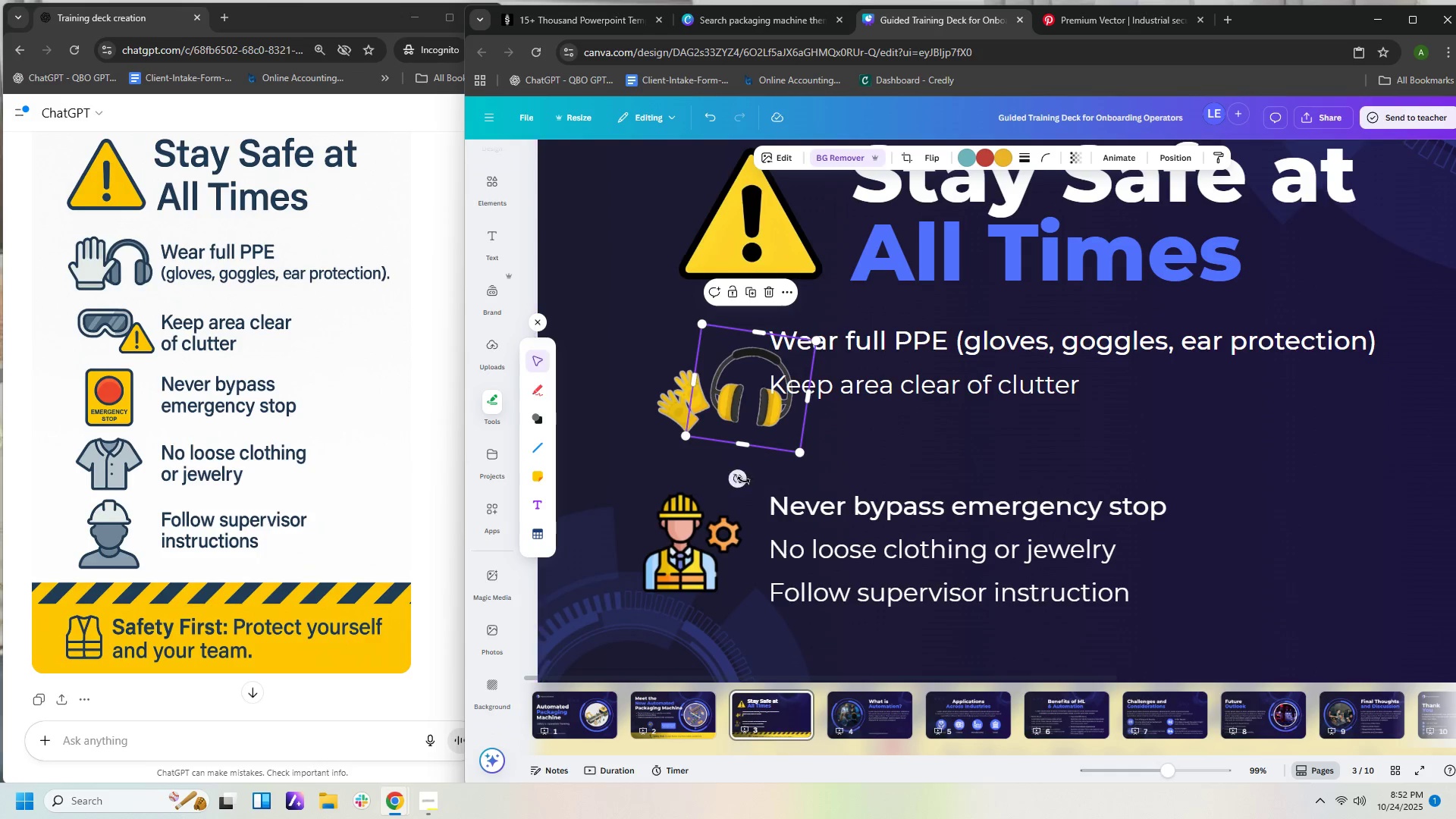 
left_click_drag(start_coordinate=[739, 479], to_coordinate=[753, 475])
 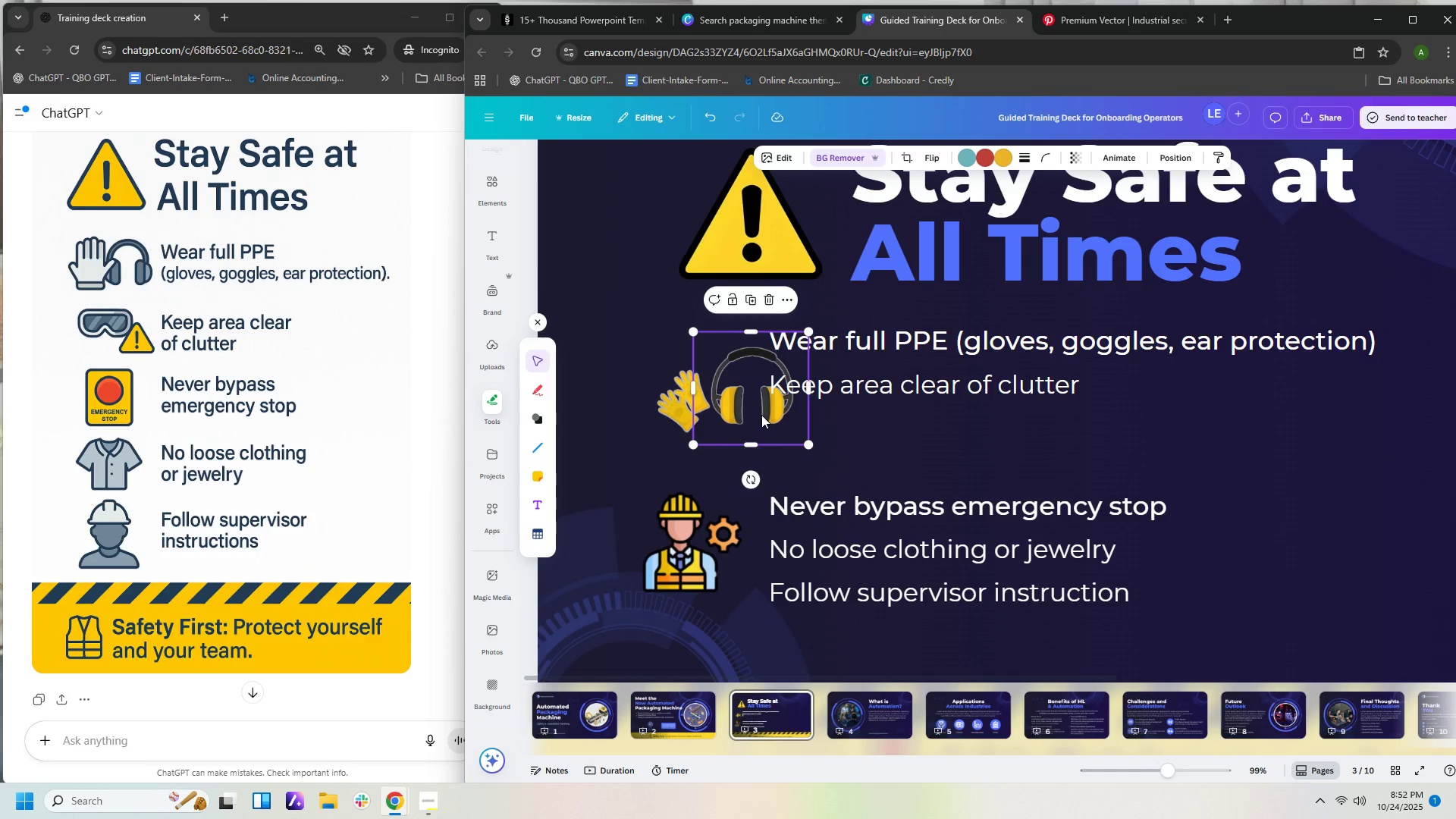 
left_click_drag(start_coordinate=[761, 415], to_coordinate=[698, 386])
 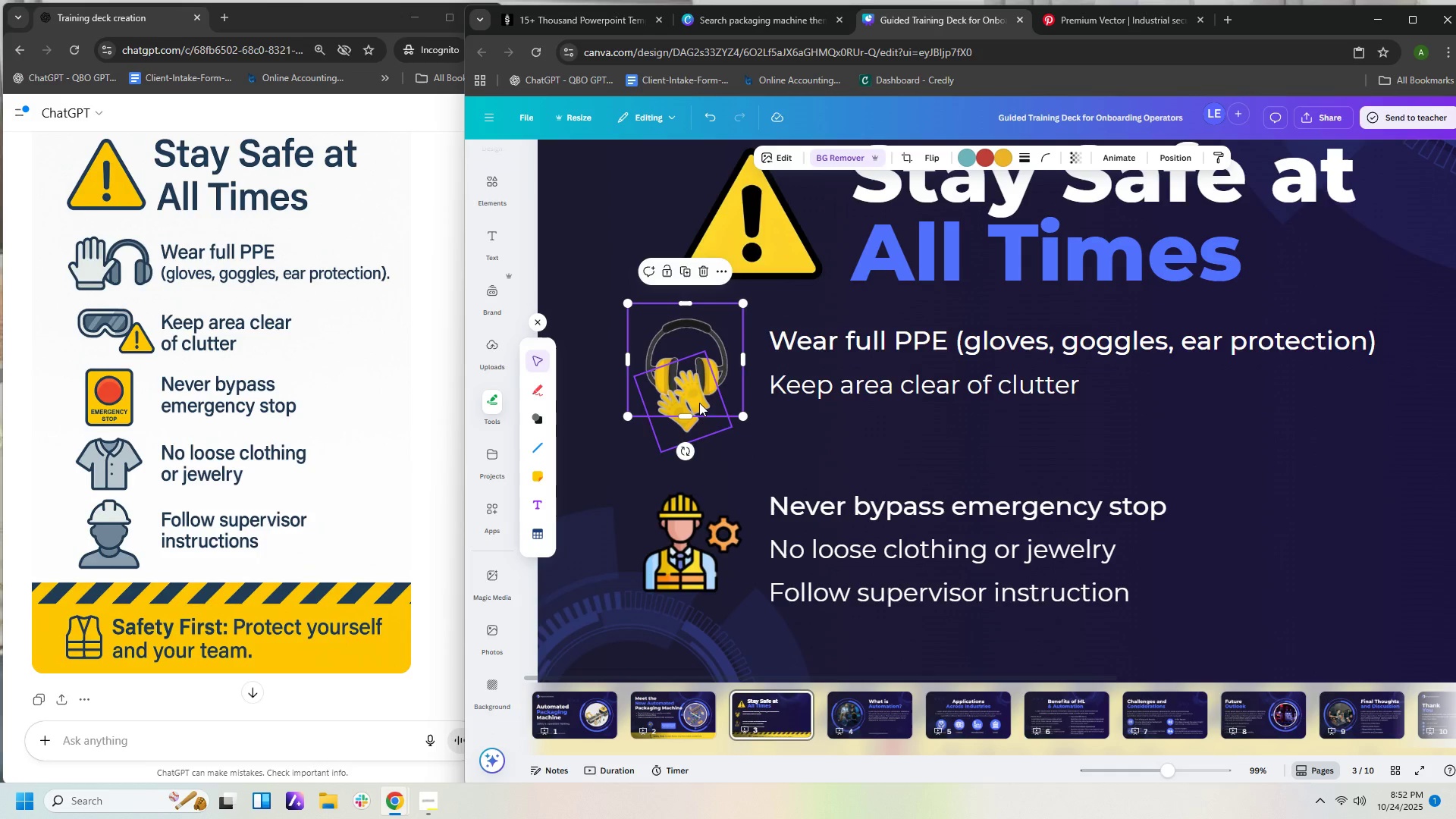 
left_click_drag(start_coordinate=[698, 403], to_coordinate=[733, 405])
 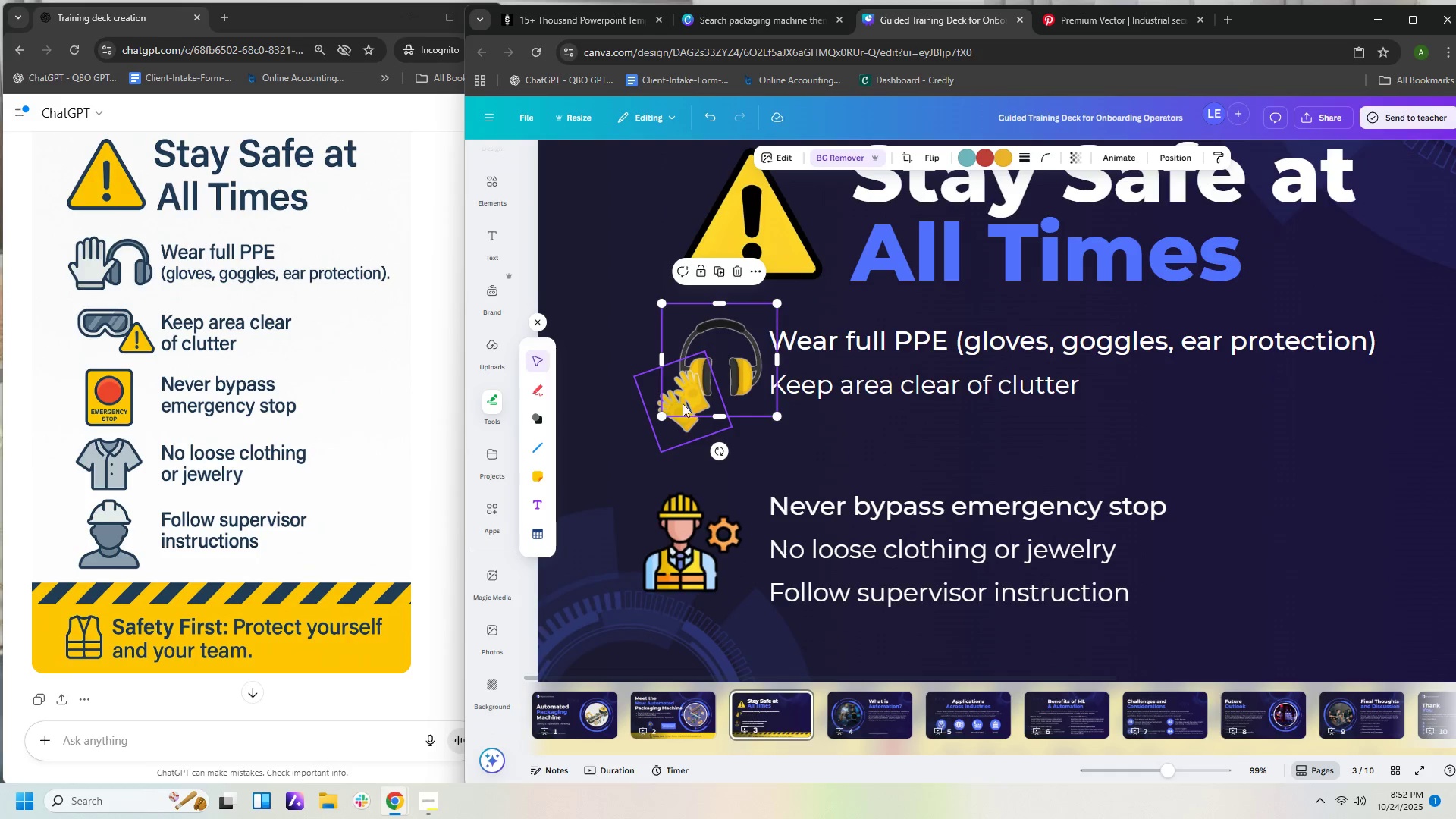 
left_click_drag(start_coordinate=[668, 432], to_coordinate=[643, 416])
 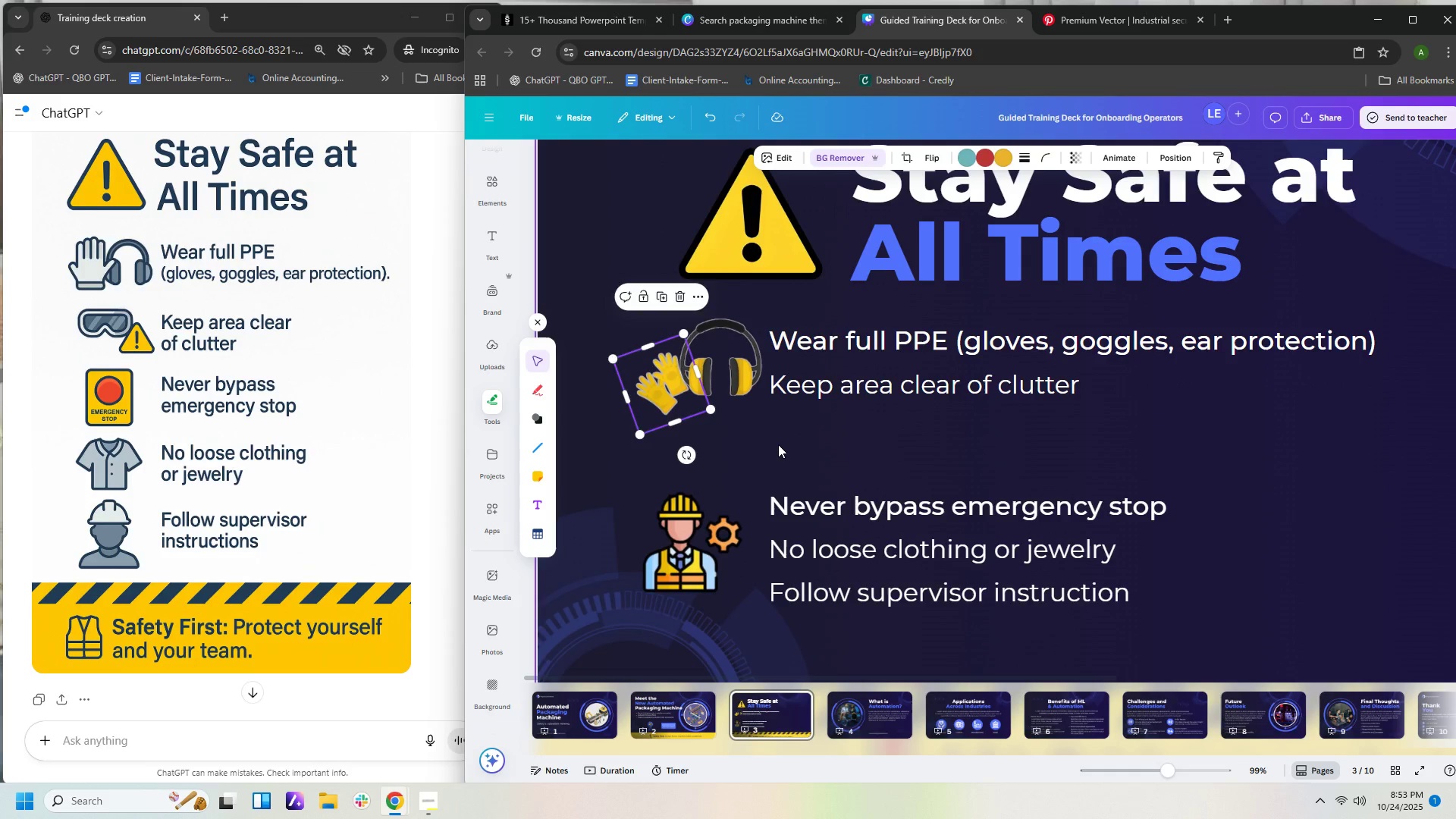 
left_click([778, 444])
 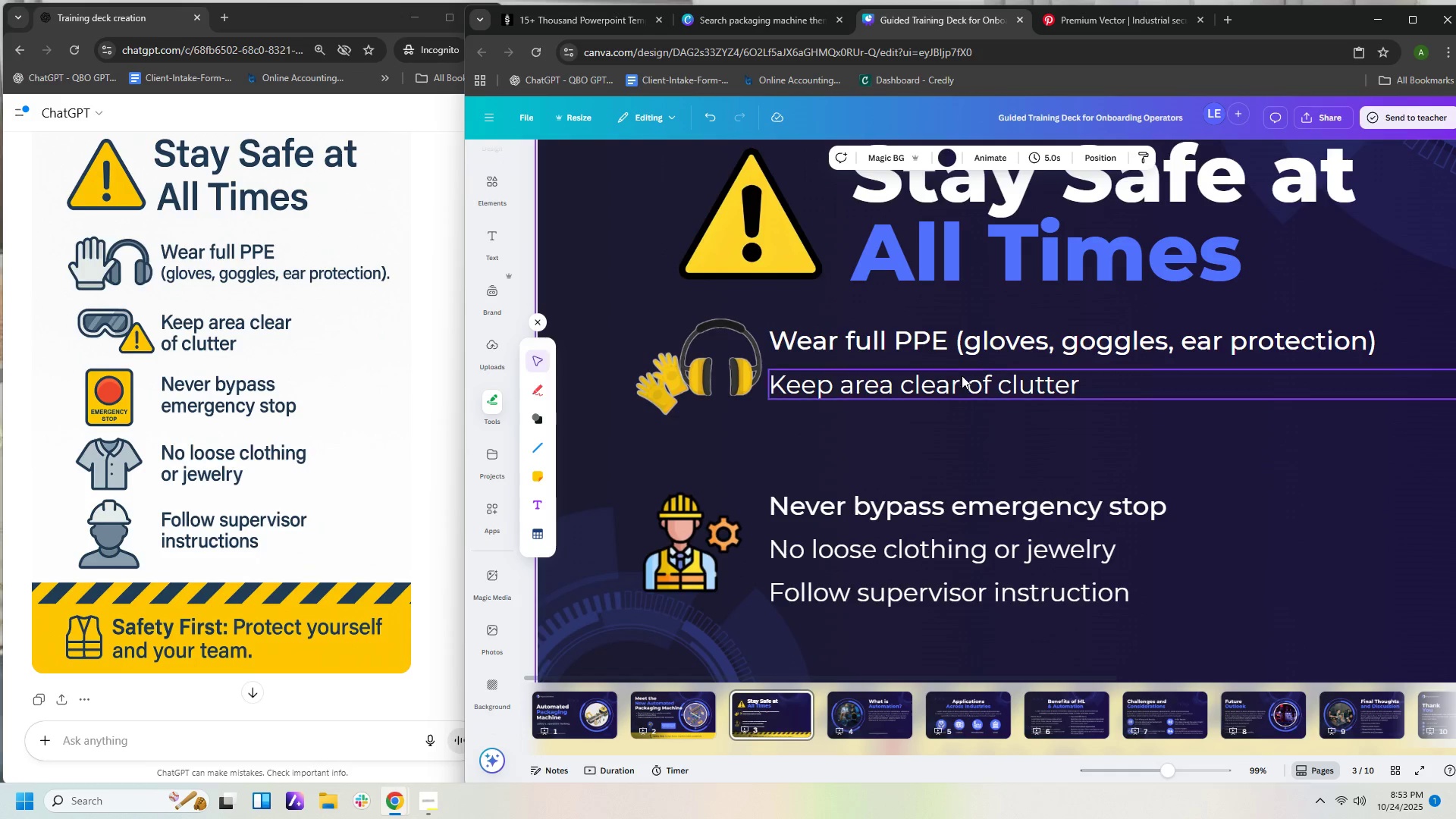 
left_click_drag(start_coordinate=[962, 383], to_coordinate=[965, 429])
 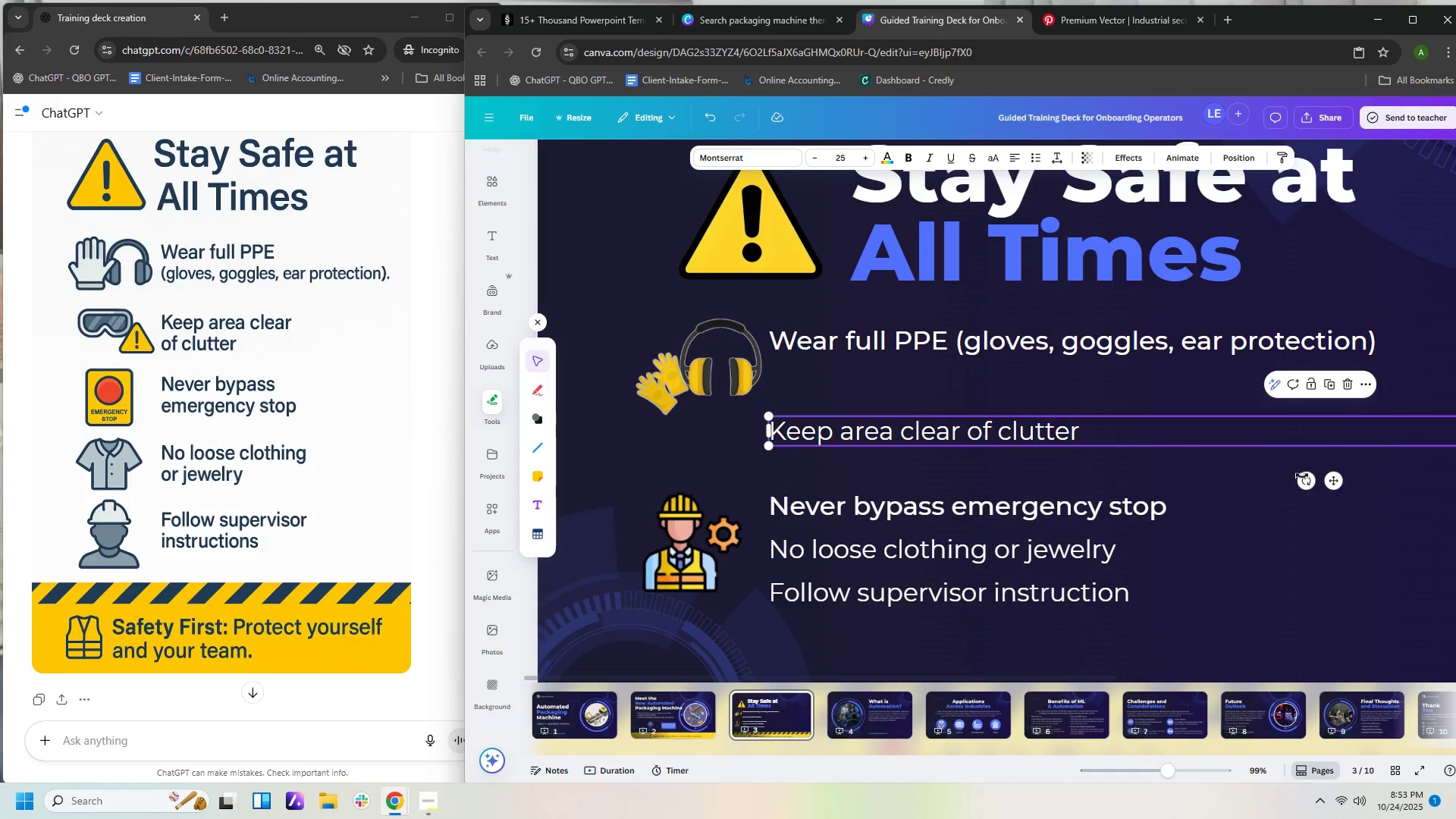 
hold_key(key=ControlLeft, duration=0.62)
scroll: coordinate [1287, 530], scroll_direction: down, amount: 1.0
 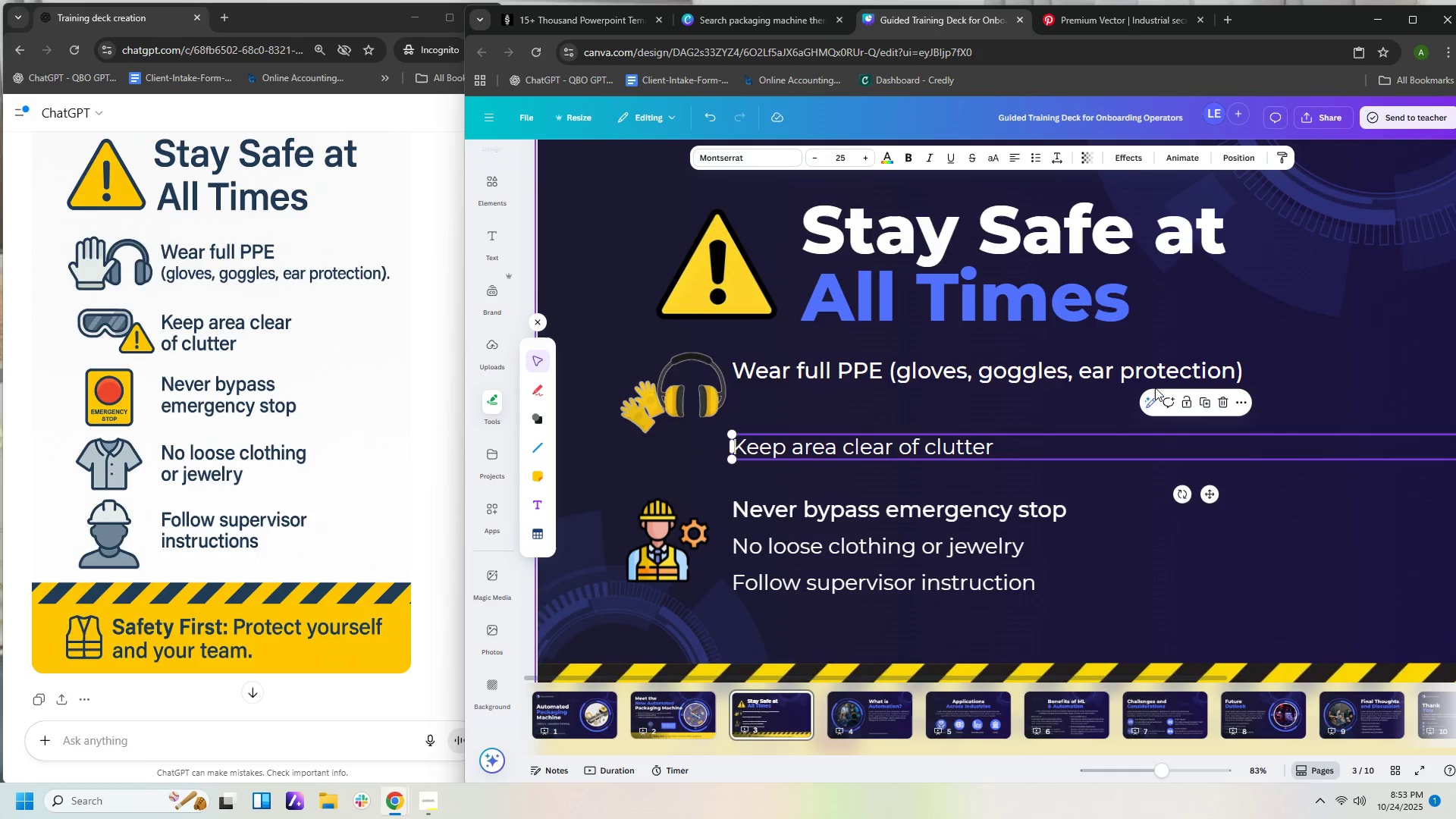 
left_click([1141, 366])
 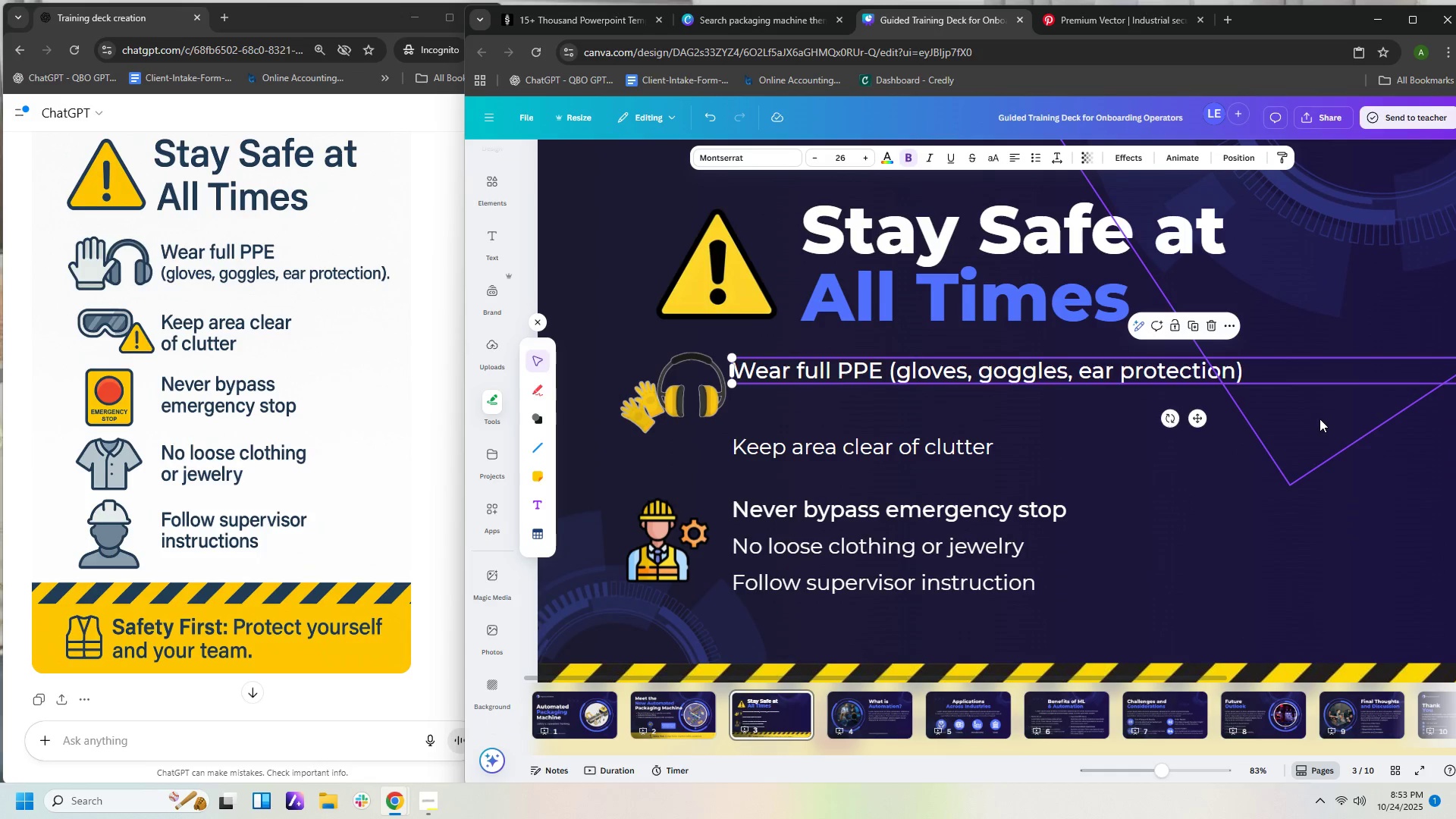 
hold_key(key=ControlLeft, duration=0.41)
scroll: coordinate [1323, 425], scroll_direction: down, amount: 1.0
 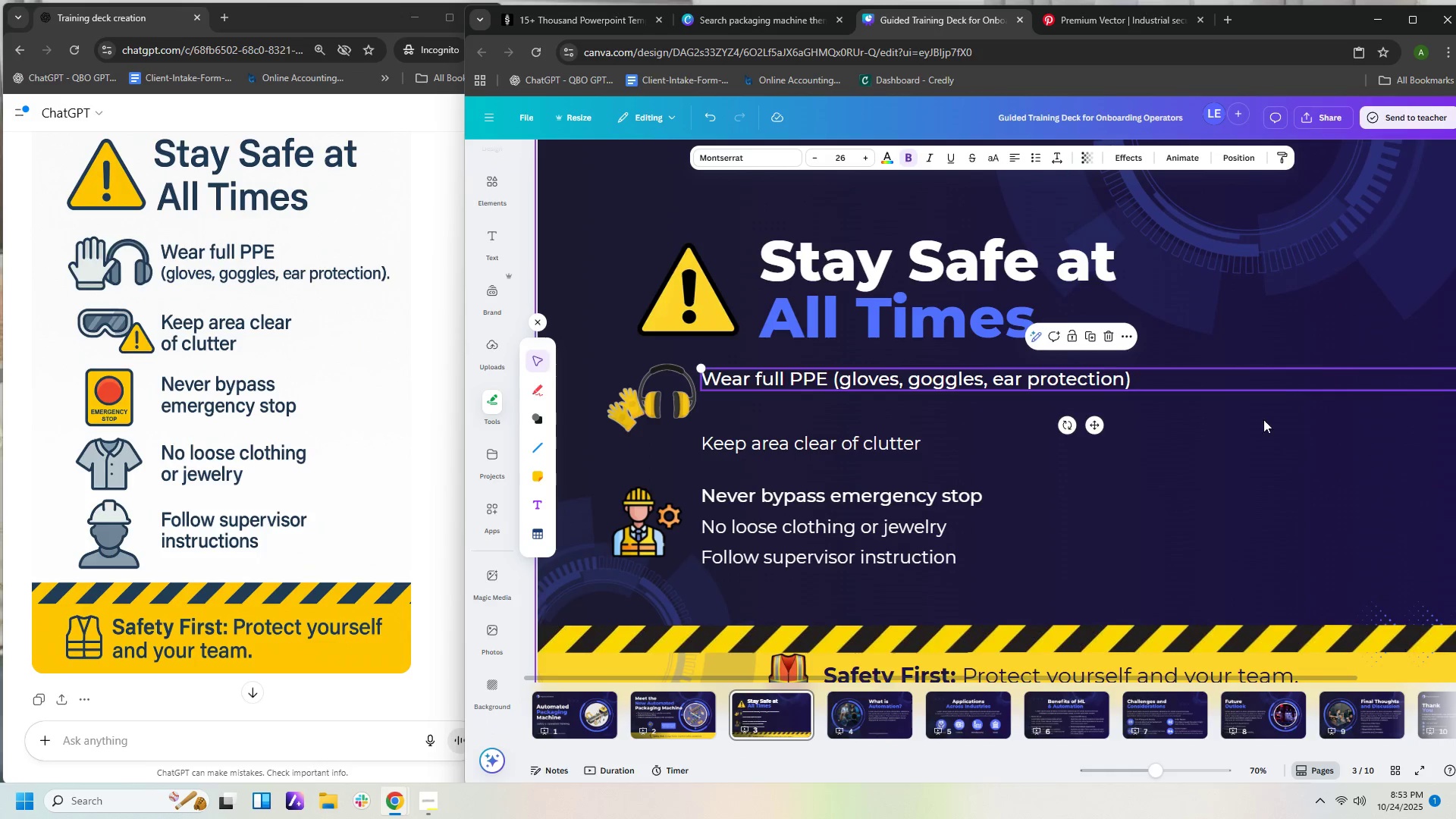 
key(Control+ControlLeft)
 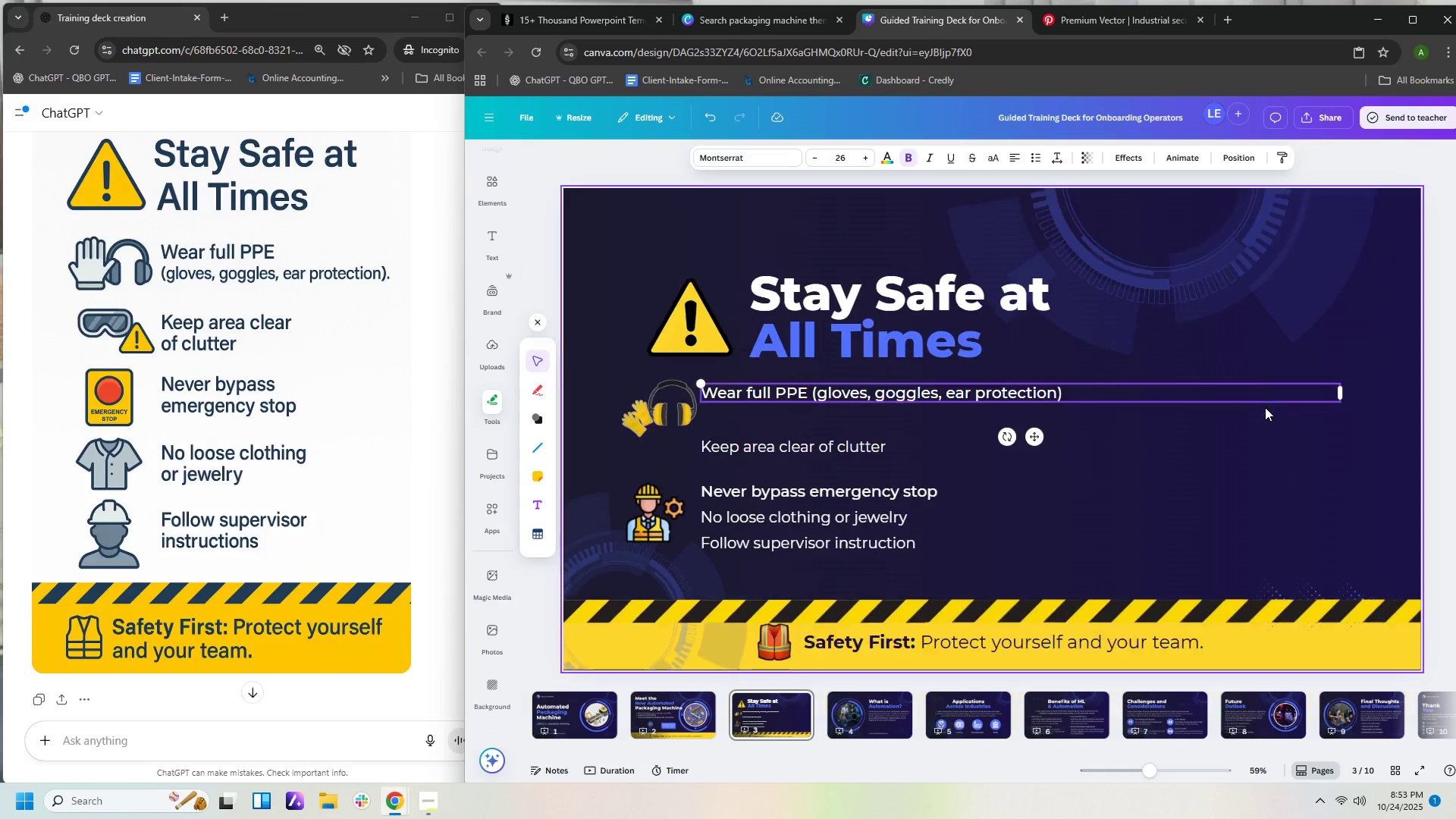 
scroll: coordinate [1263, 407], scroll_direction: down, amount: 1.0
 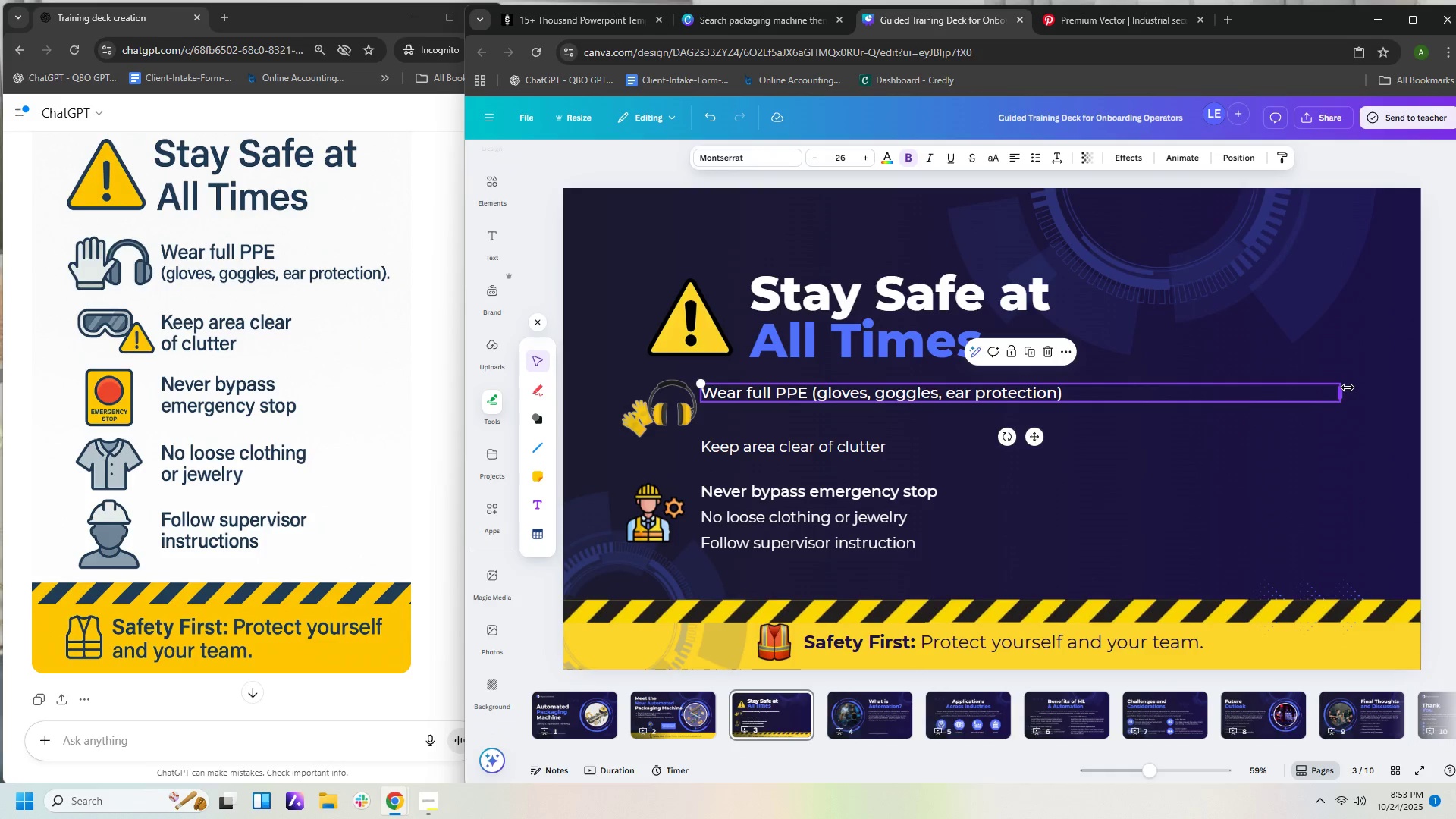 
left_click_drag(start_coordinate=[1346, 388], to_coordinate=[861, 406])
 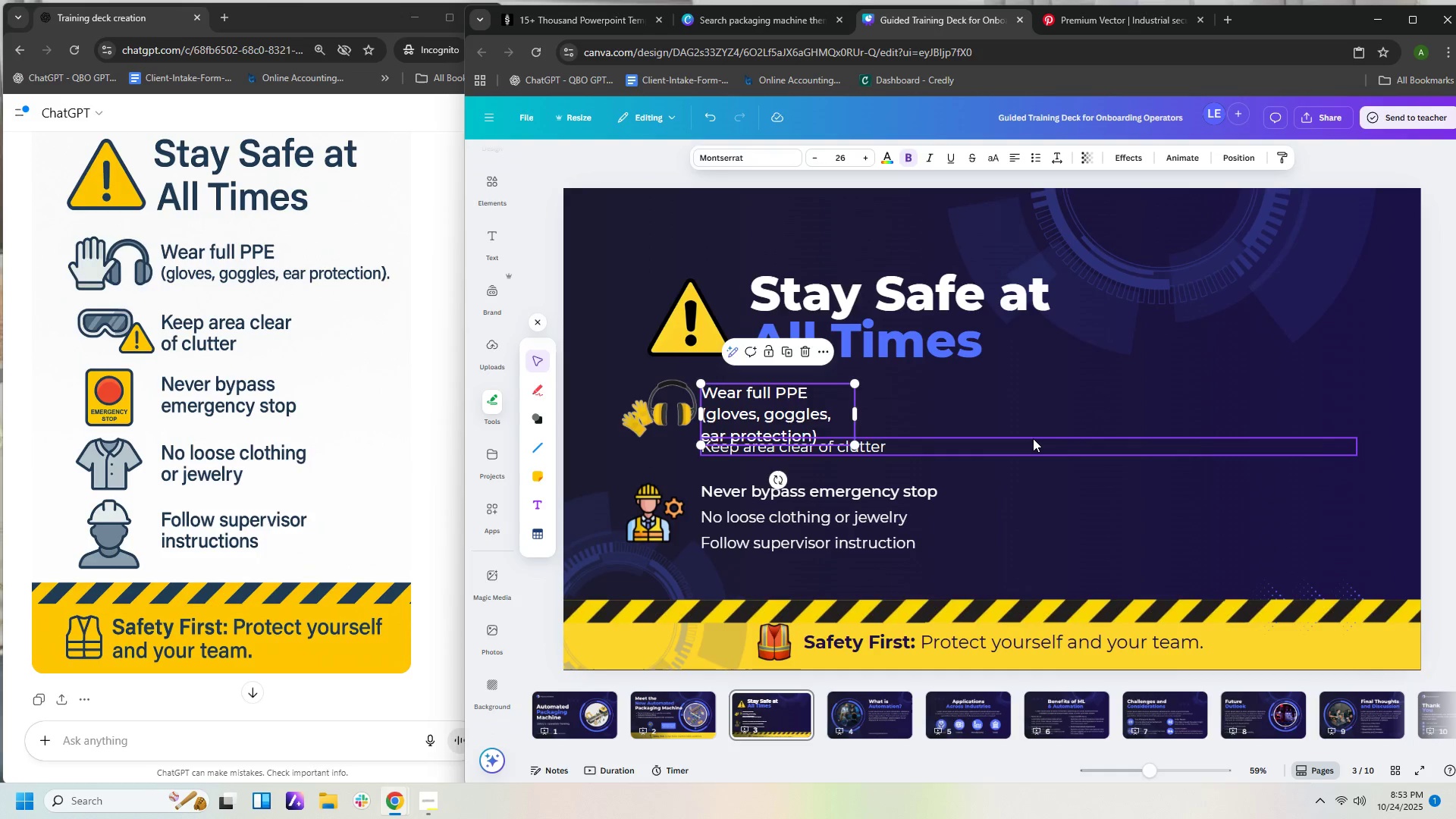 
left_click([1033, 438])
 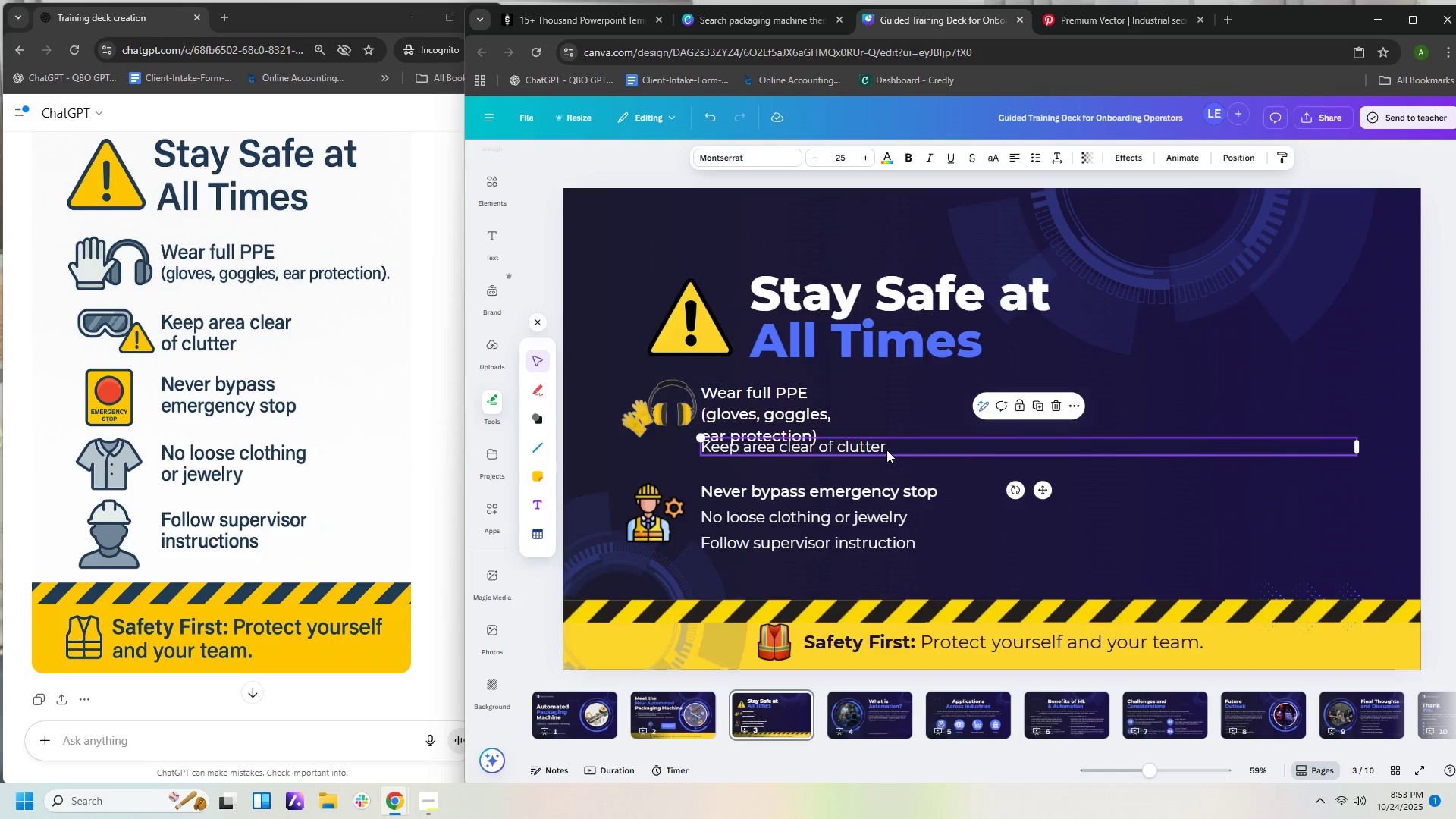 
left_click_drag(start_coordinate=[886, 450], to_coordinate=[890, 471])
 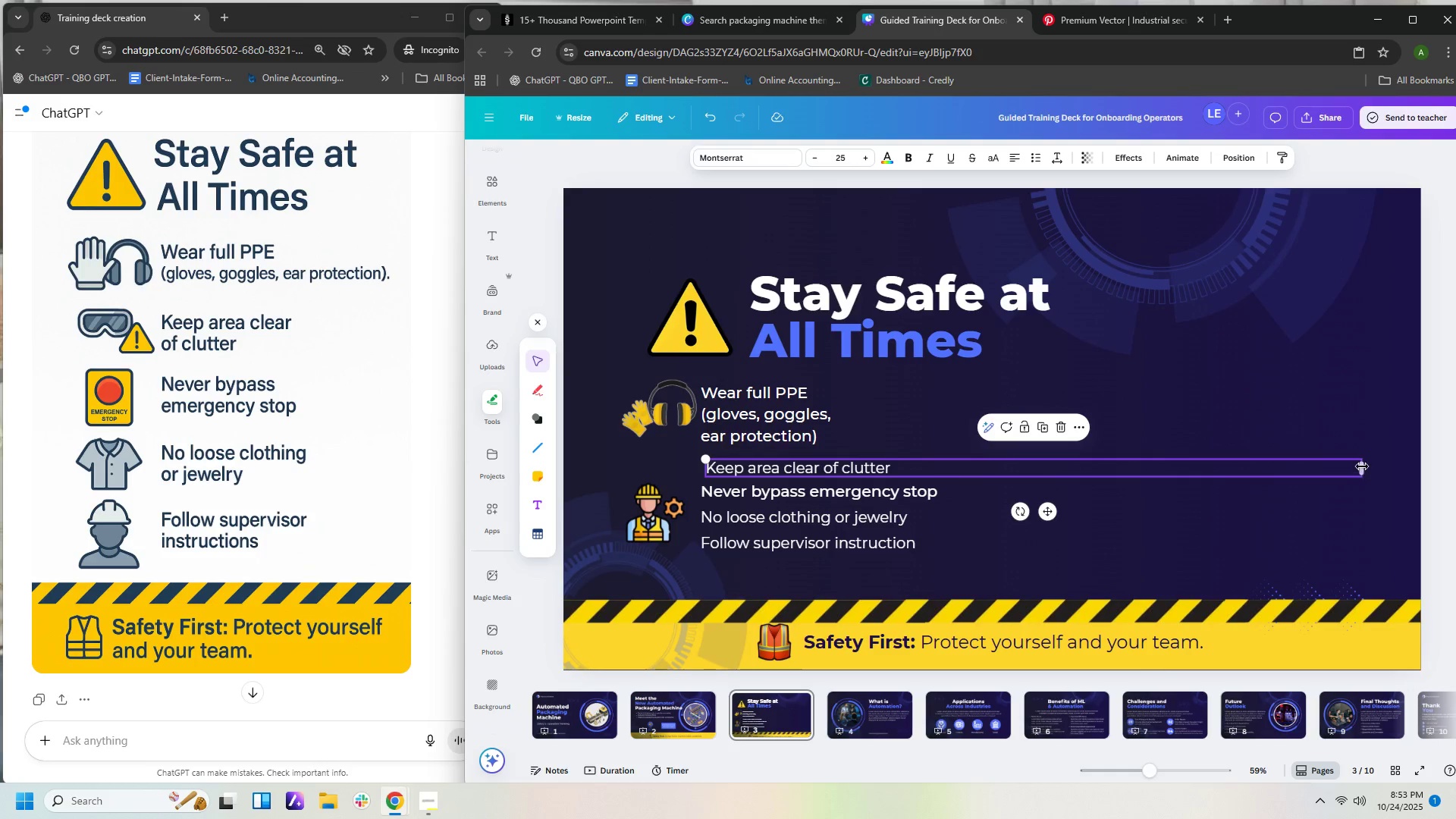 
left_click_drag(start_coordinate=[1362, 466], to_coordinate=[907, 456])
 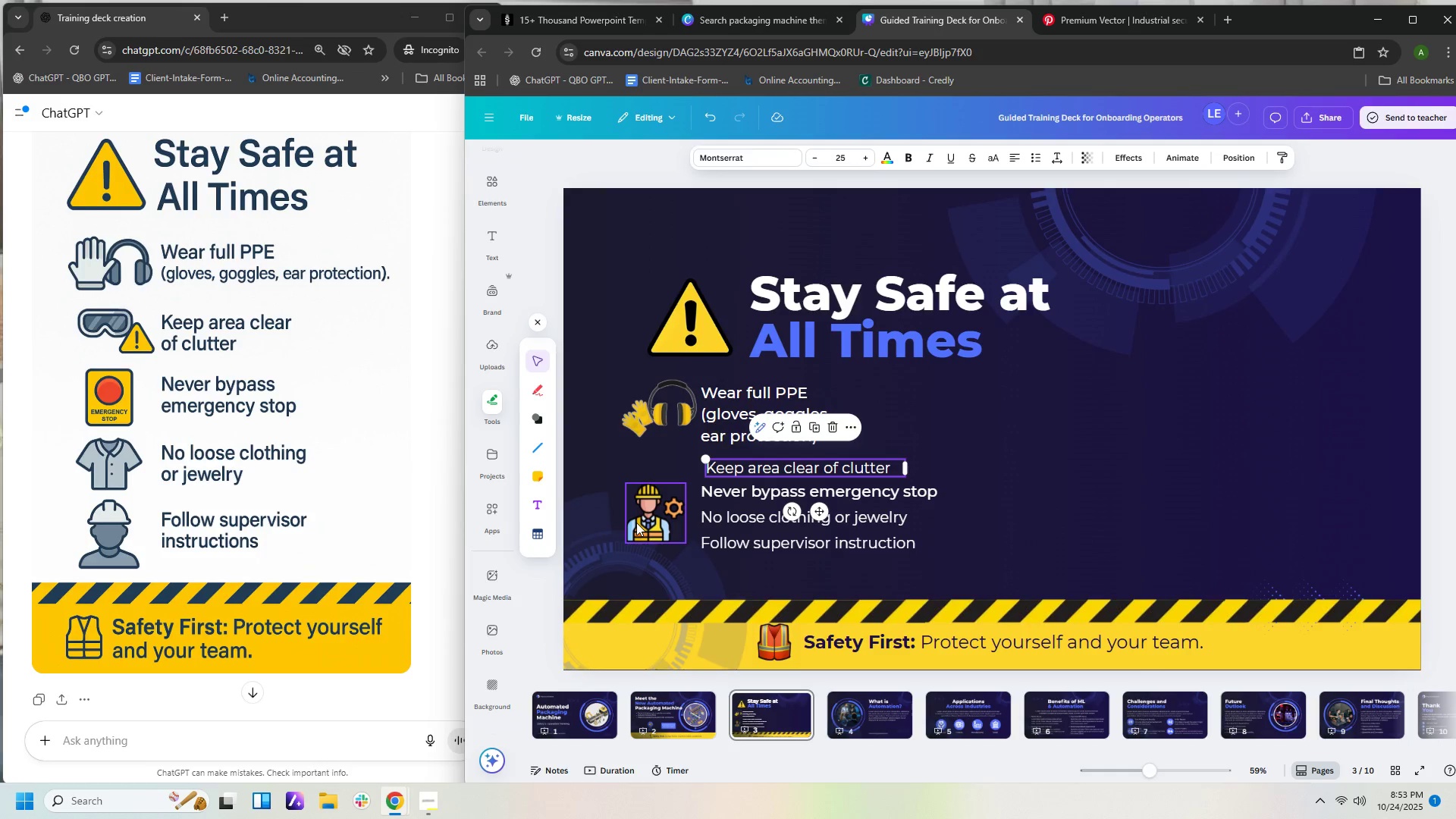 
left_click_drag(start_coordinate=[657, 514], to_coordinate=[1124, 519])
 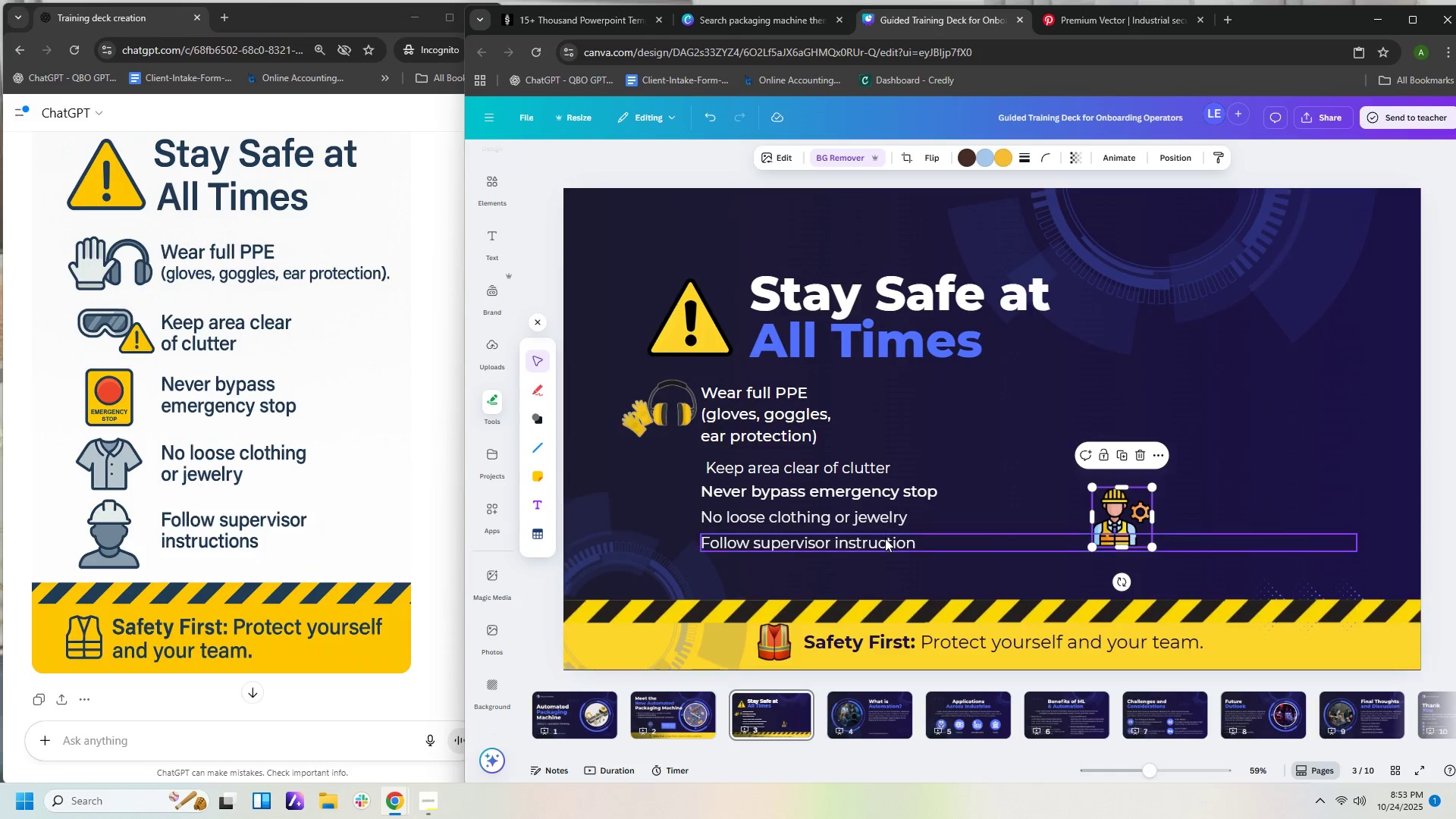 
left_click_drag(start_coordinate=[884, 541], to_coordinate=[1343, 512])
 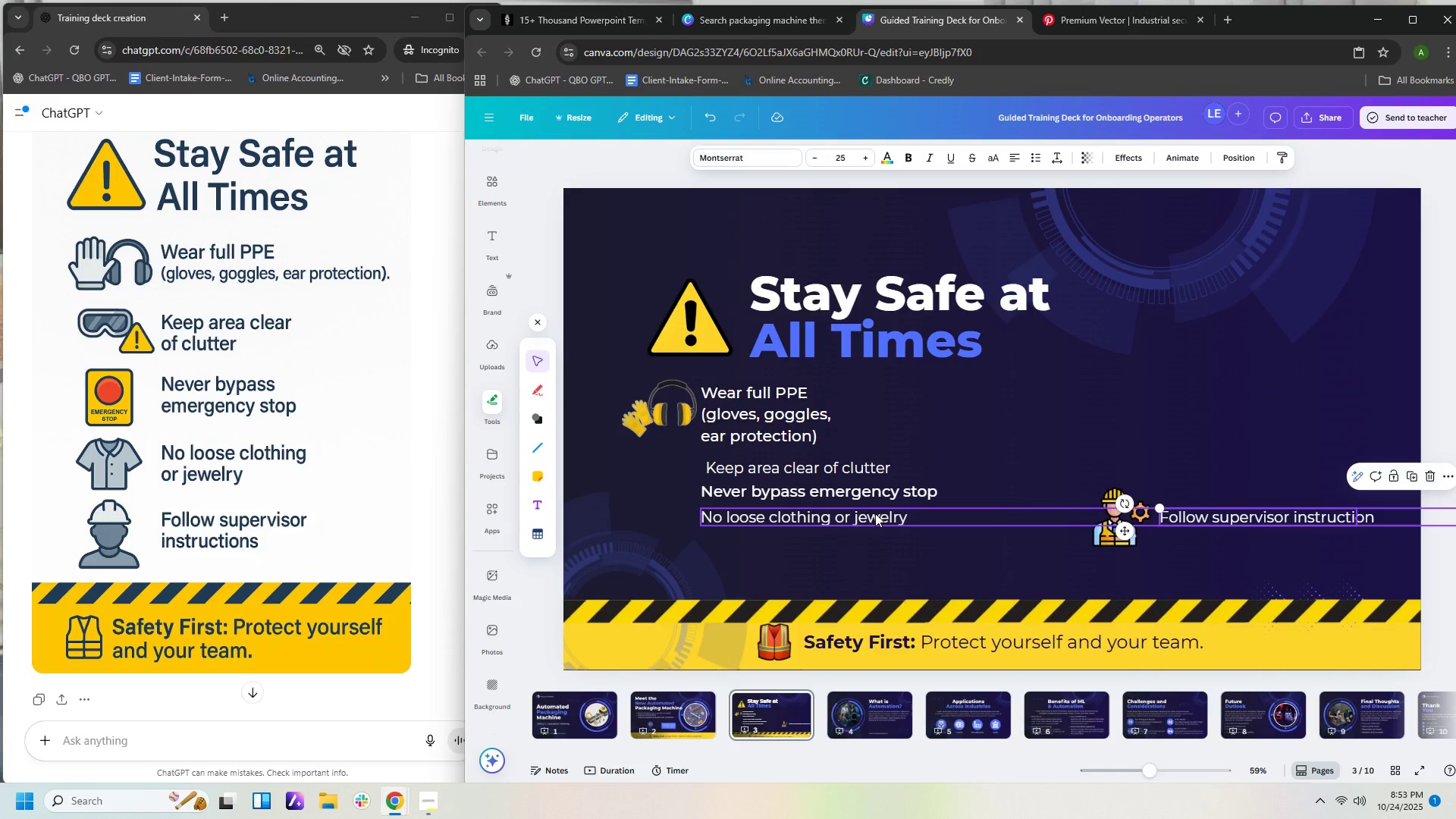 
left_click_drag(start_coordinate=[875, 513], to_coordinate=[1045, 401])
 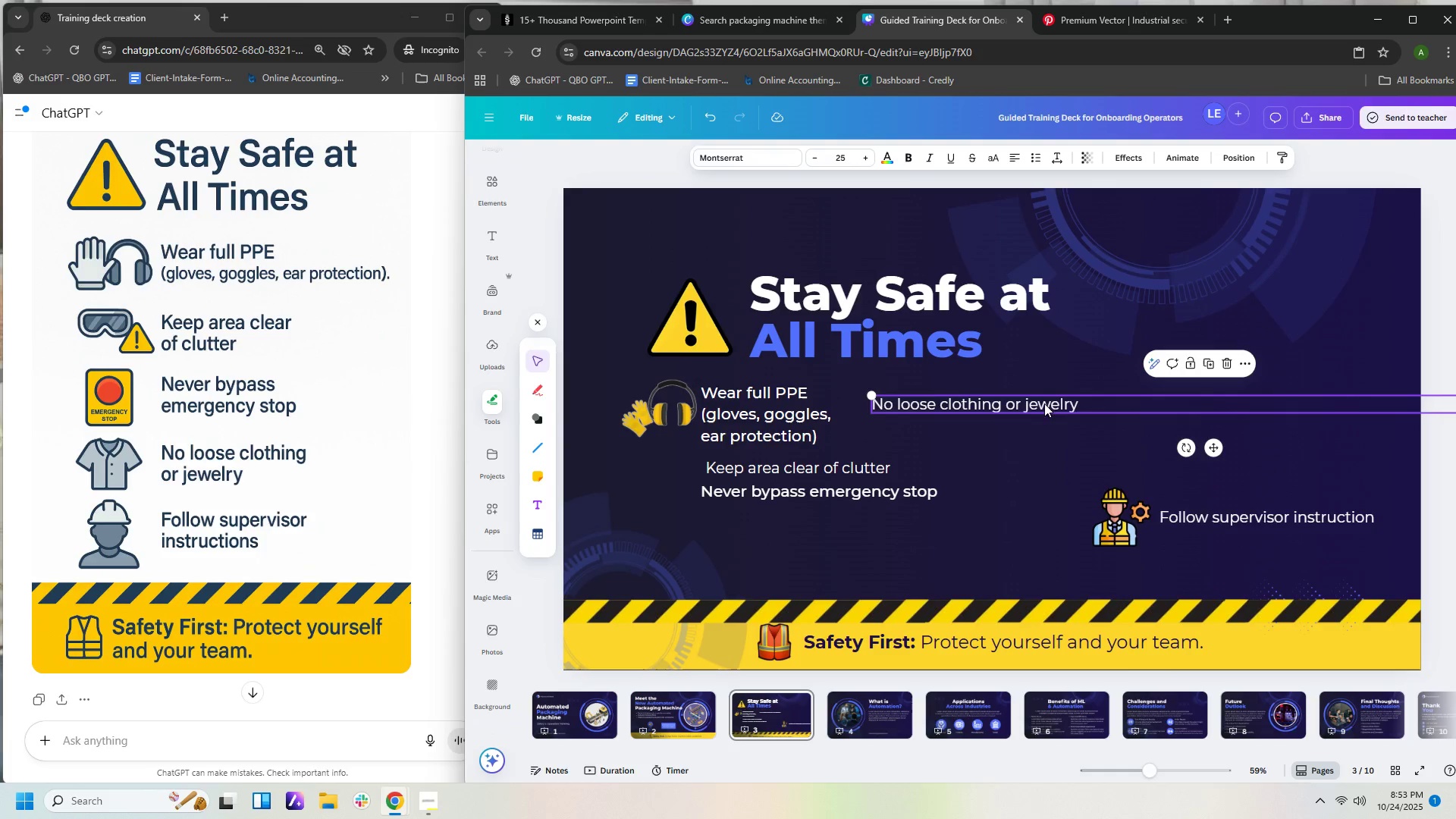 
left_click_drag(start_coordinate=[1044, 403], to_coordinate=[984, 410])
 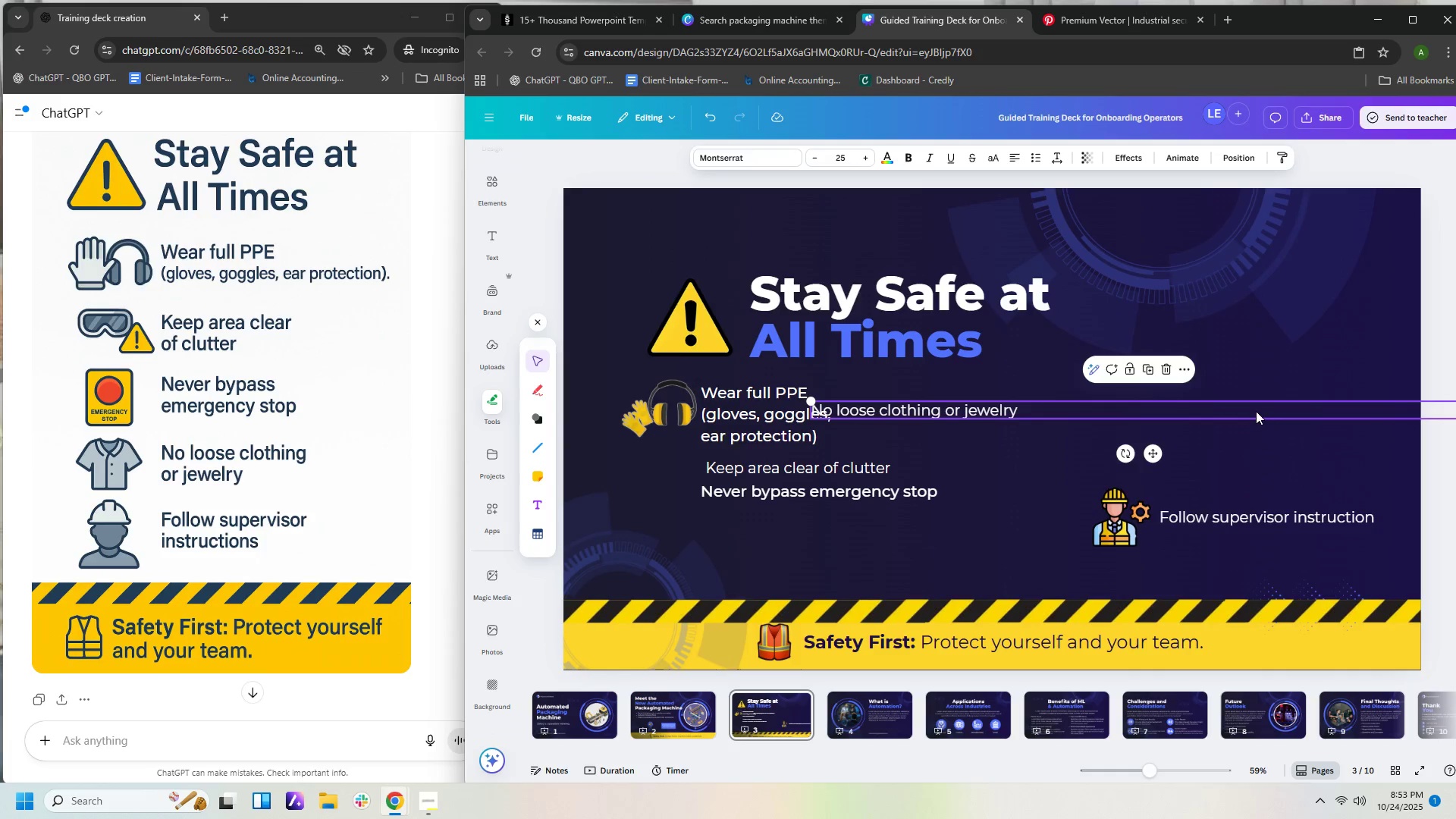 
left_click_drag(start_coordinate=[1256, 411], to_coordinate=[1138, 425])
 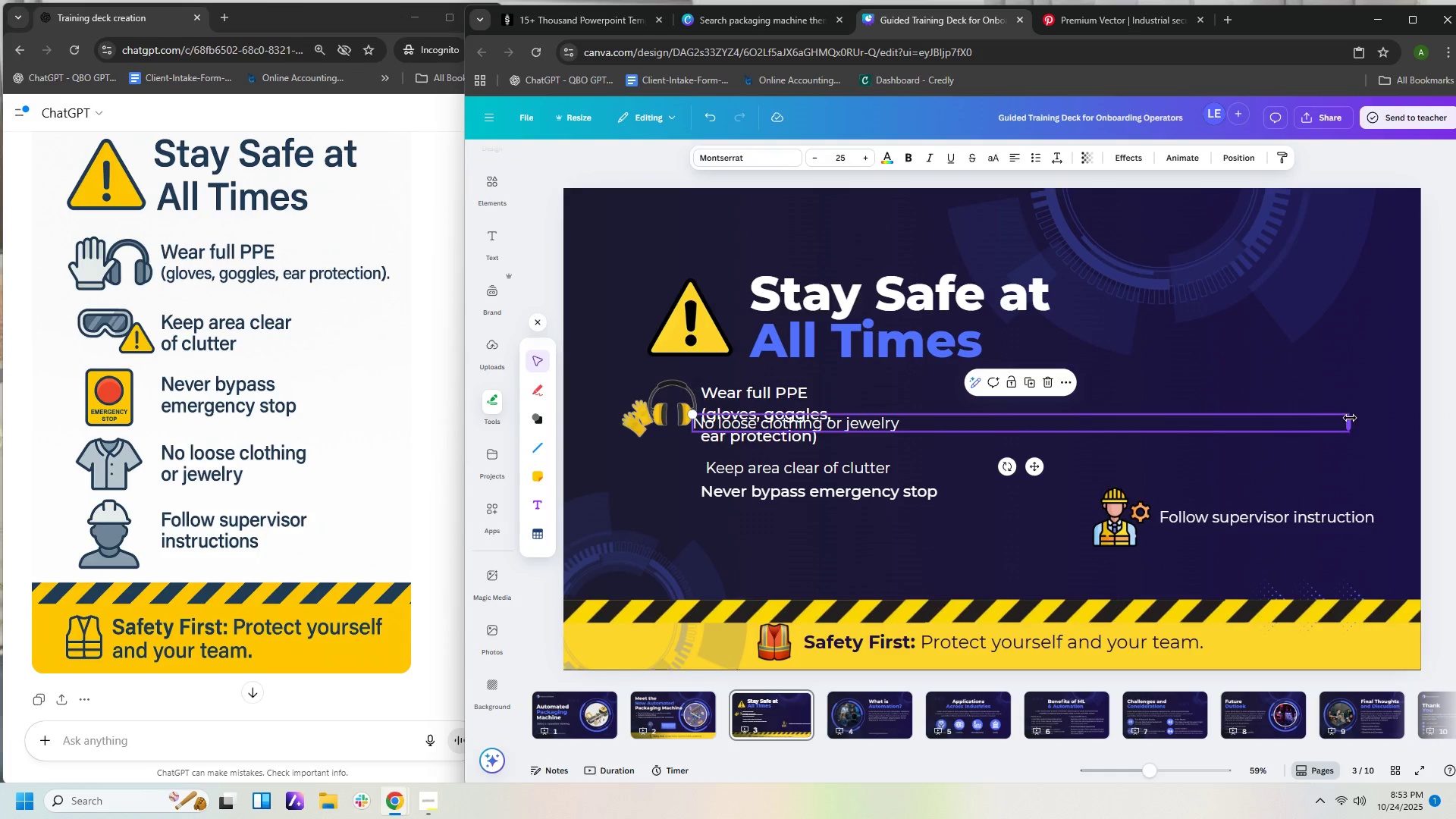 
left_click_drag(start_coordinate=[1350, 418], to_coordinate=[906, 425])
 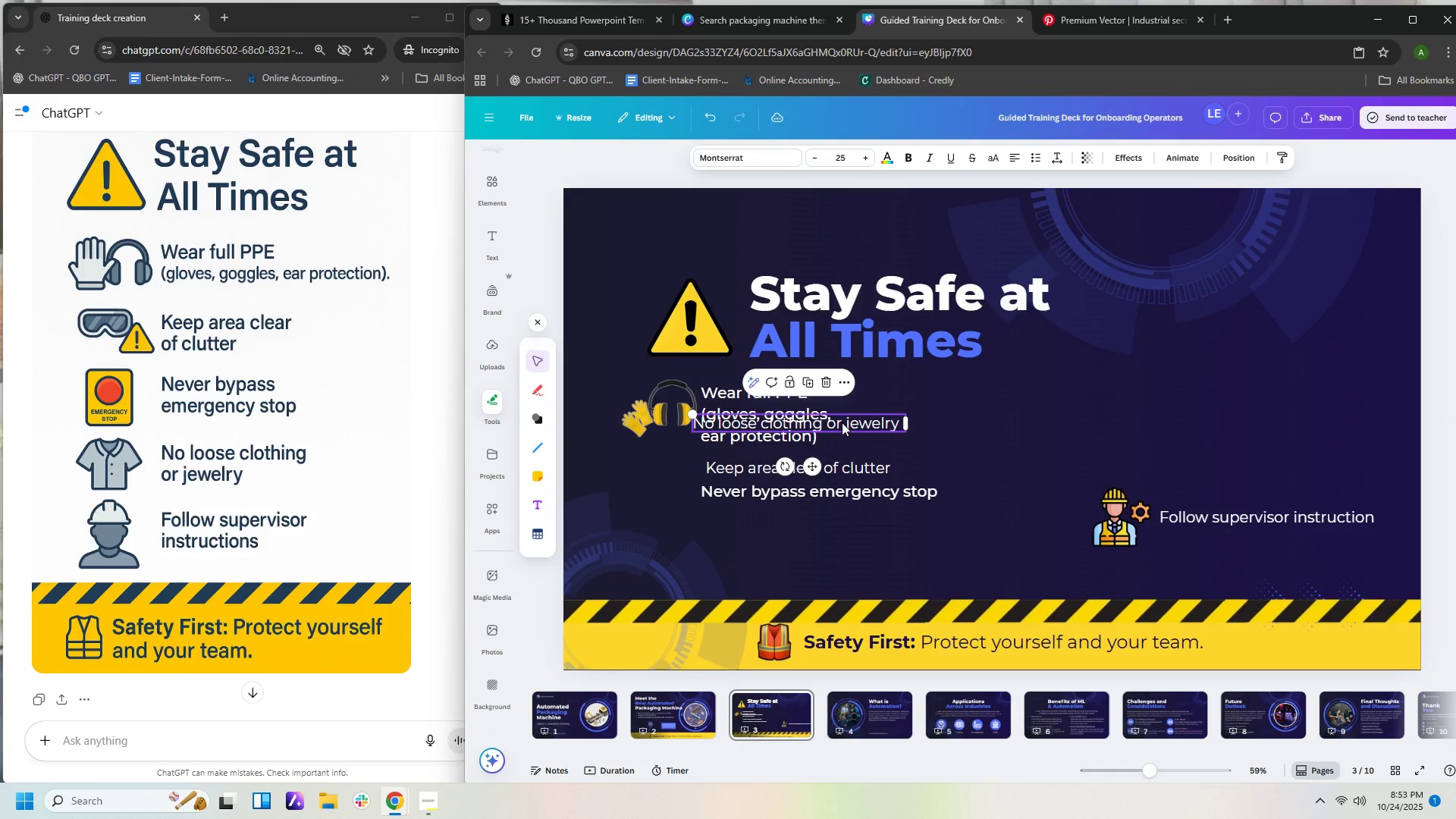 
left_click_drag(start_coordinate=[842, 422], to_coordinate=[1308, 444])
 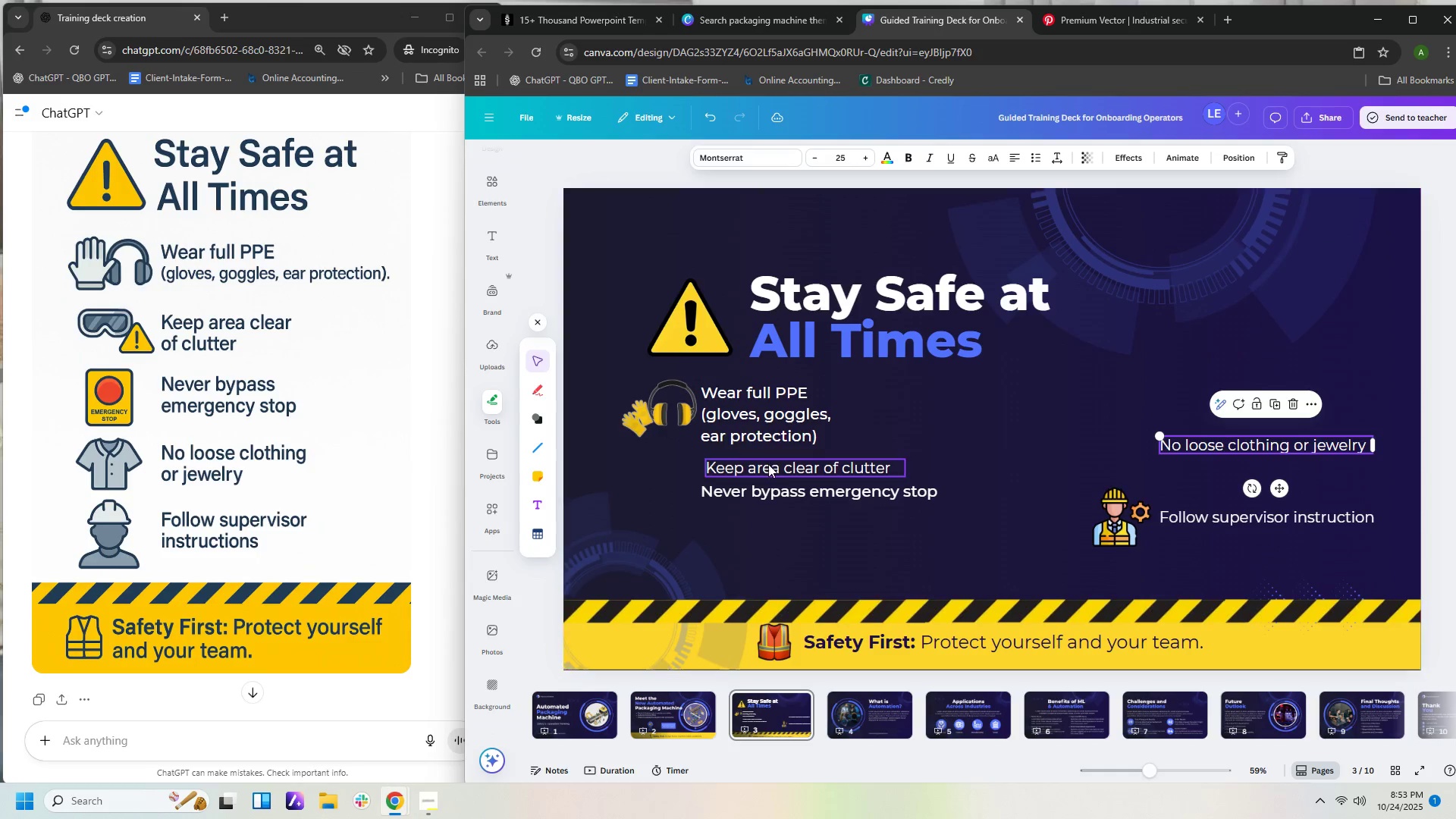 
mouse_move([786, 481])
 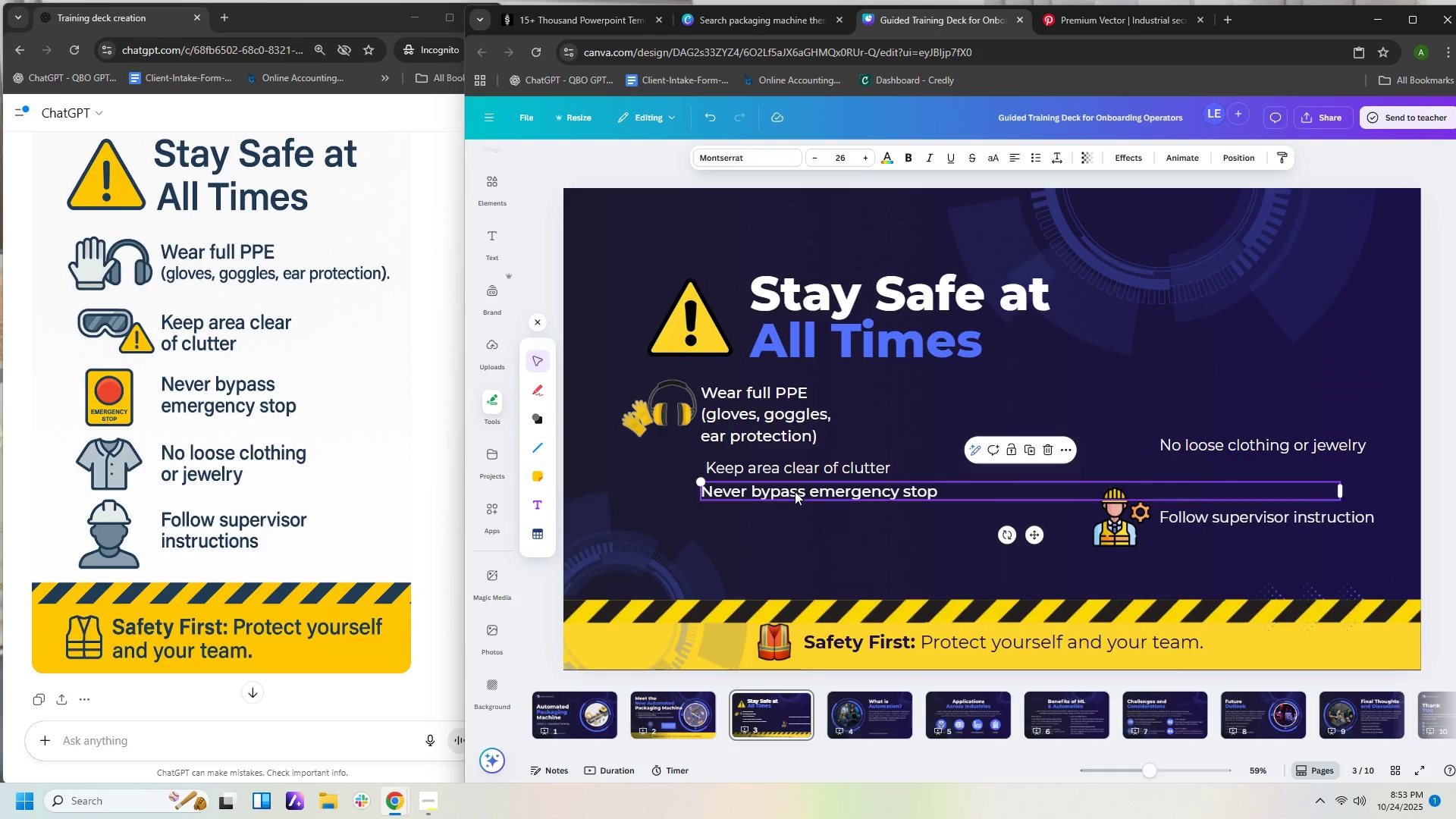 
left_click_drag(start_coordinate=[795, 491], to_coordinate=[798, 548])
 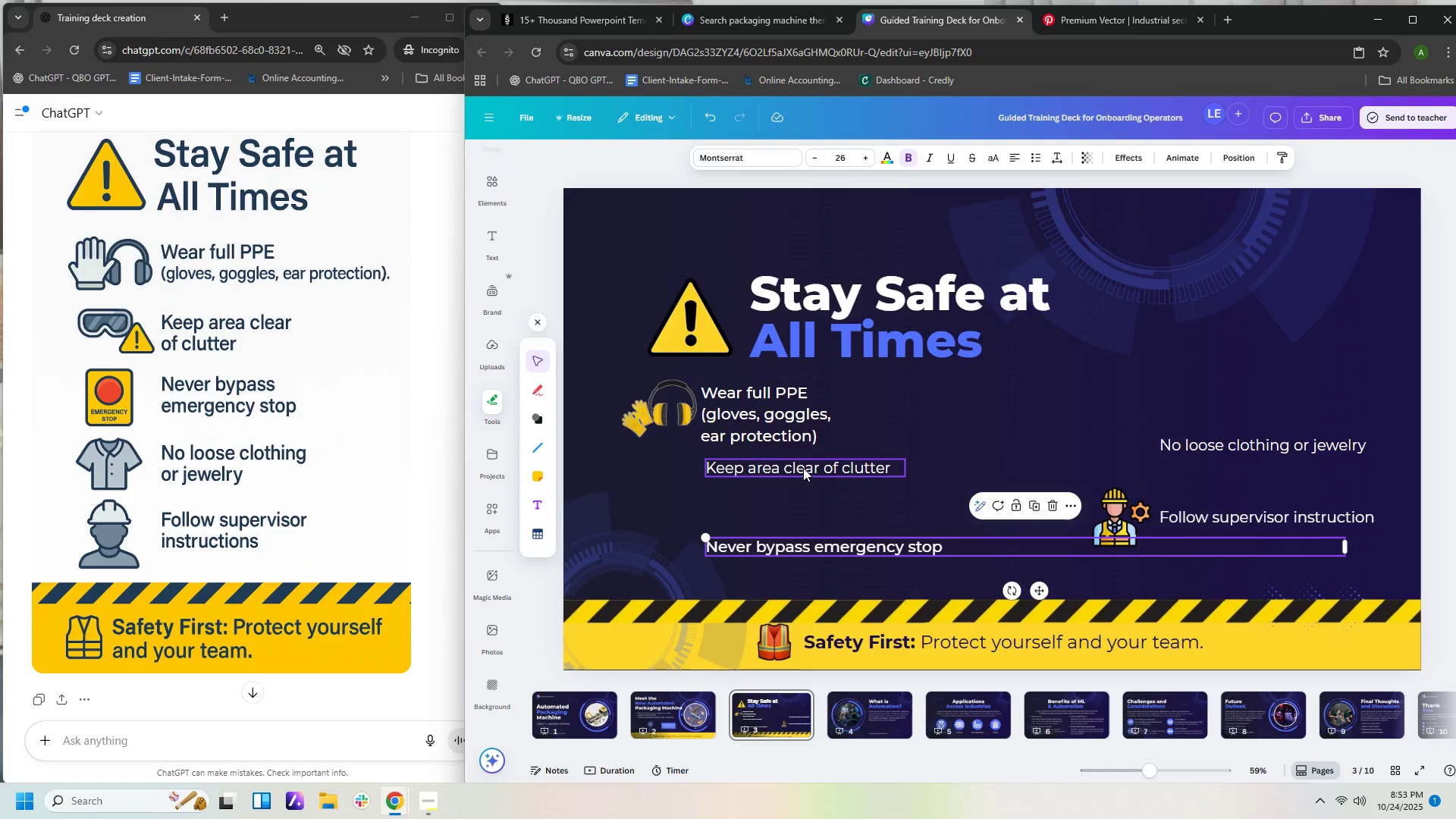 
left_click_drag(start_coordinate=[803, 468], to_coordinate=[802, 490])
 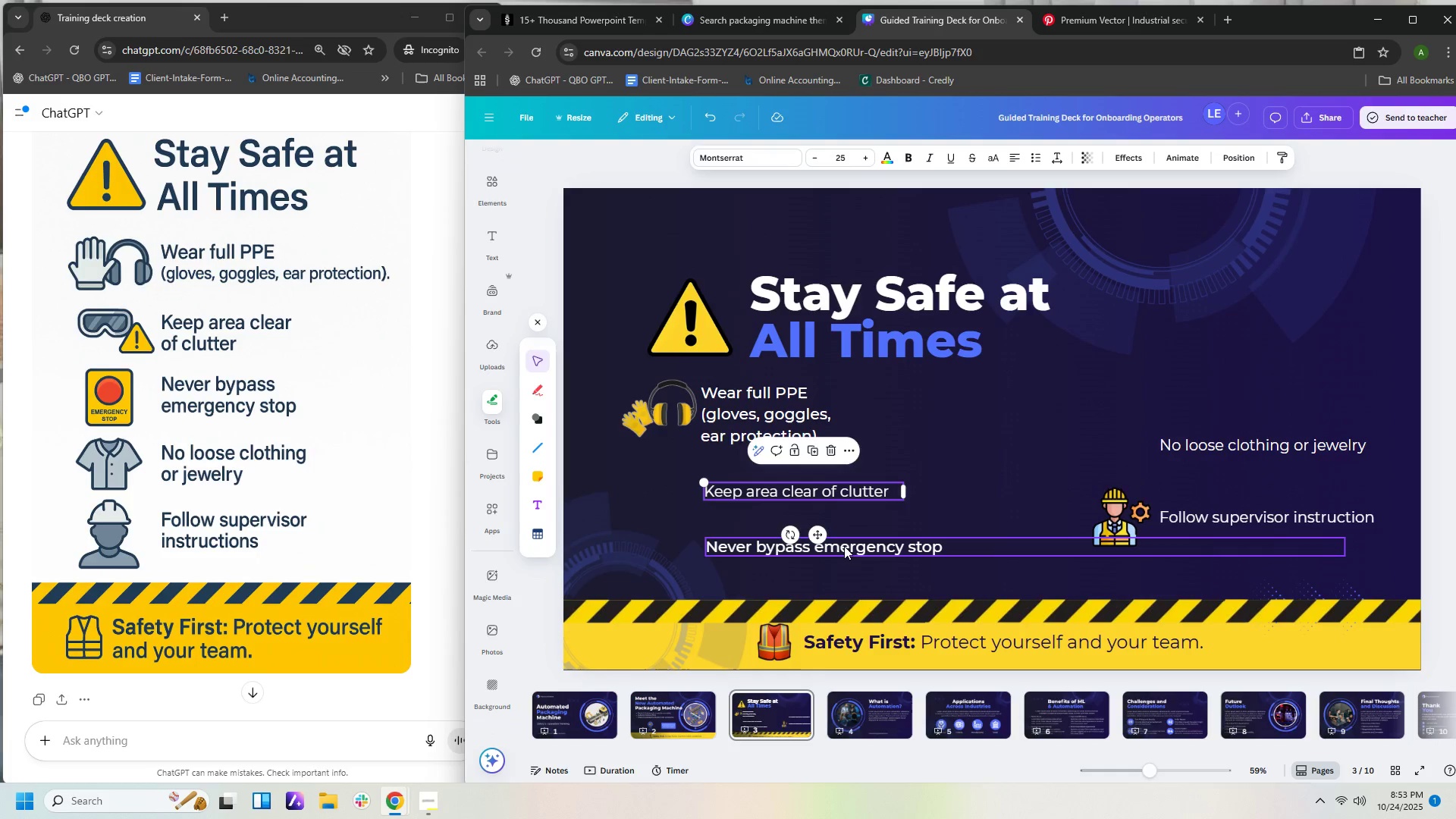 
left_click_drag(start_coordinate=[844, 547], to_coordinate=[842, 557])
 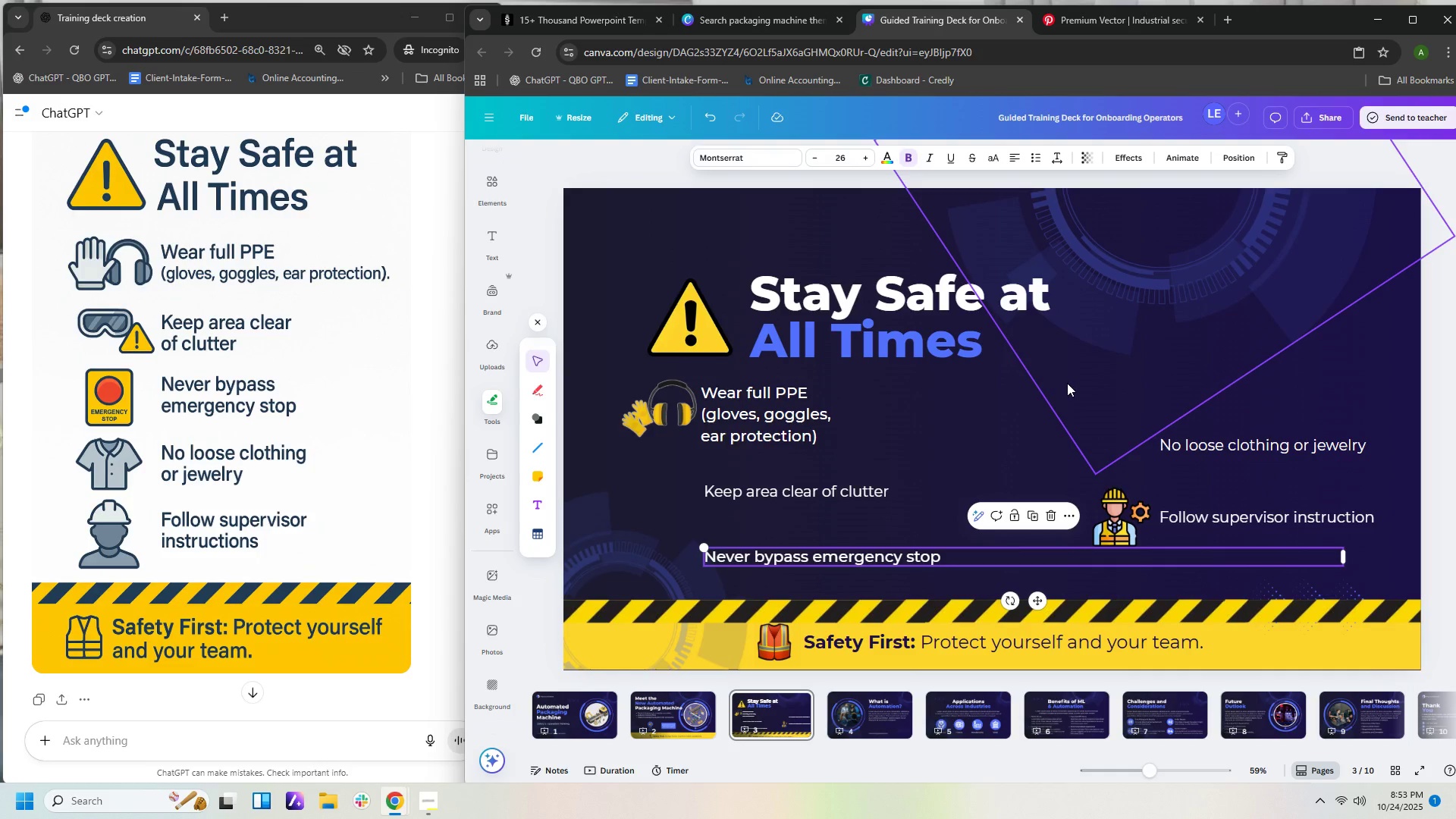 
left_click([929, 387])
 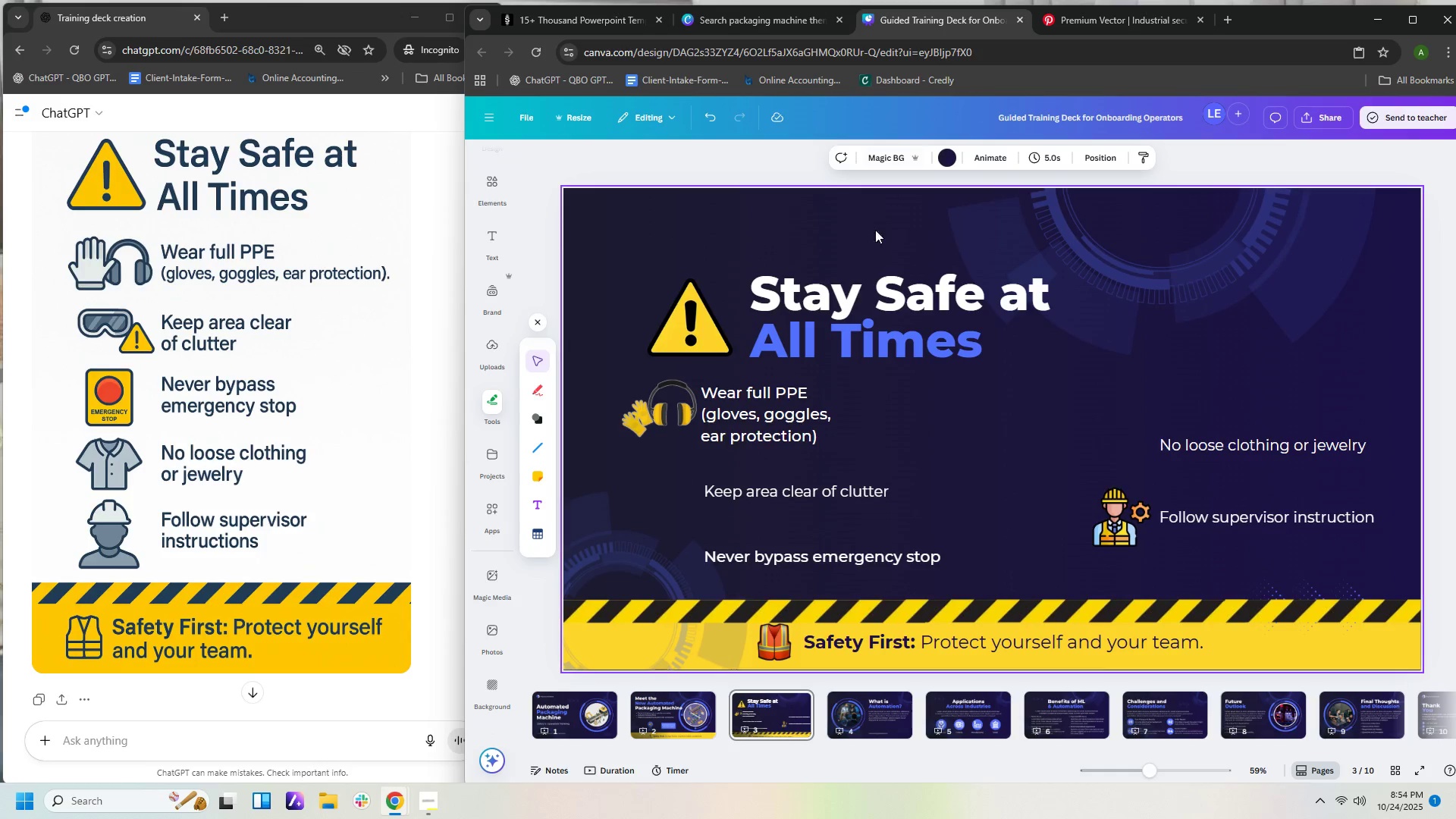 
wait(18.8)
 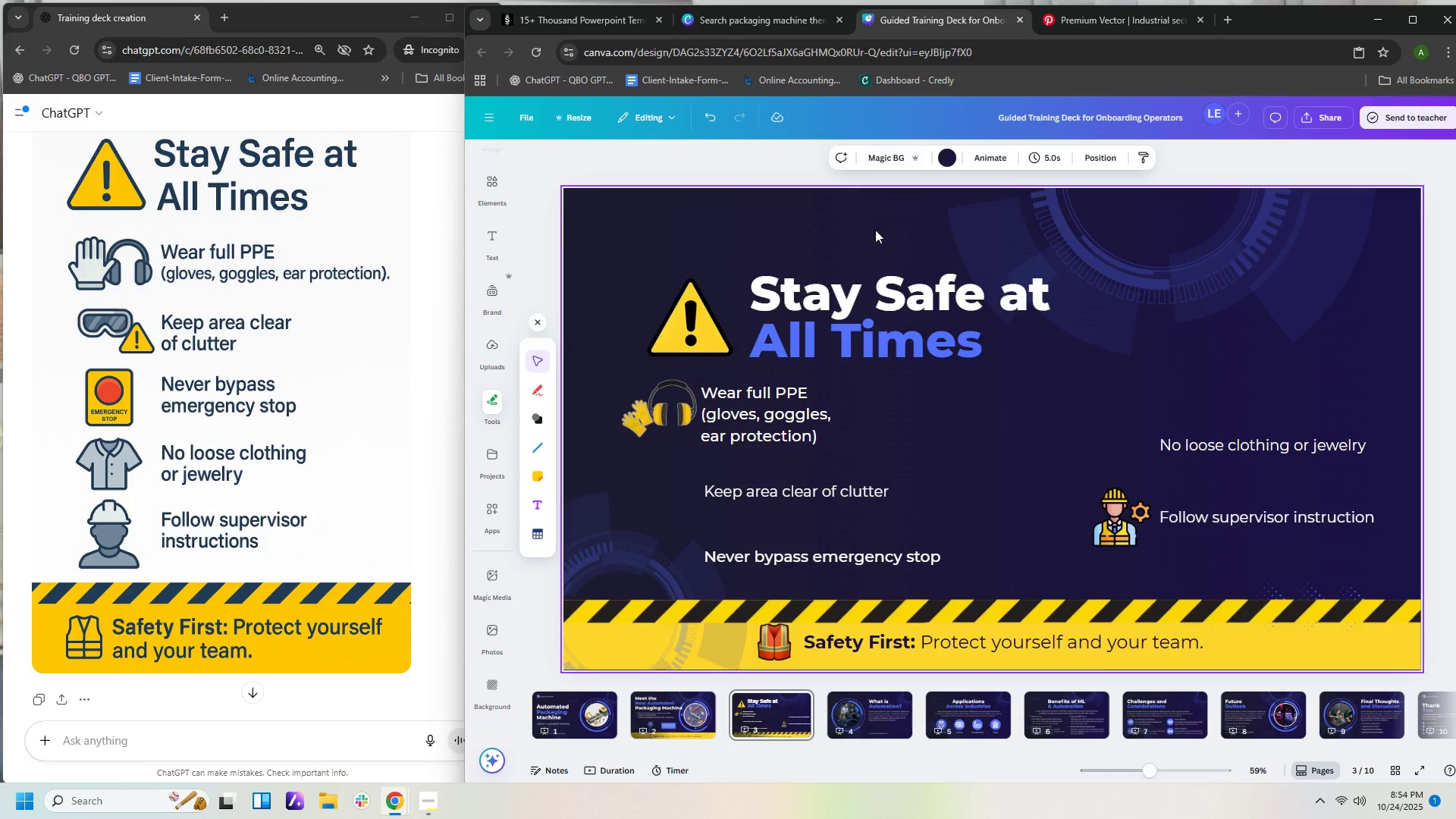 
left_click([1144, 21])
 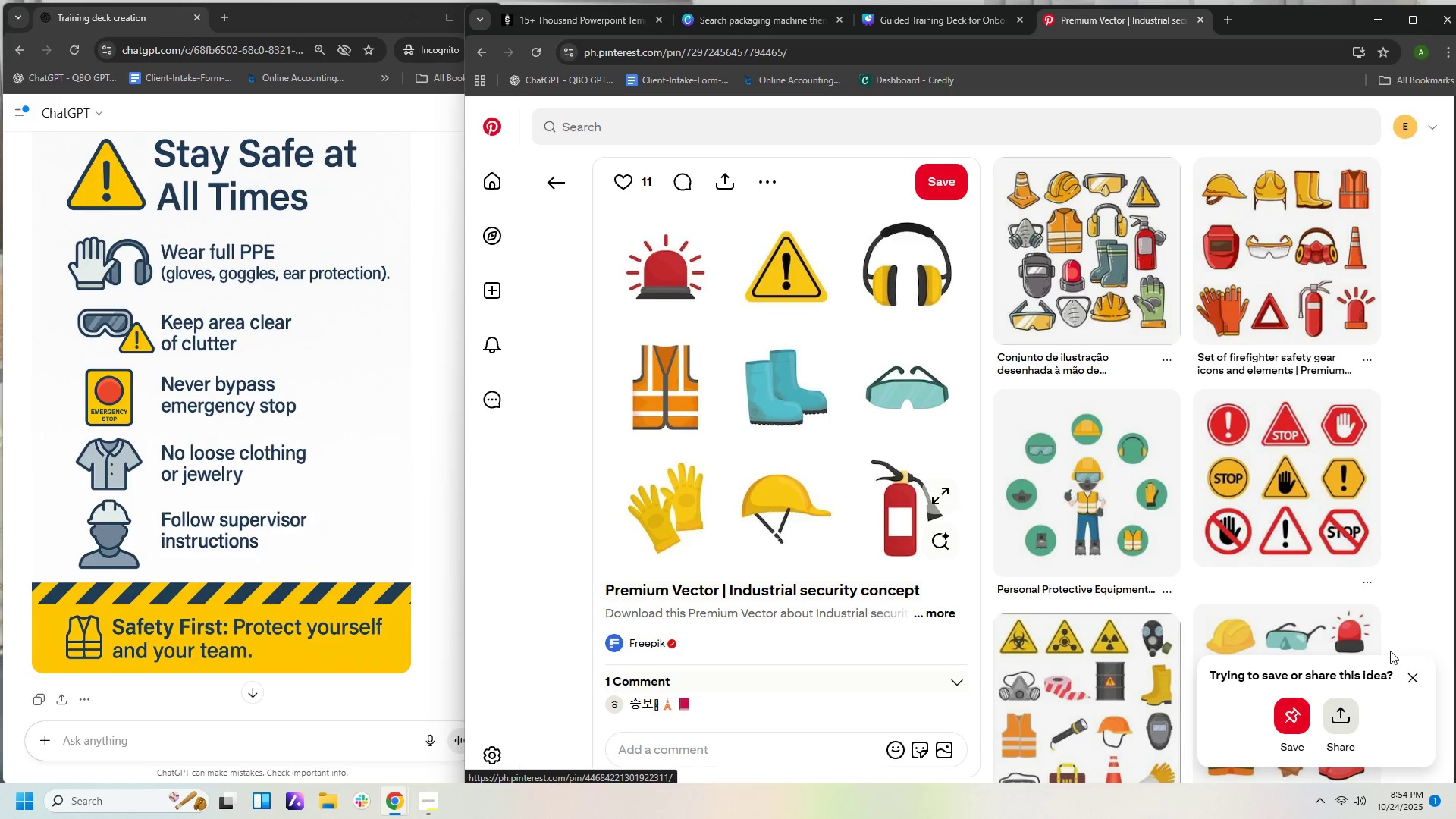 
wait(13.1)
 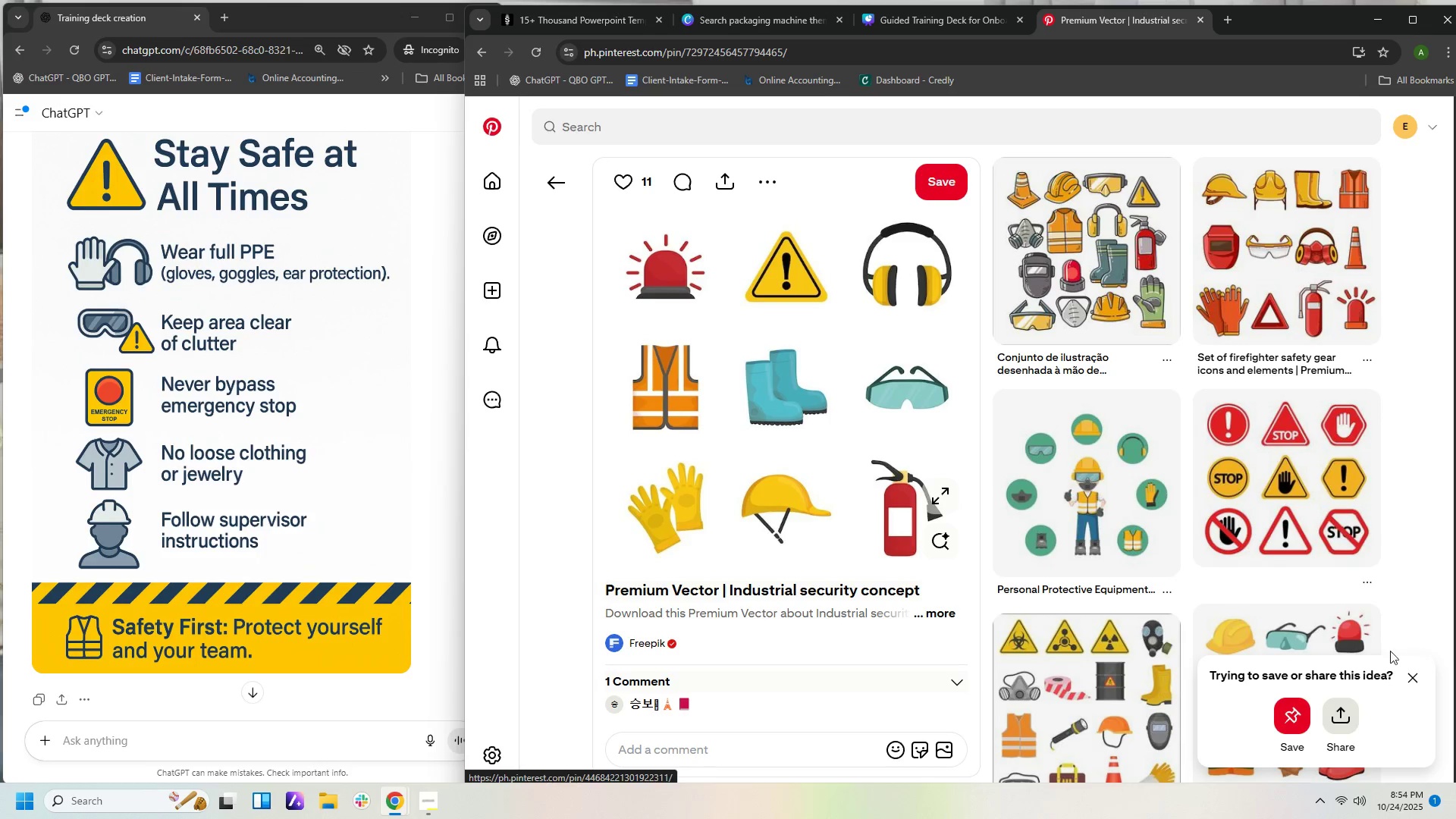 
left_click([947, 16])
 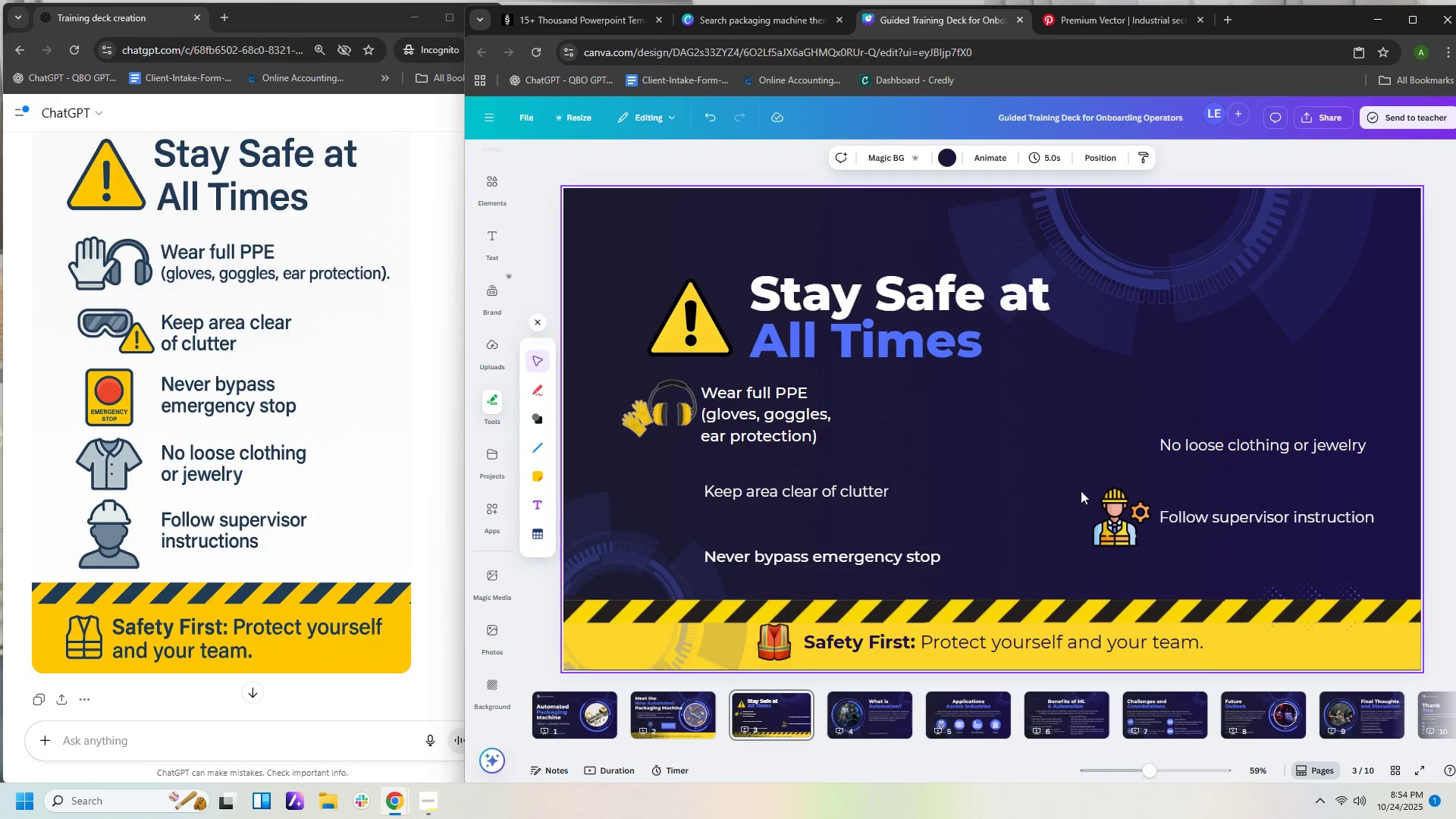 
left_click([1042, 470])
 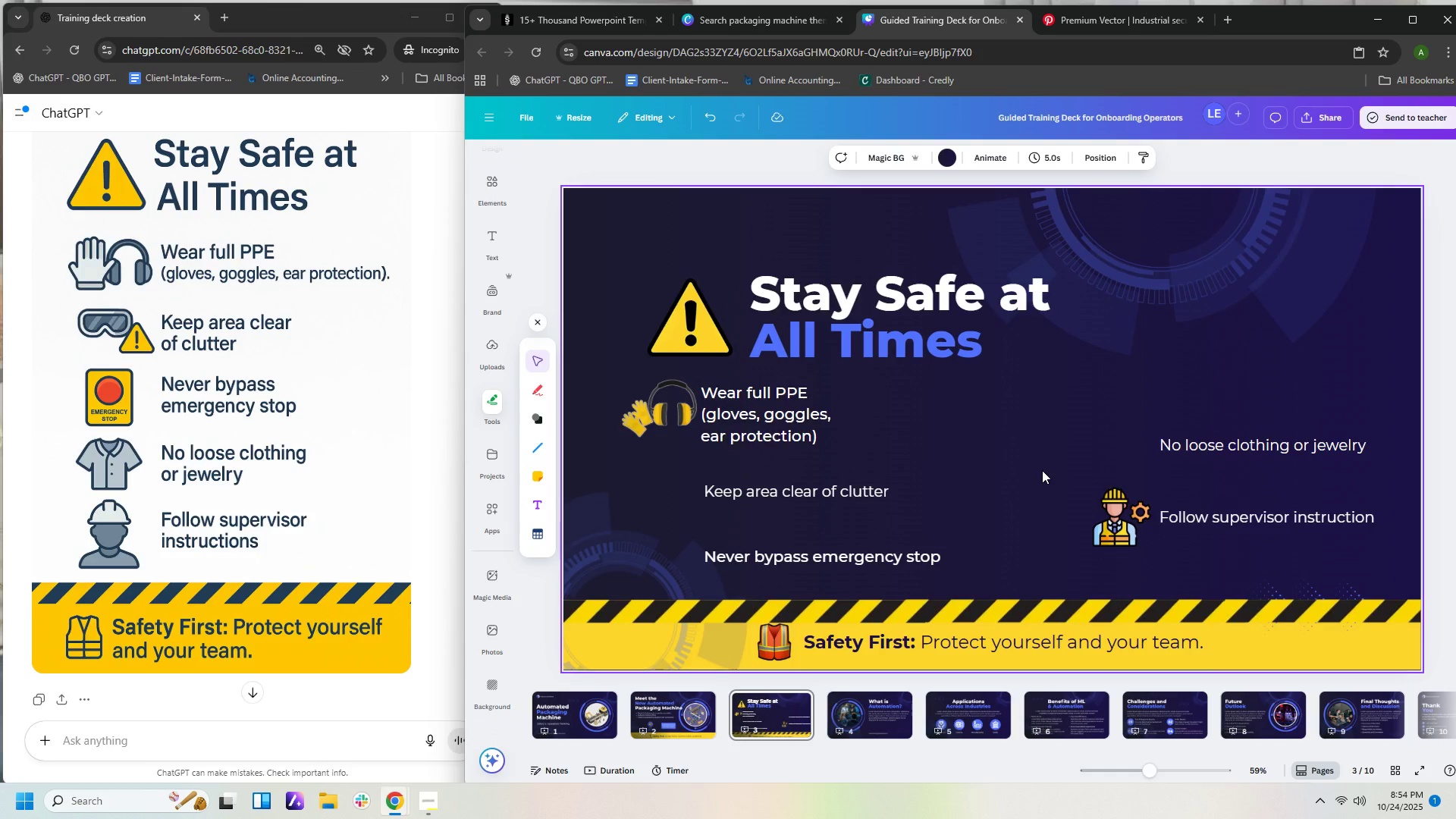 
key(Control+V)
 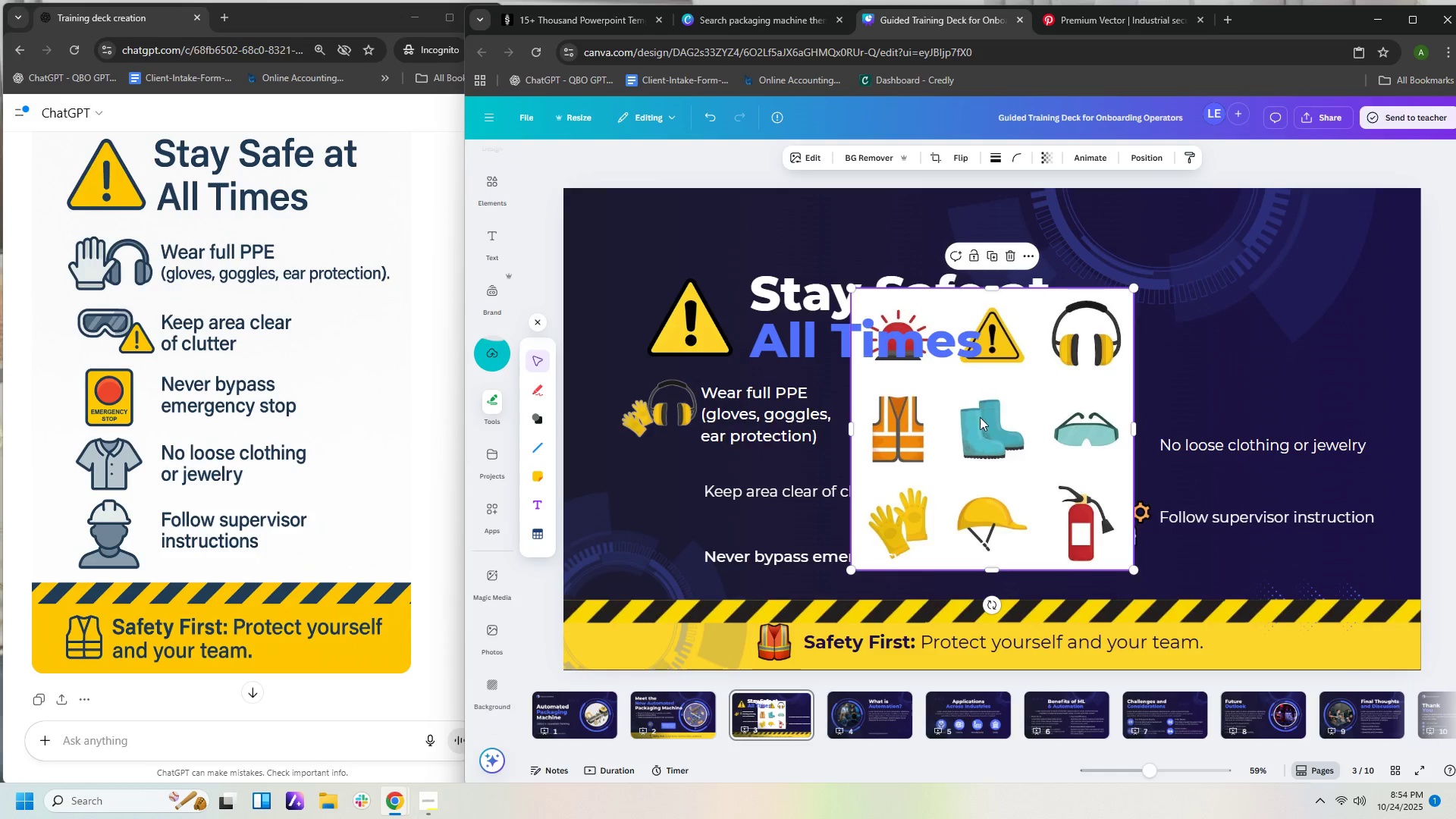 
left_click_drag(start_coordinate=[989, 288], to_coordinate=[1000, 399])
 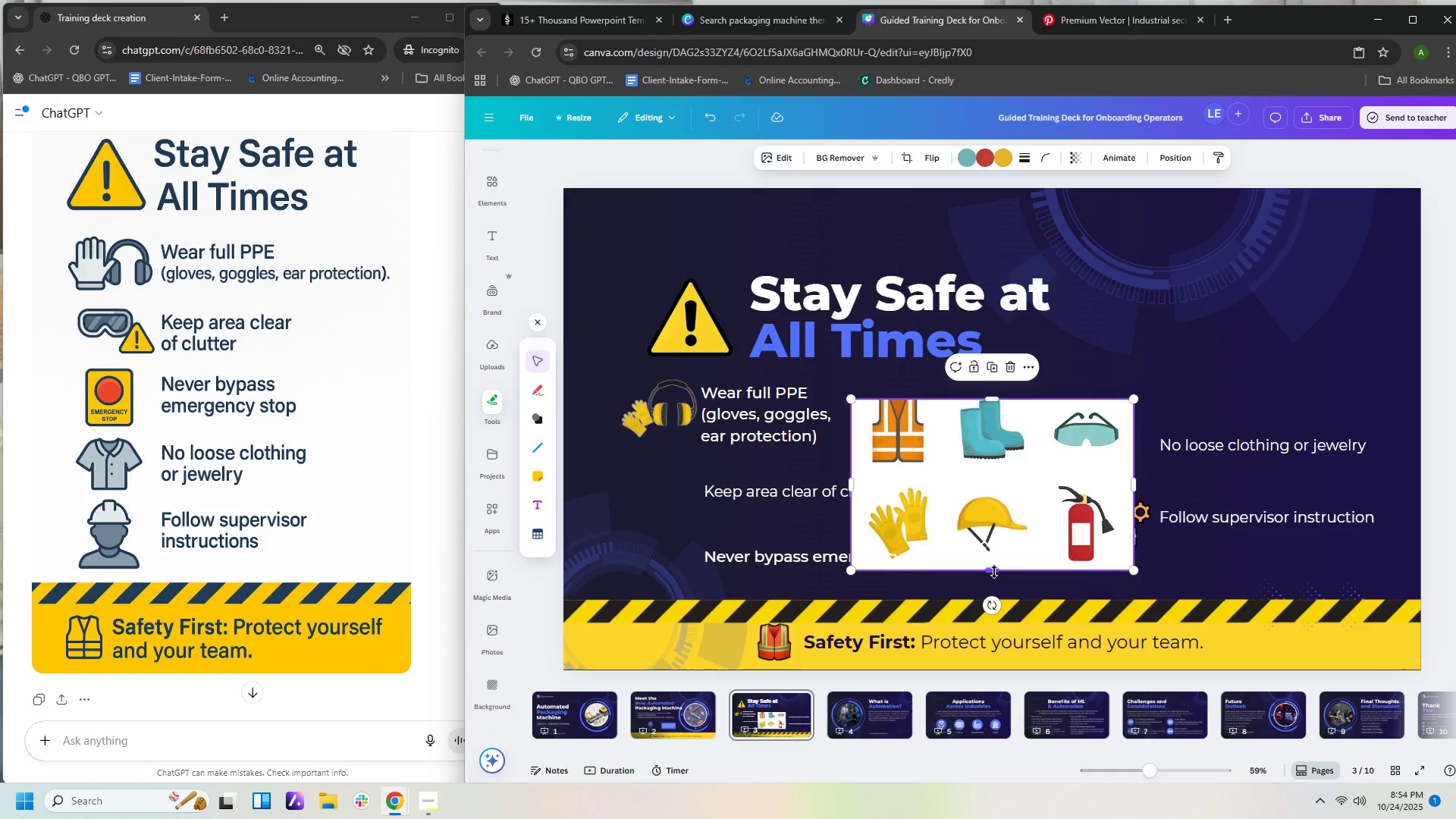 
left_click_drag(start_coordinate=[994, 572], to_coordinate=[1006, 463])
 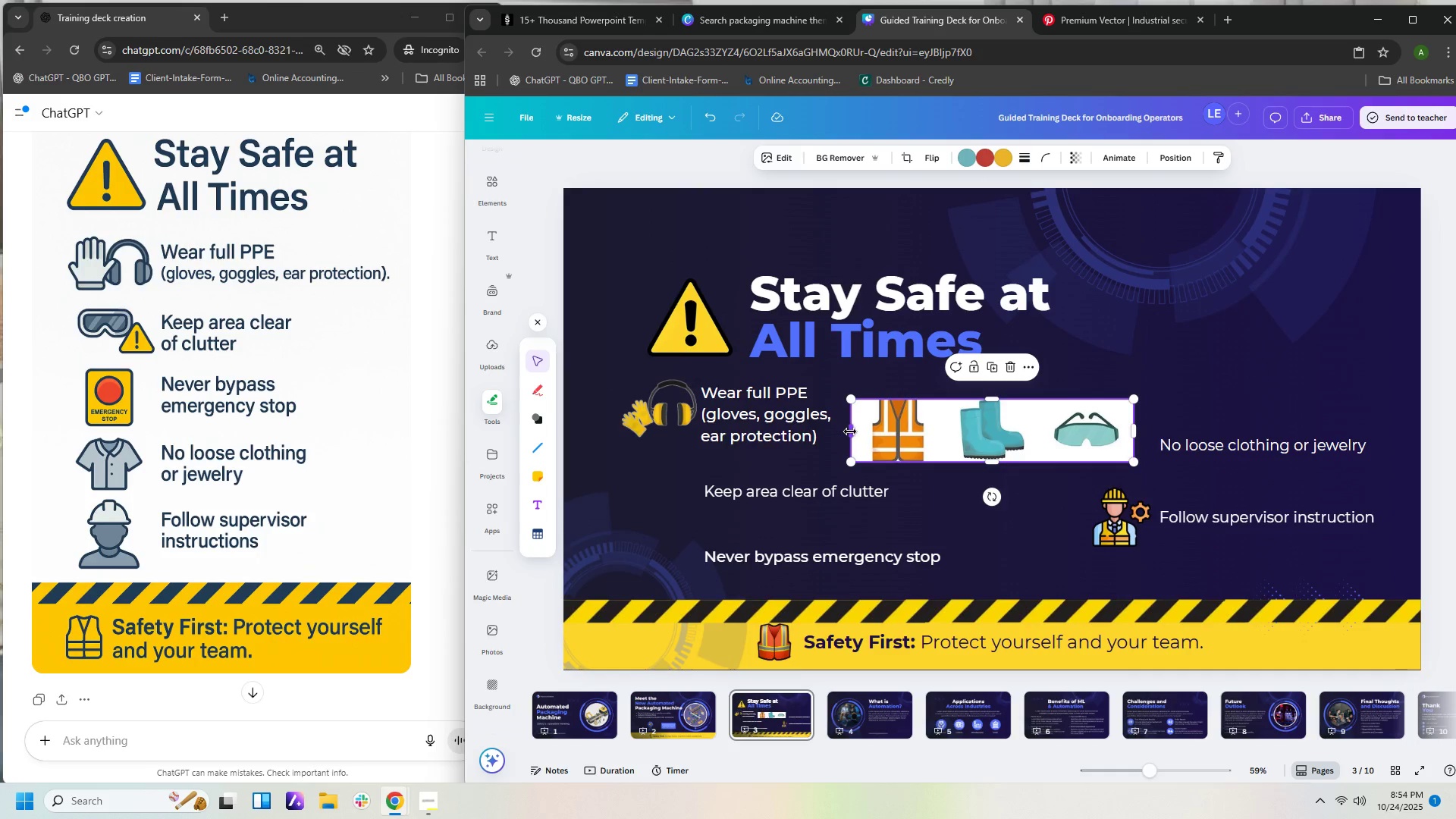 
left_click_drag(start_coordinate=[851, 431], to_coordinate=[1043, 441])
 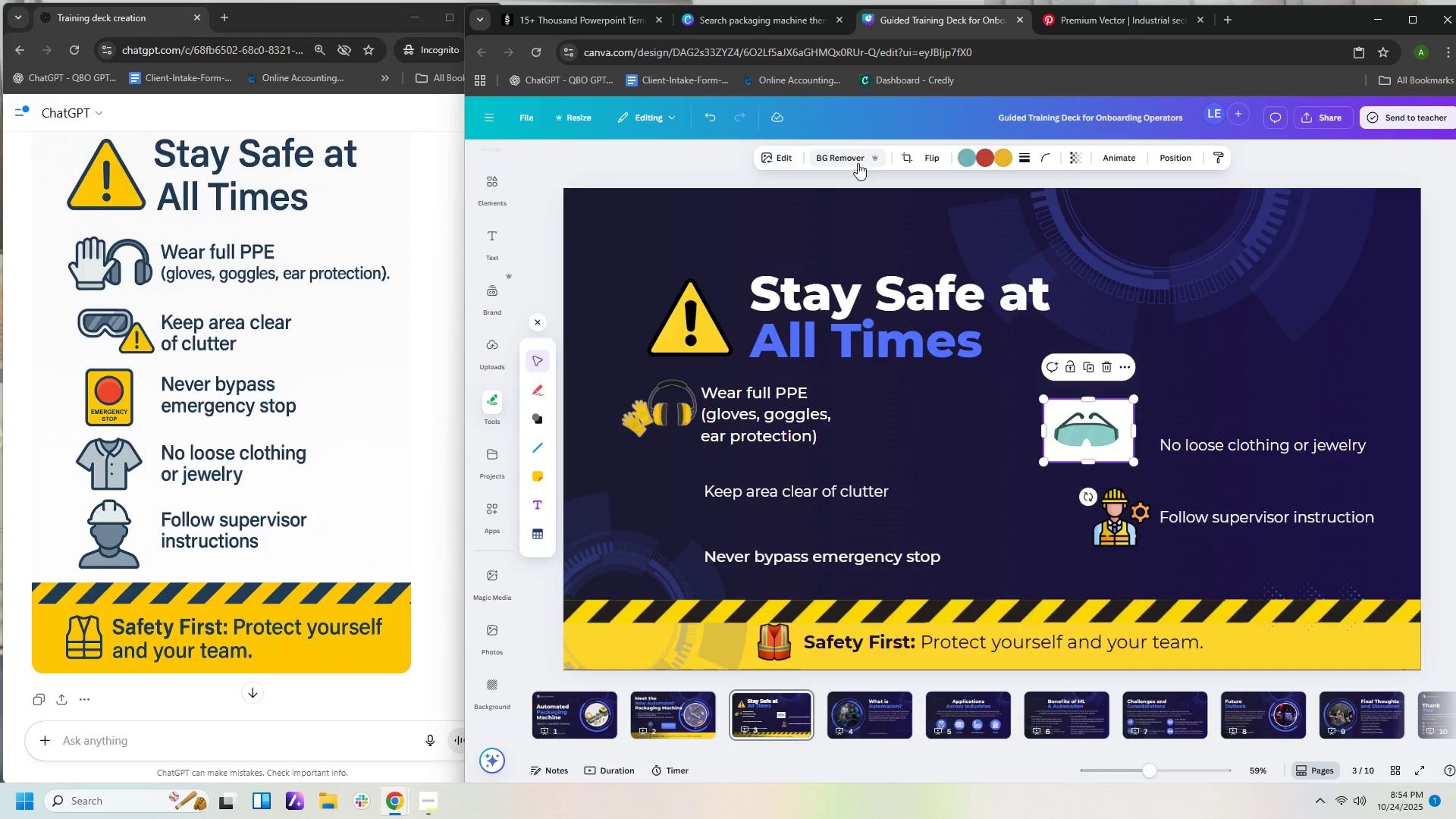 
left_click([843, 163])
 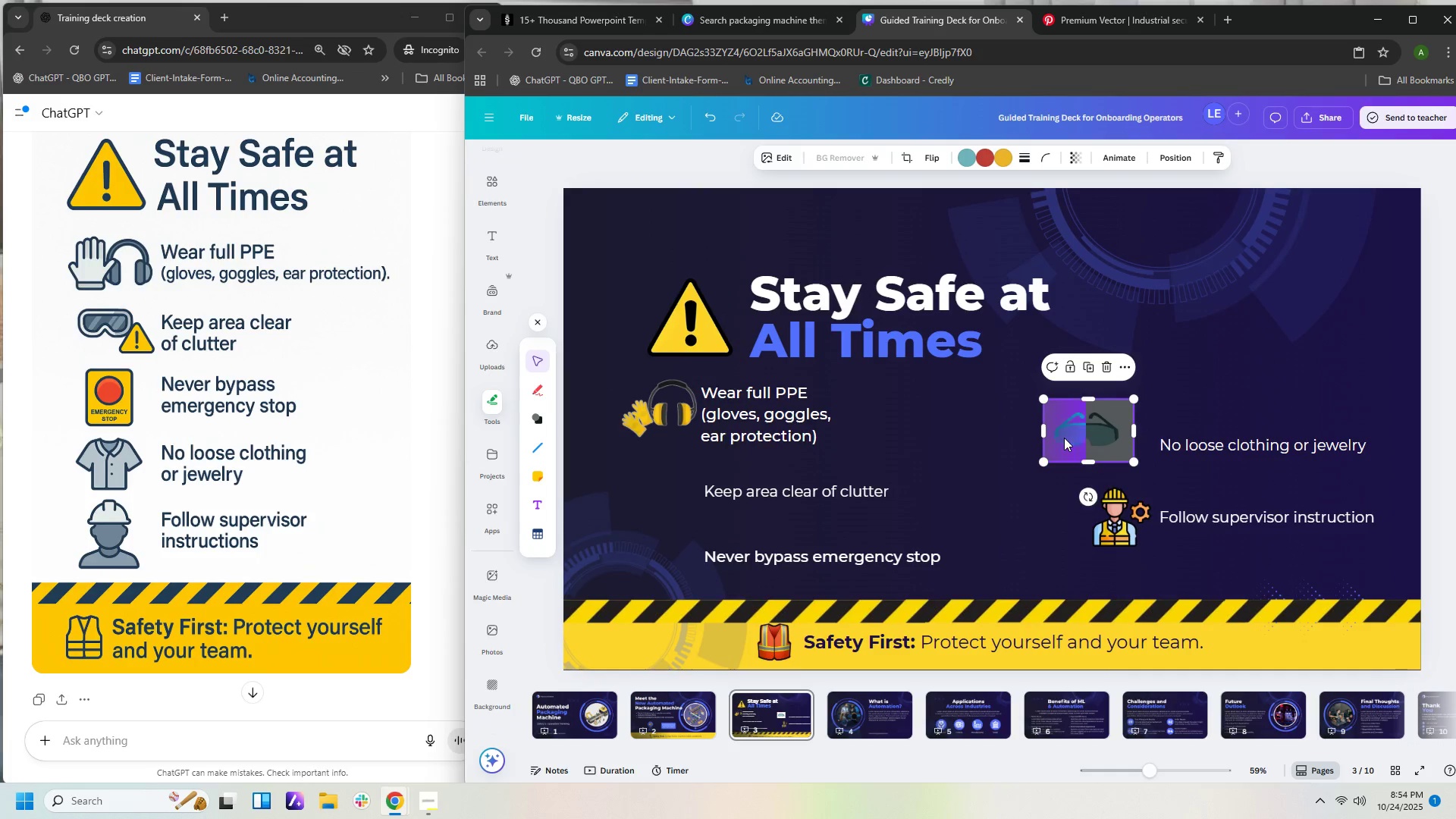 
left_click_drag(start_coordinate=[1060, 441], to_coordinate=[912, 481])
 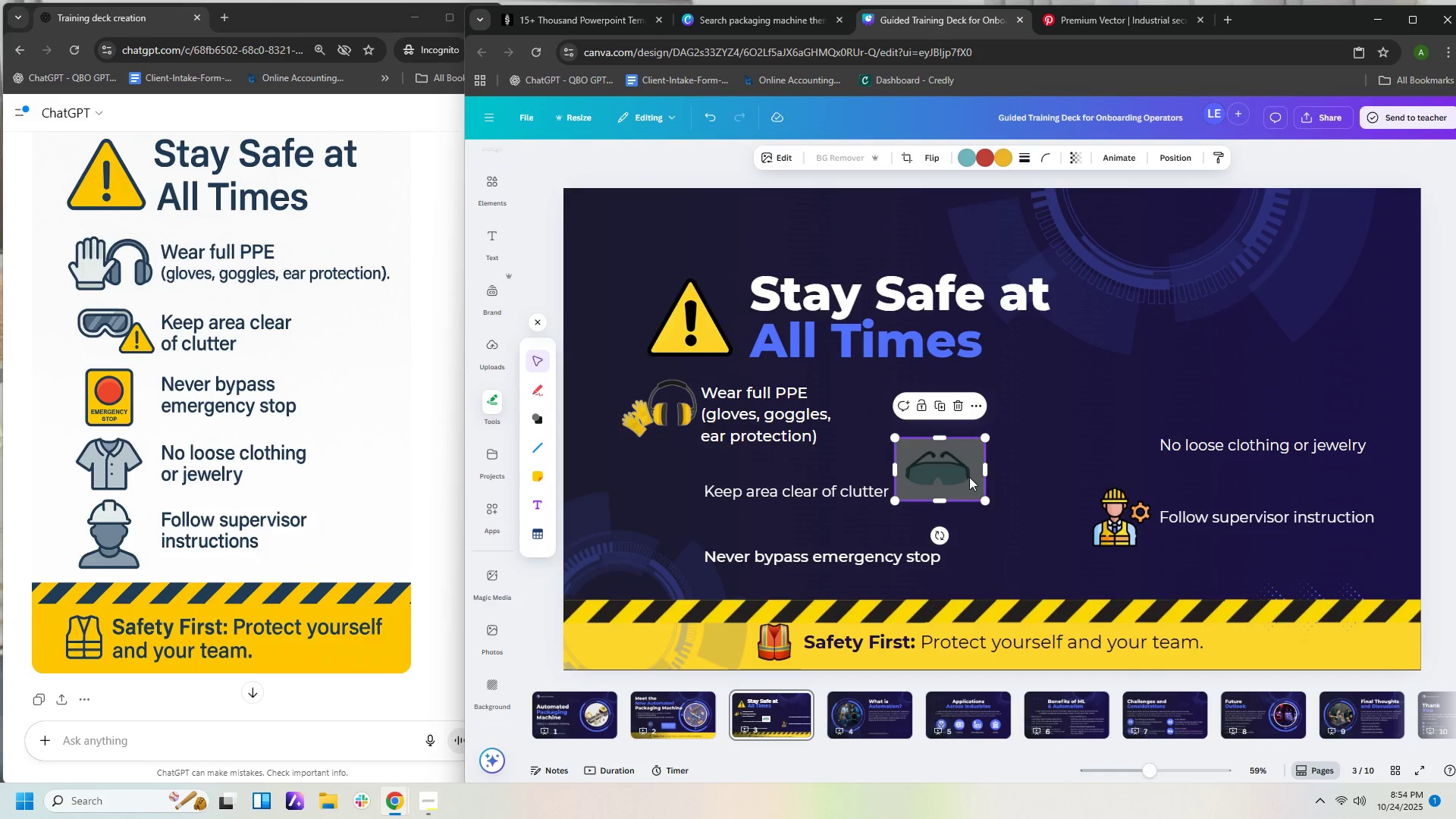 
left_click_drag(start_coordinate=[966, 475], to_coordinate=[698, 490])
 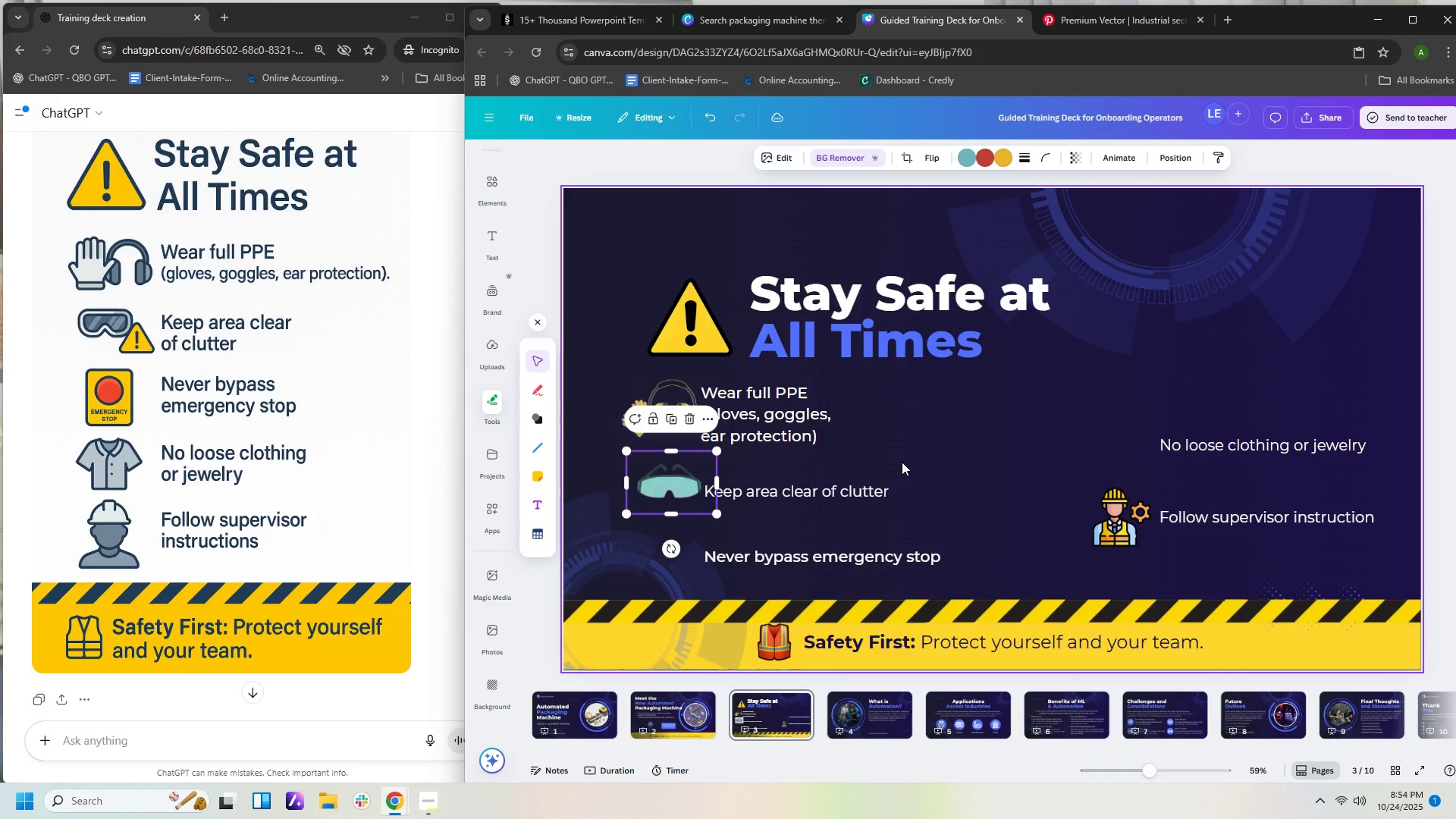 
left_click([915, 459])
 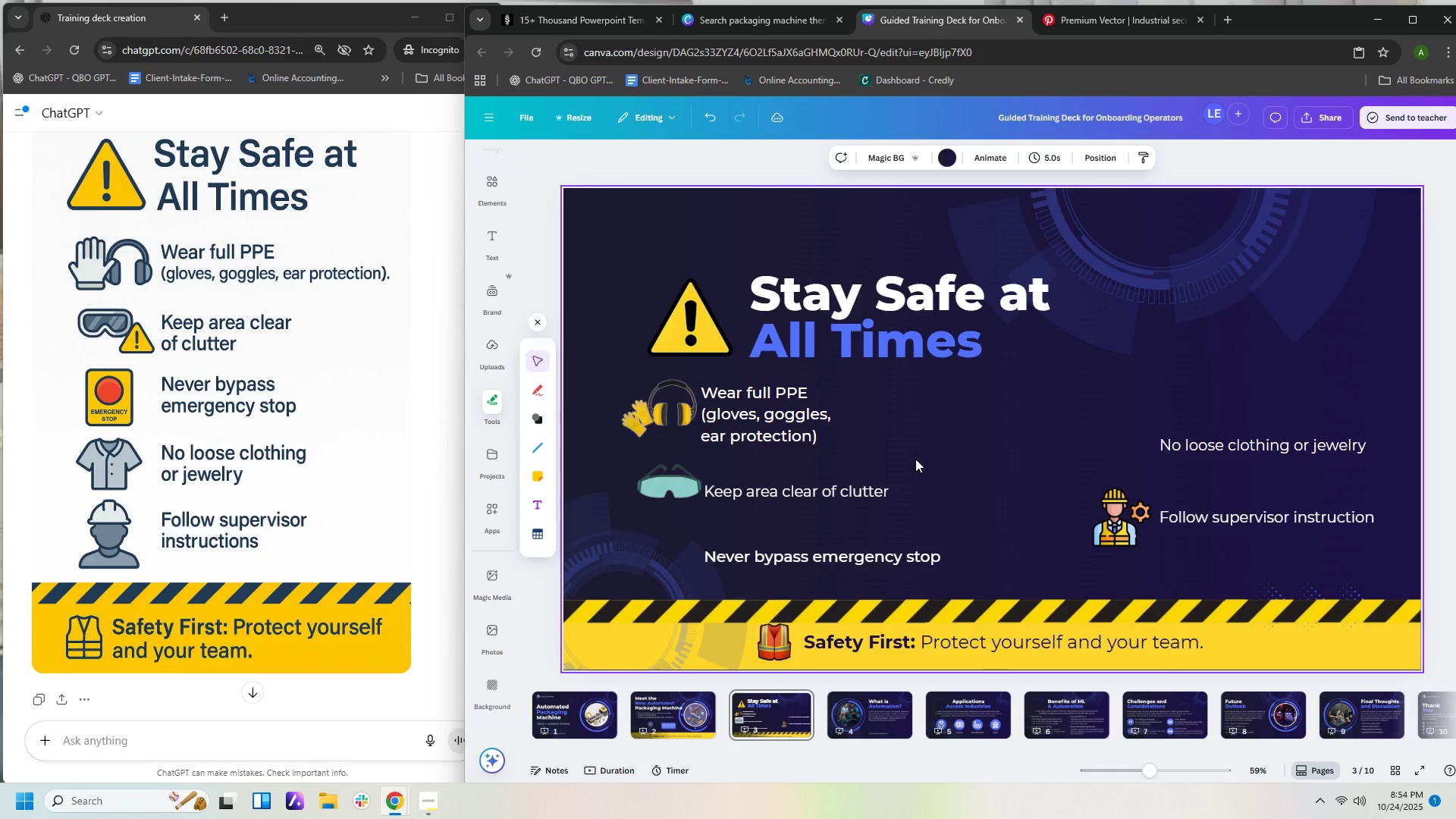 
key(Control+V)
 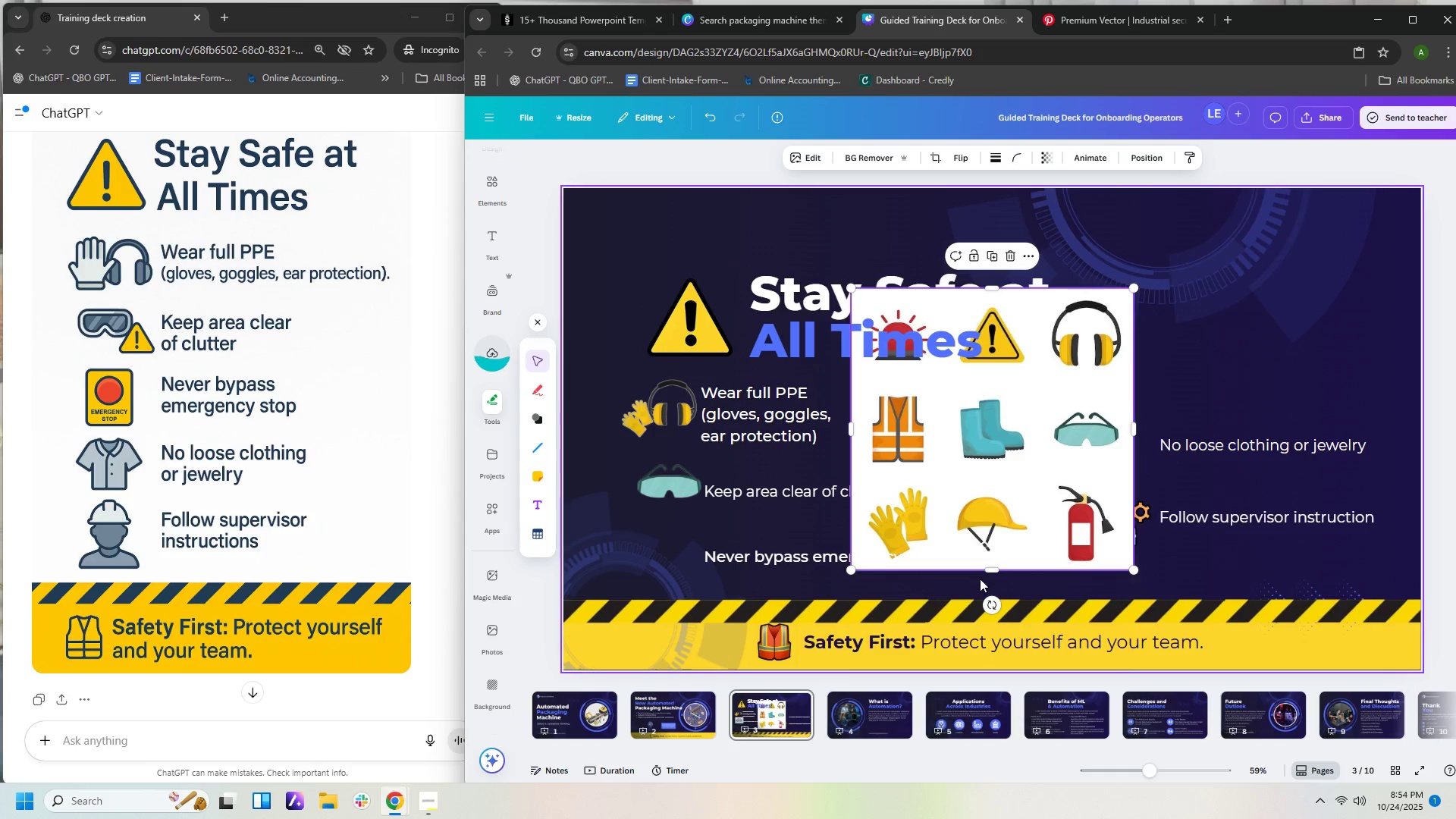 
left_click_drag(start_coordinate=[991, 567], to_coordinate=[993, 369])
 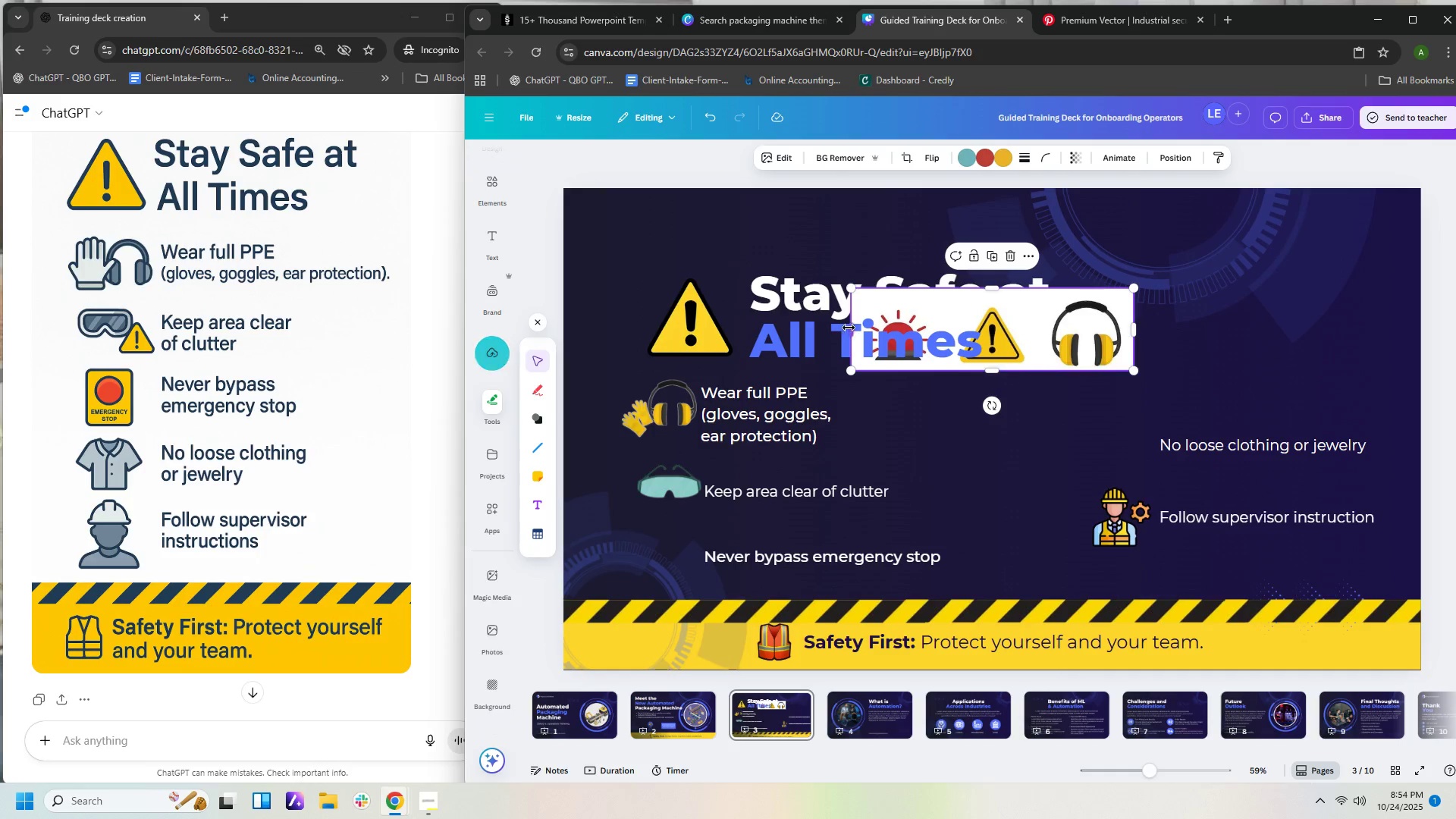 
left_click_drag(start_coordinate=[849, 327], to_coordinate=[956, 340])
 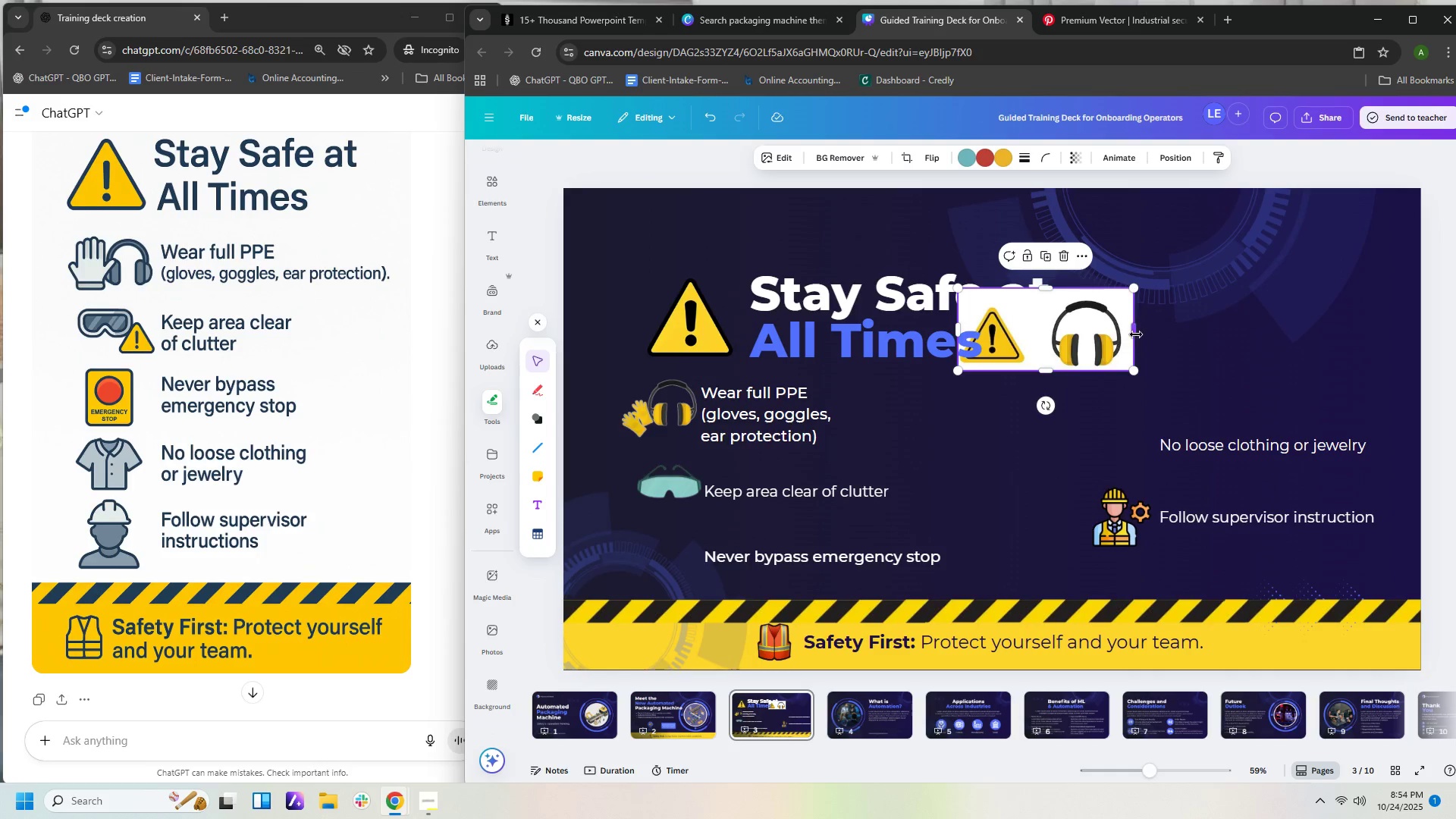 
left_click_drag(start_coordinate=[1137, 334], to_coordinate=[1033, 344])
 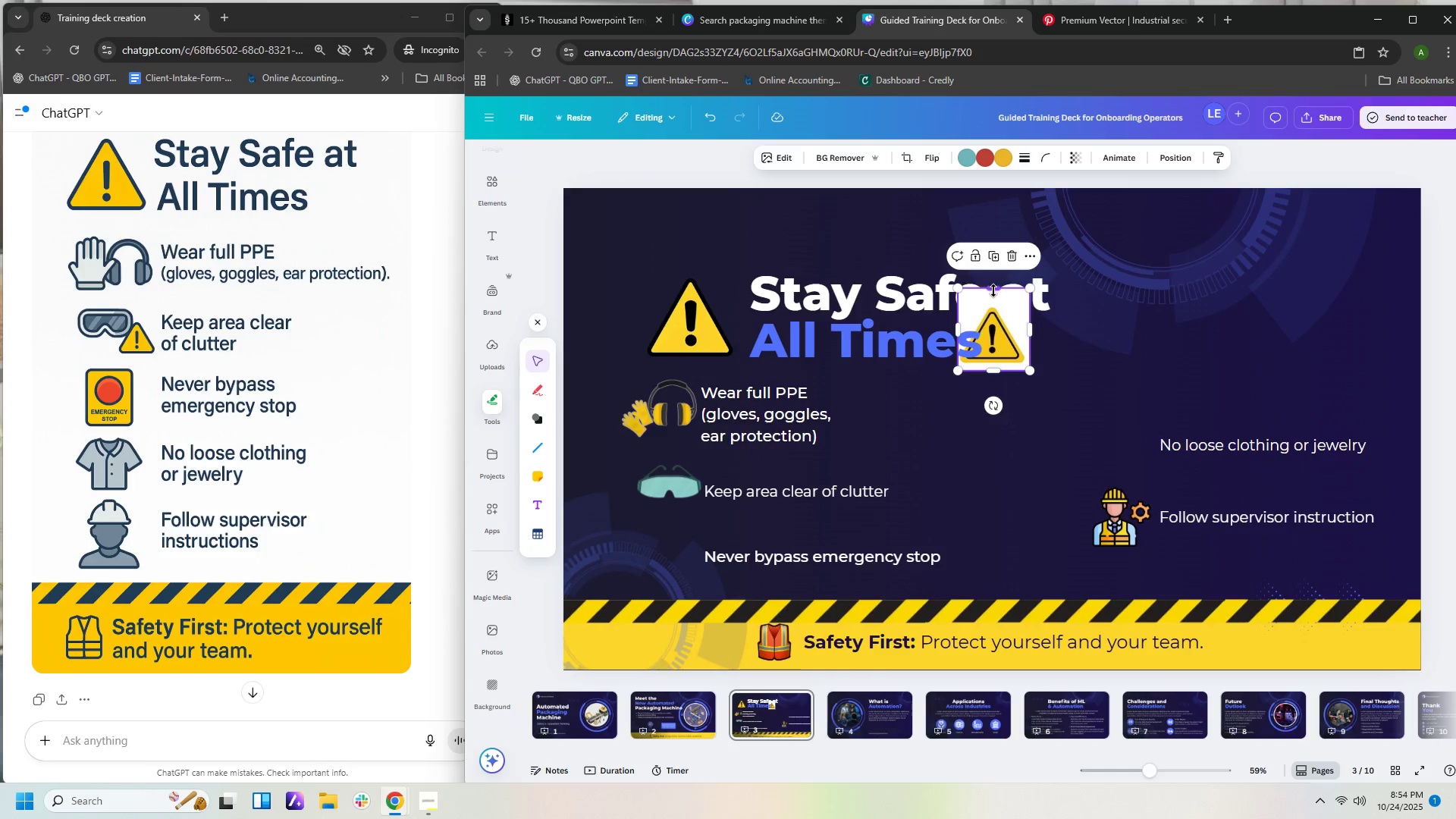 
left_click_drag(start_coordinate=[994, 289], to_coordinate=[989, 306])
 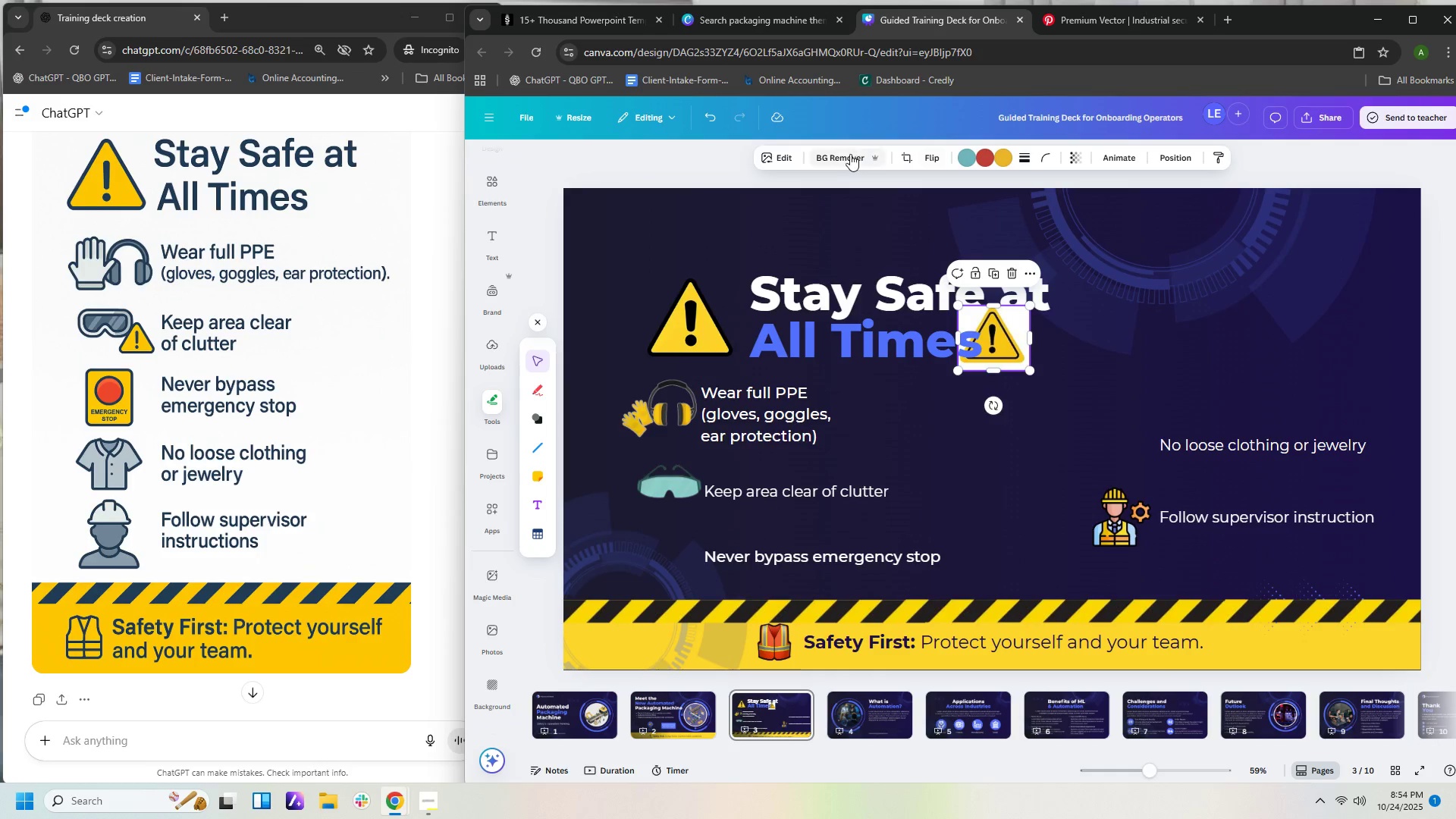 
left_click([846, 154])
 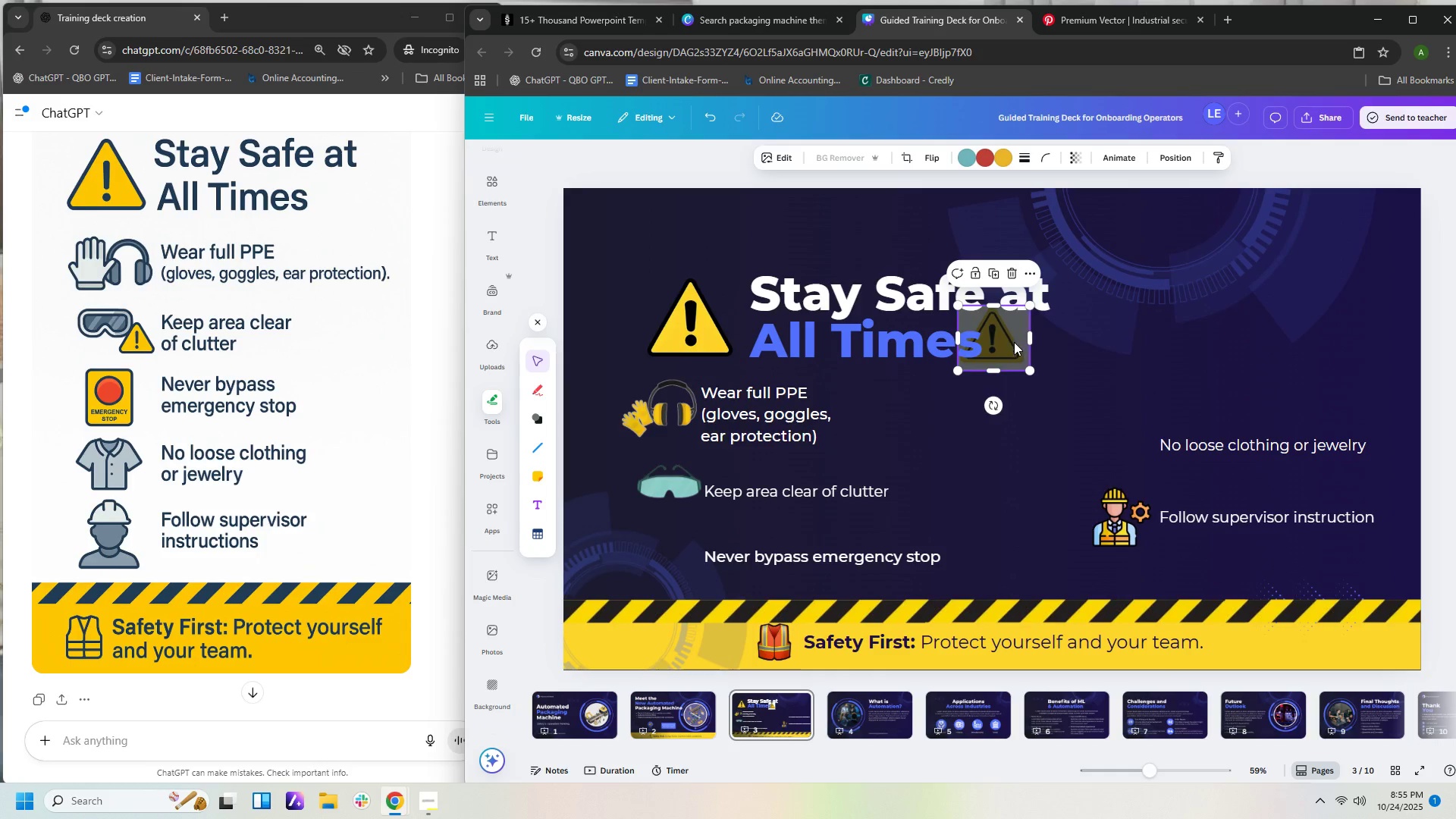 
left_click_drag(start_coordinate=[1008, 353], to_coordinate=[996, 442])
 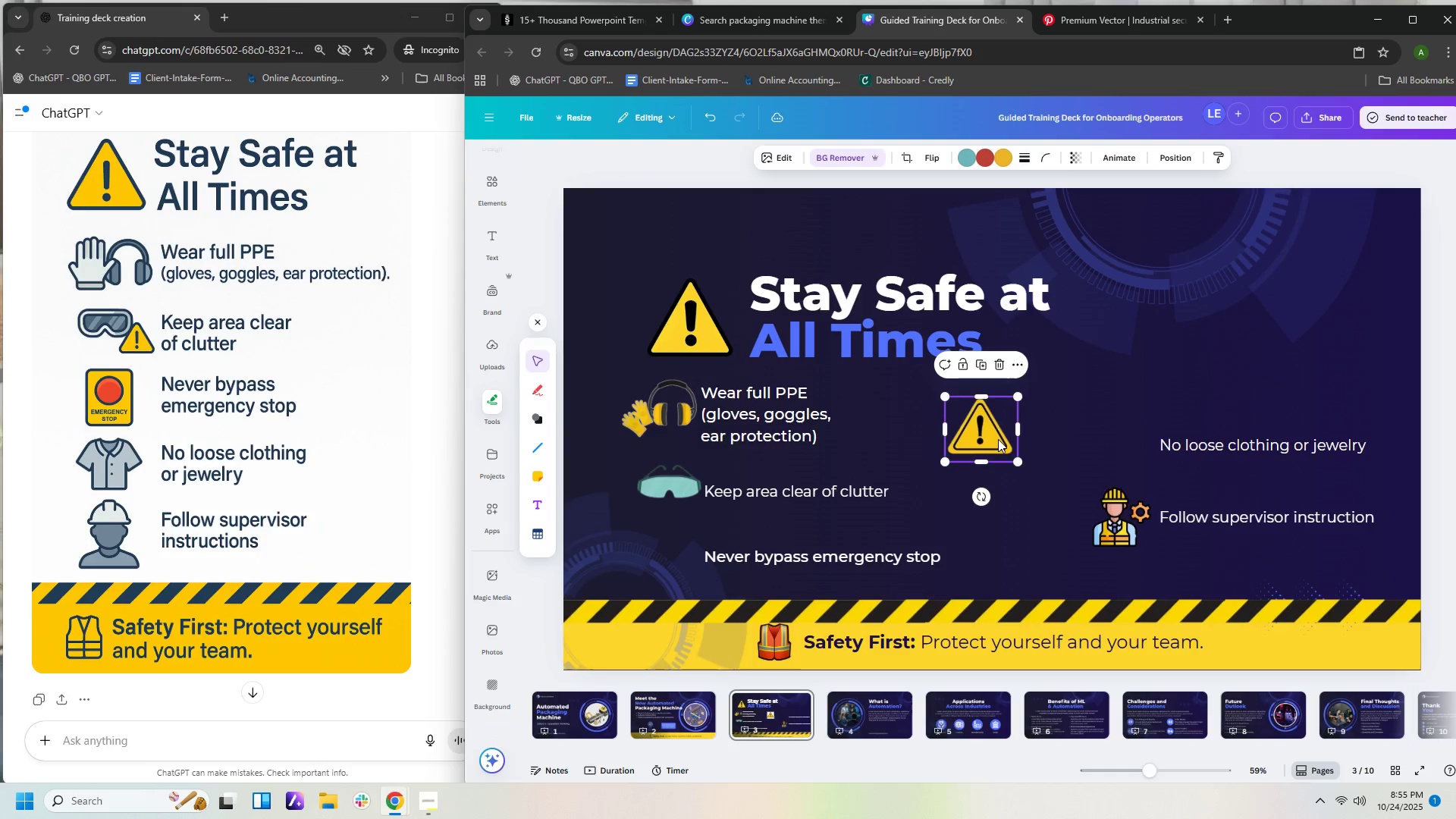 
left_click_drag(start_coordinate=[1018, 460], to_coordinate=[987, 430])
 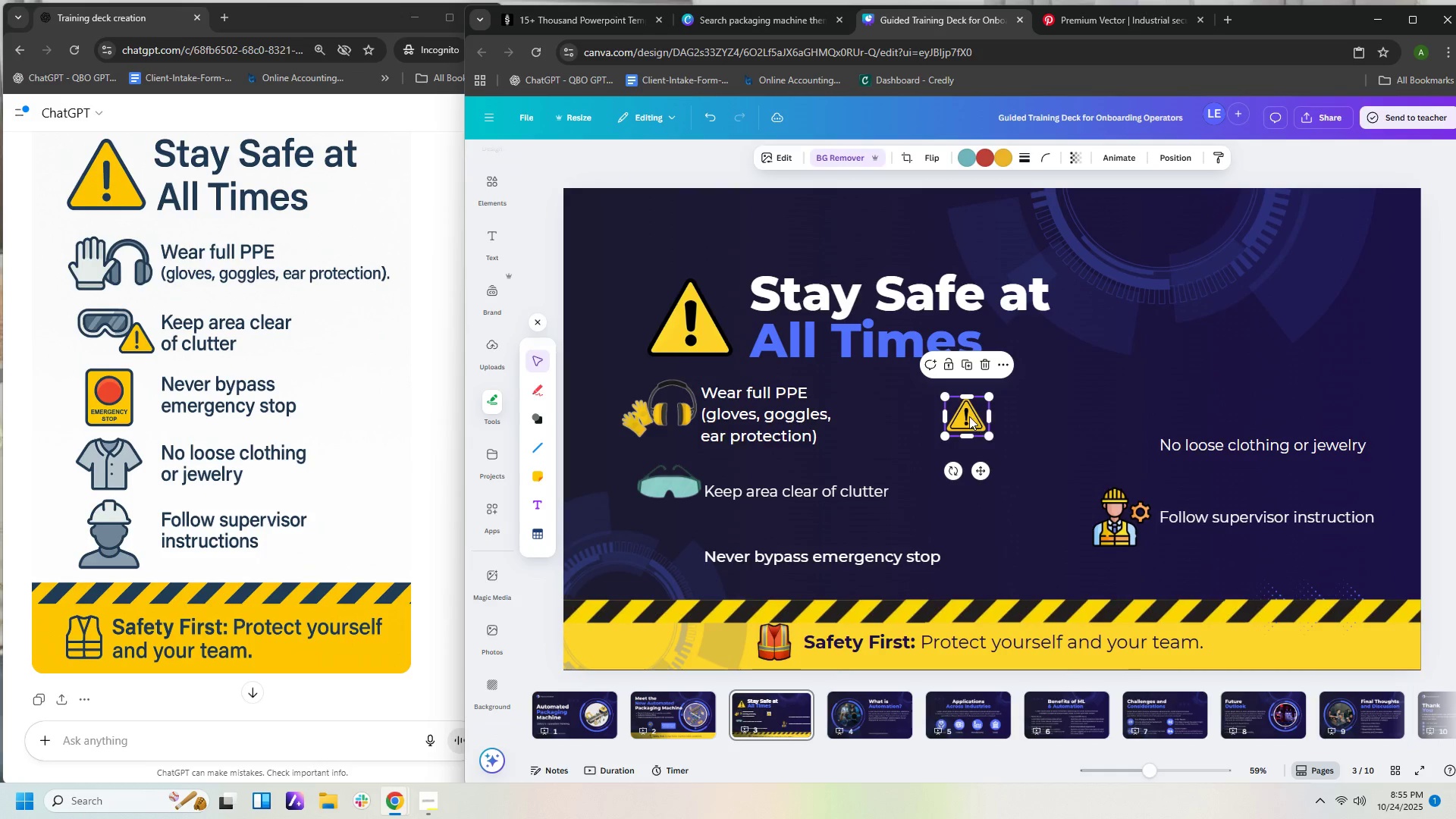 
left_click_drag(start_coordinate=[968, 416], to_coordinate=[790, 460])
 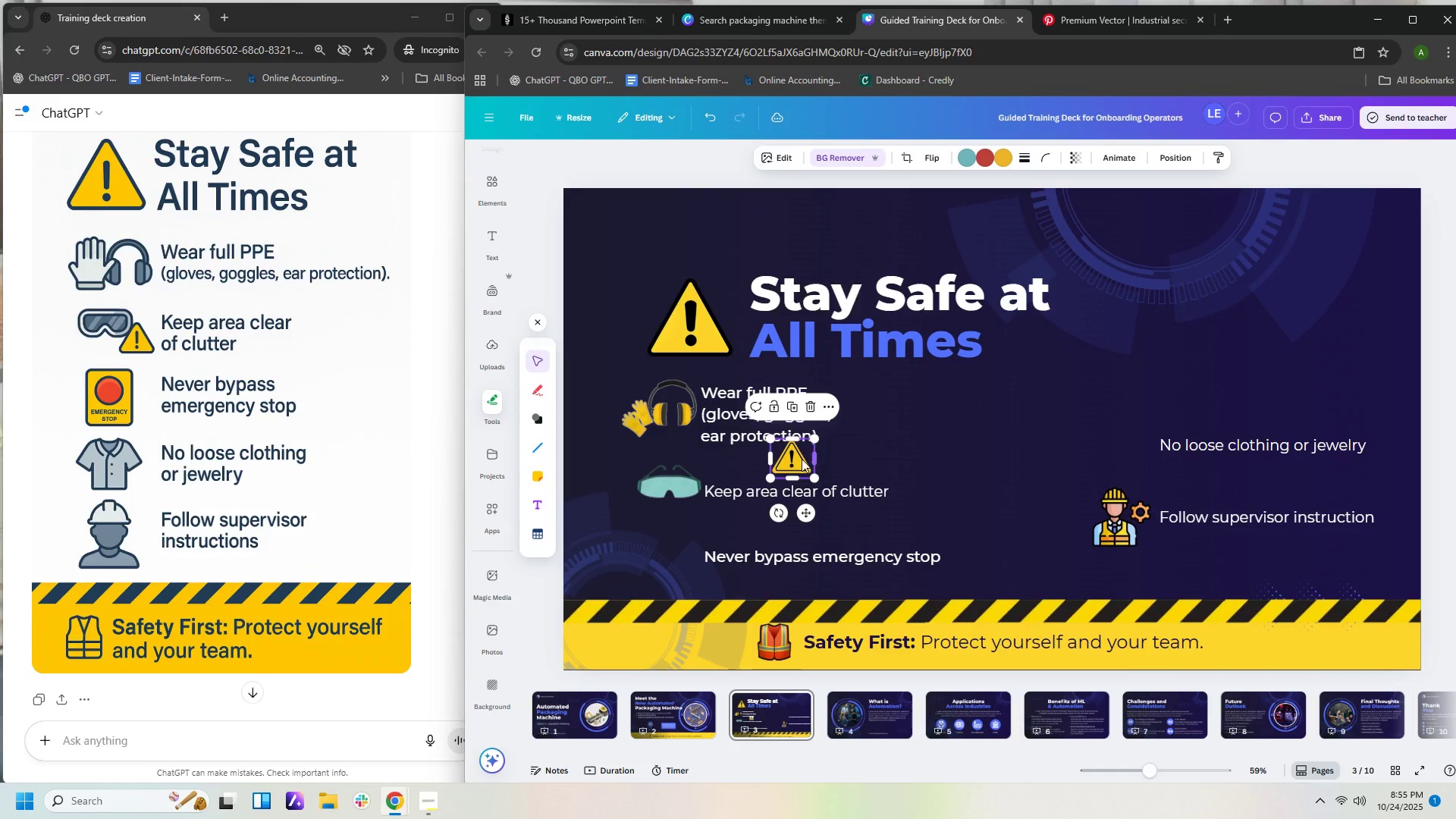 
left_click_drag(start_coordinate=[799, 458], to_coordinate=[695, 492])
 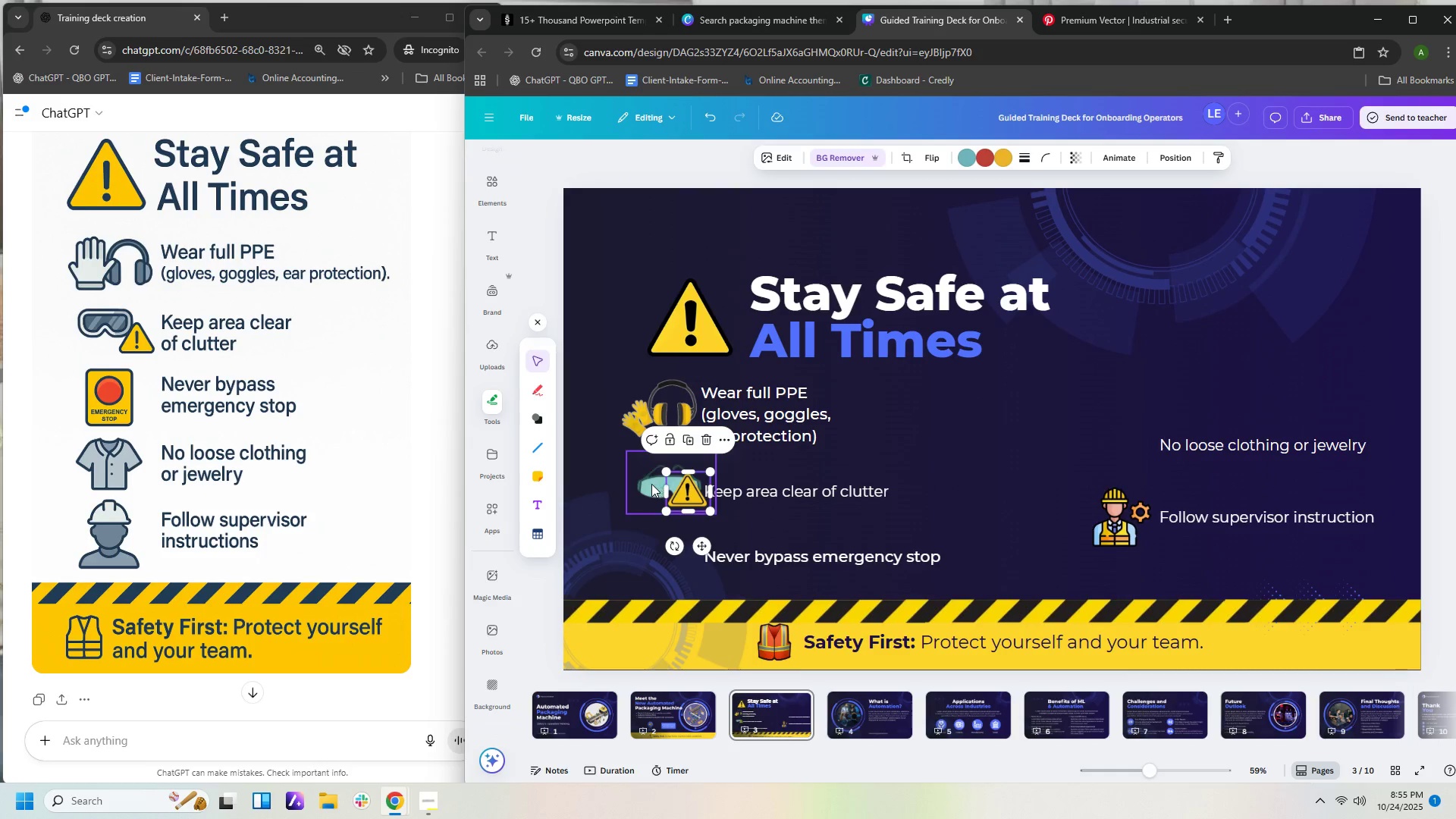 
left_click_drag(start_coordinate=[650, 484], to_coordinate=[637, 479])
 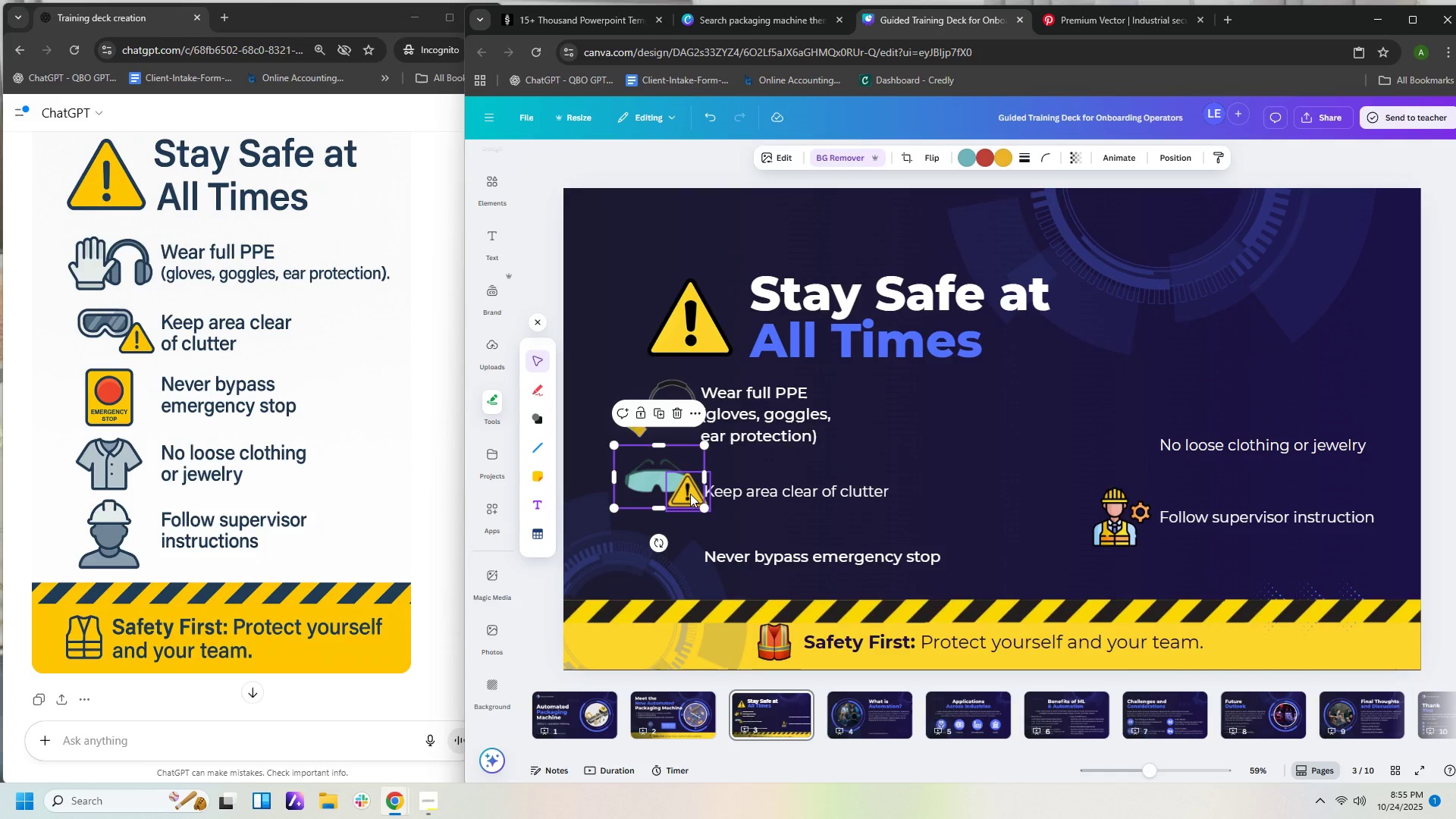 
left_click_drag(start_coordinate=[690, 494], to_coordinate=[686, 494])
 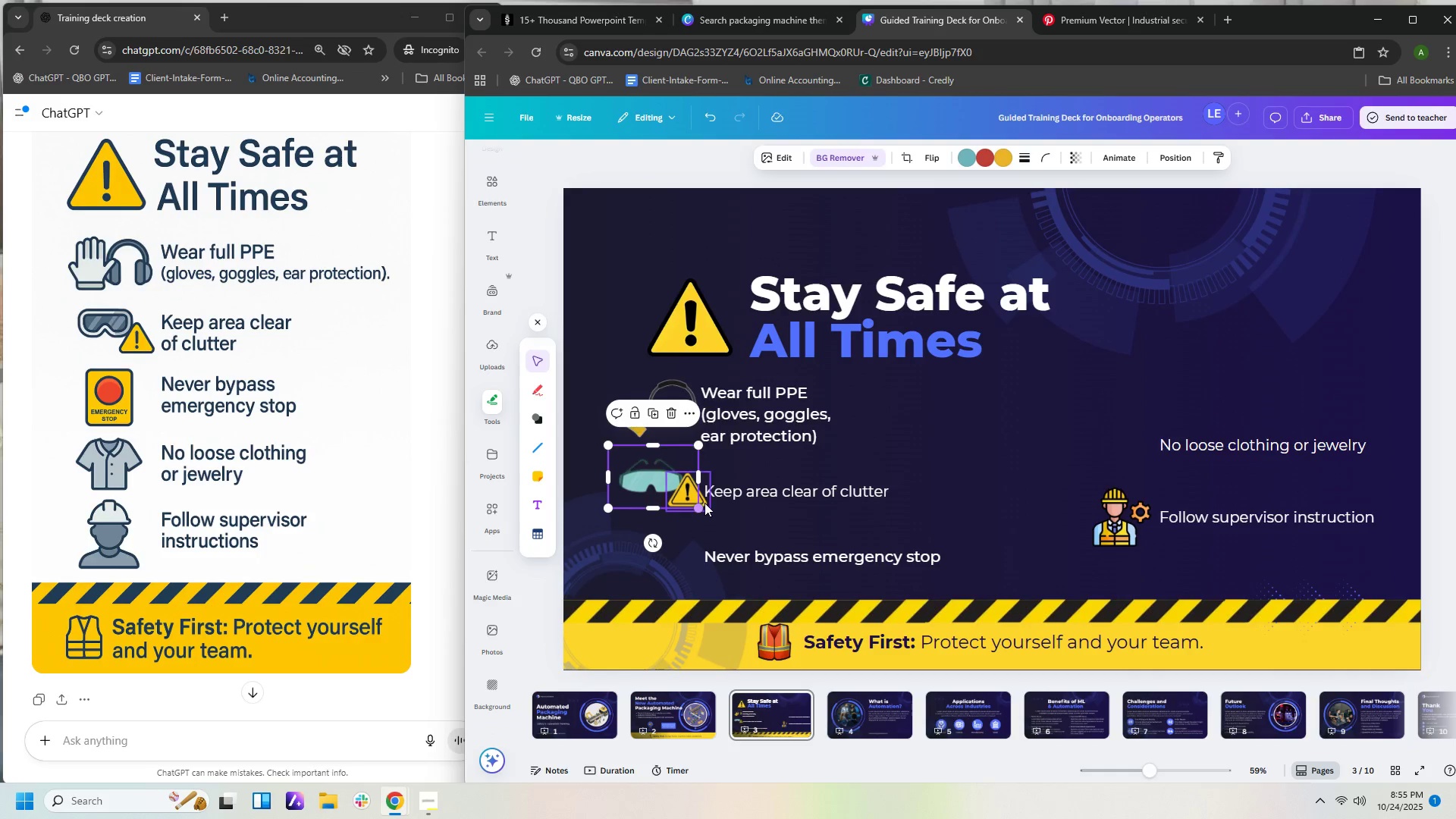 
left_click([705, 501])
 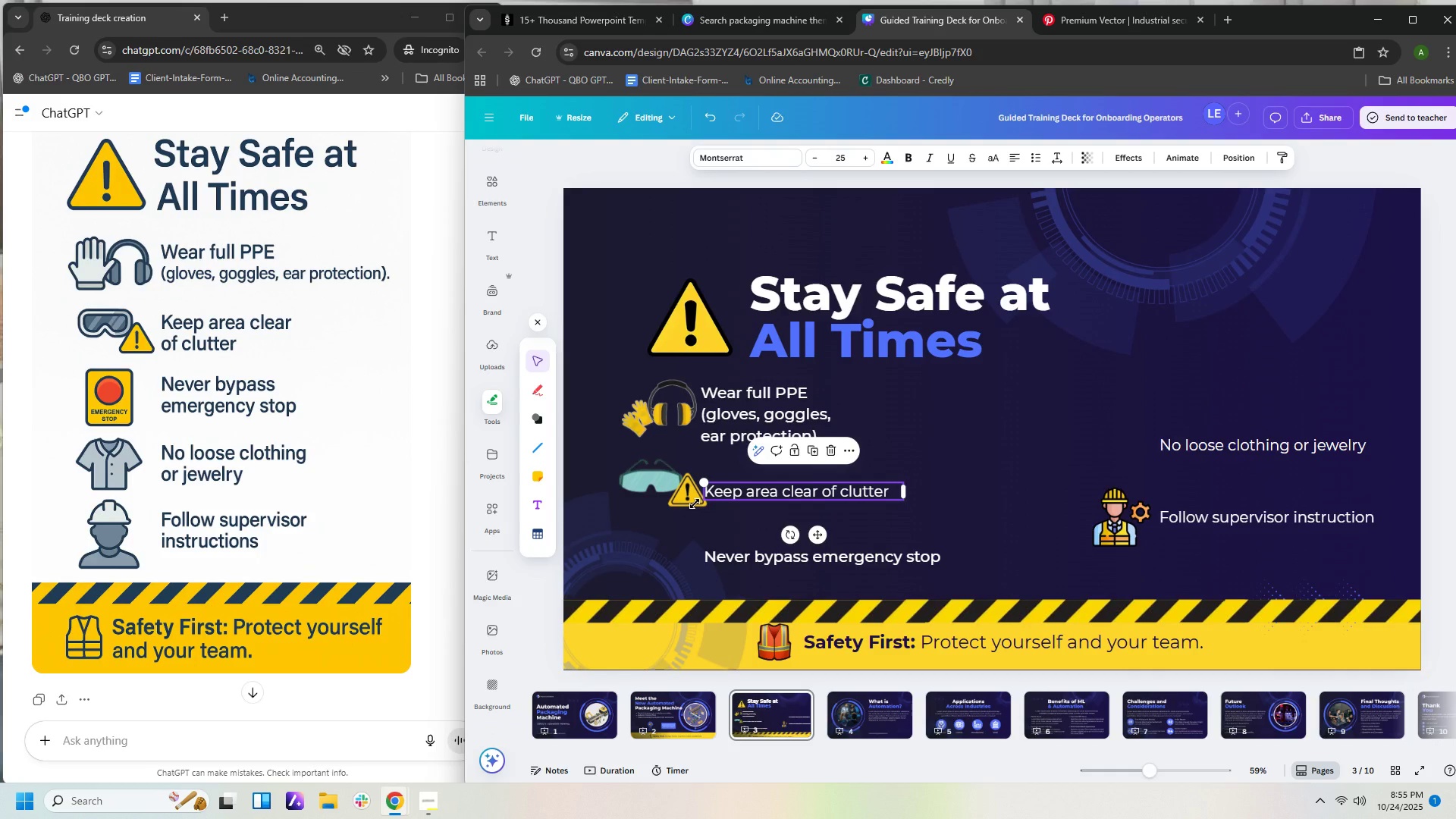 
left_click([695, 504])
 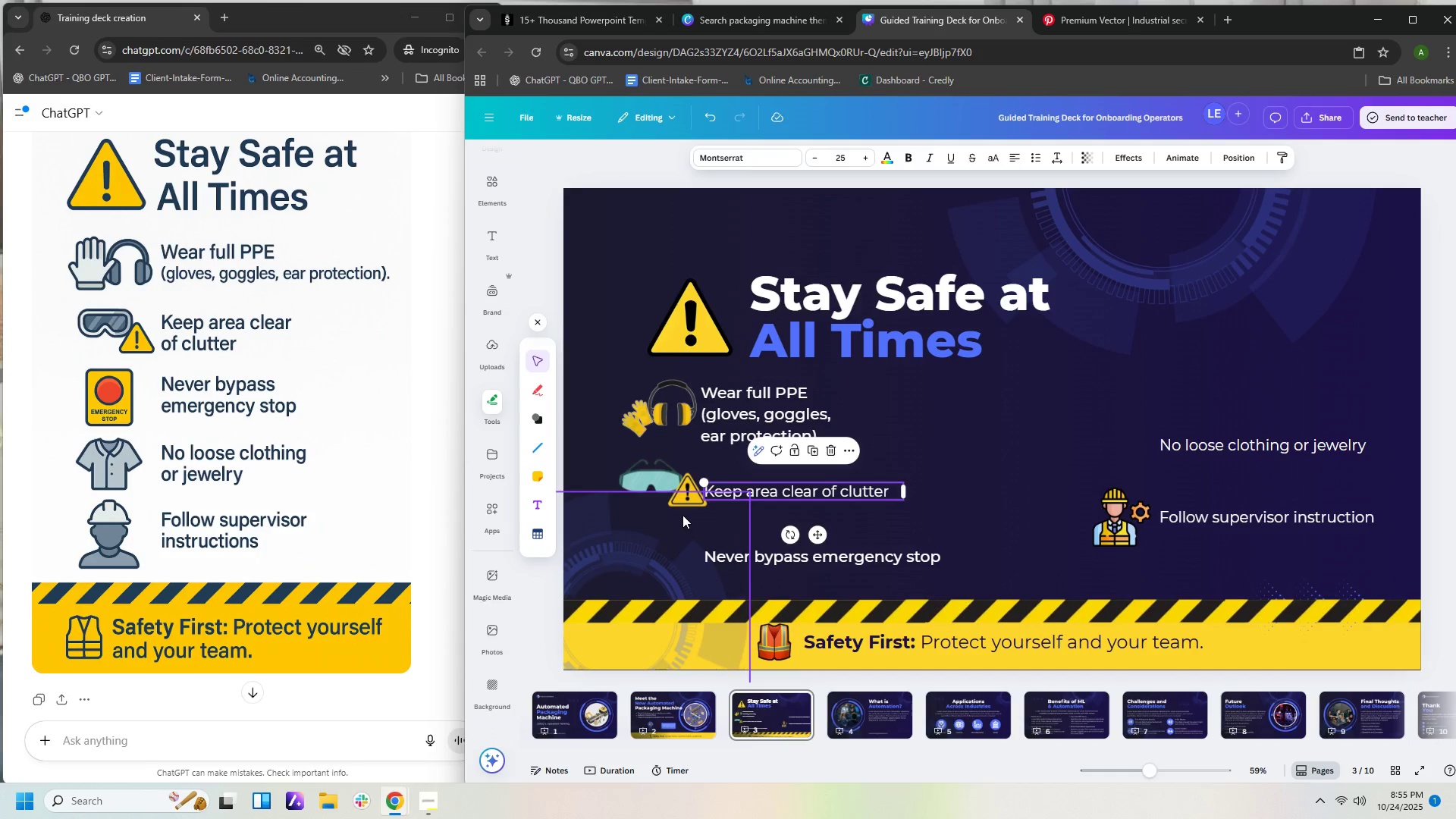 
left_click([682, 515])
 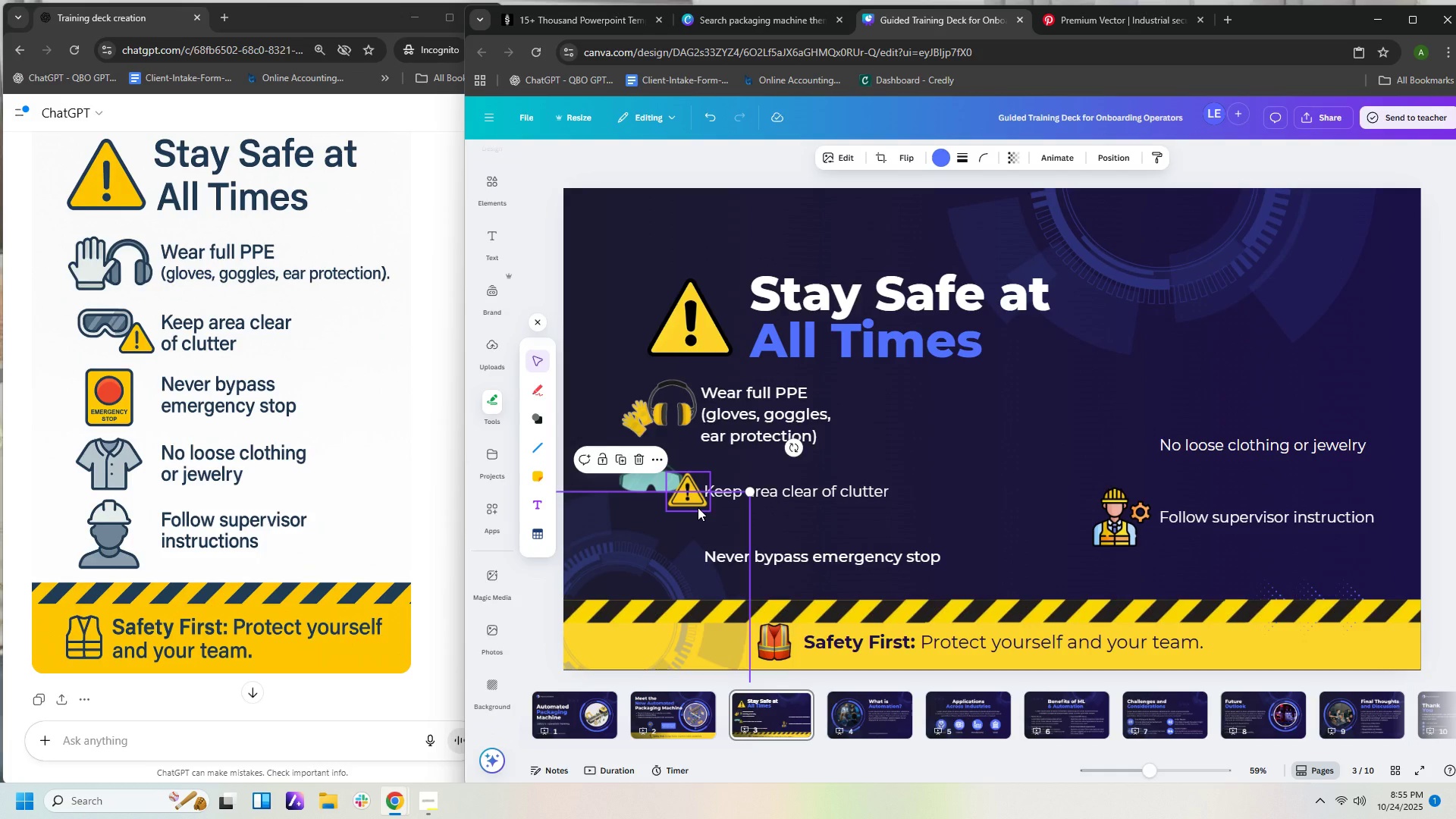 
left_click([698, 507])
 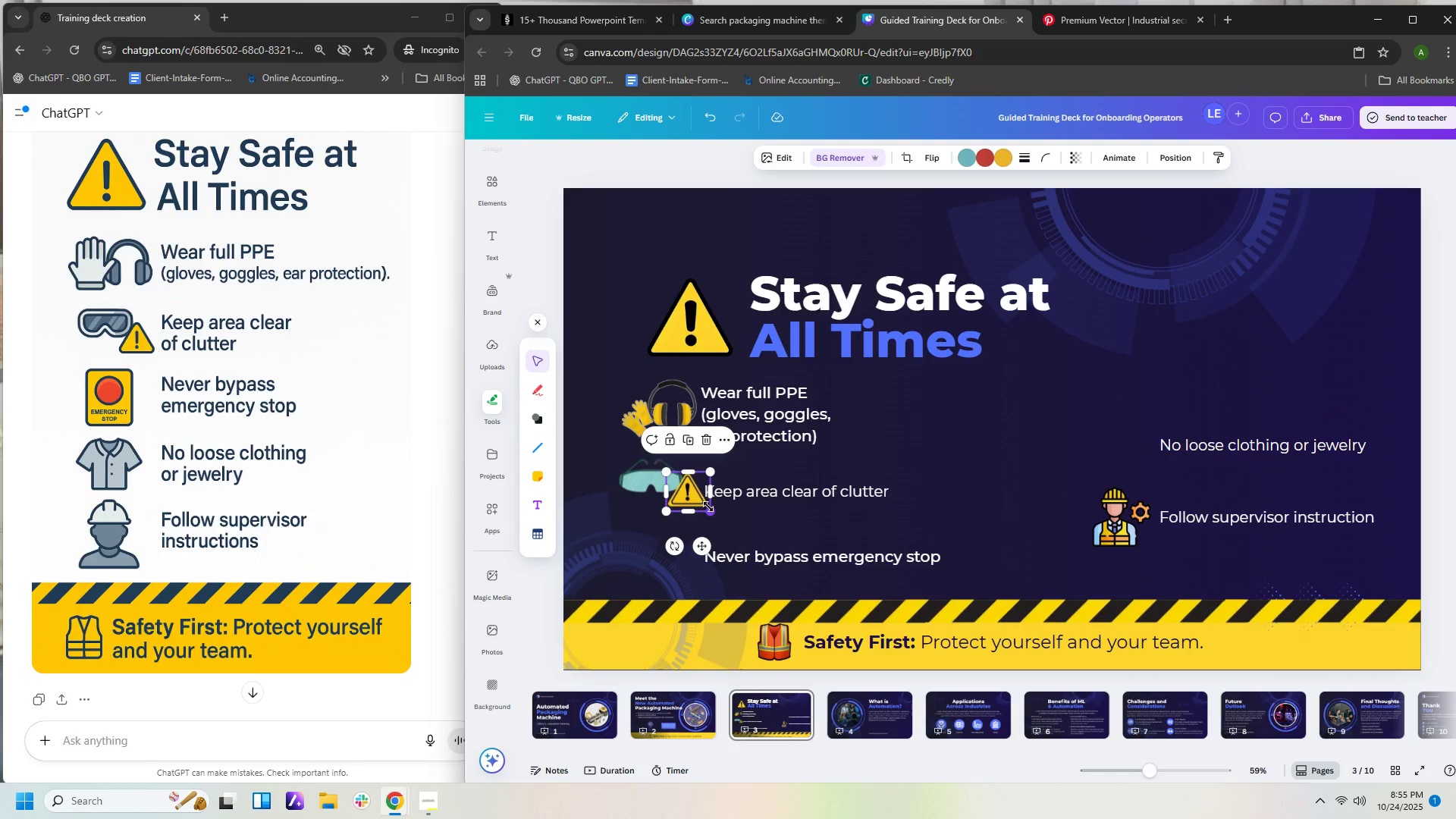 
left_click_drag(start_coordinate=[708, 507], to_coordinate=[700, 498])
 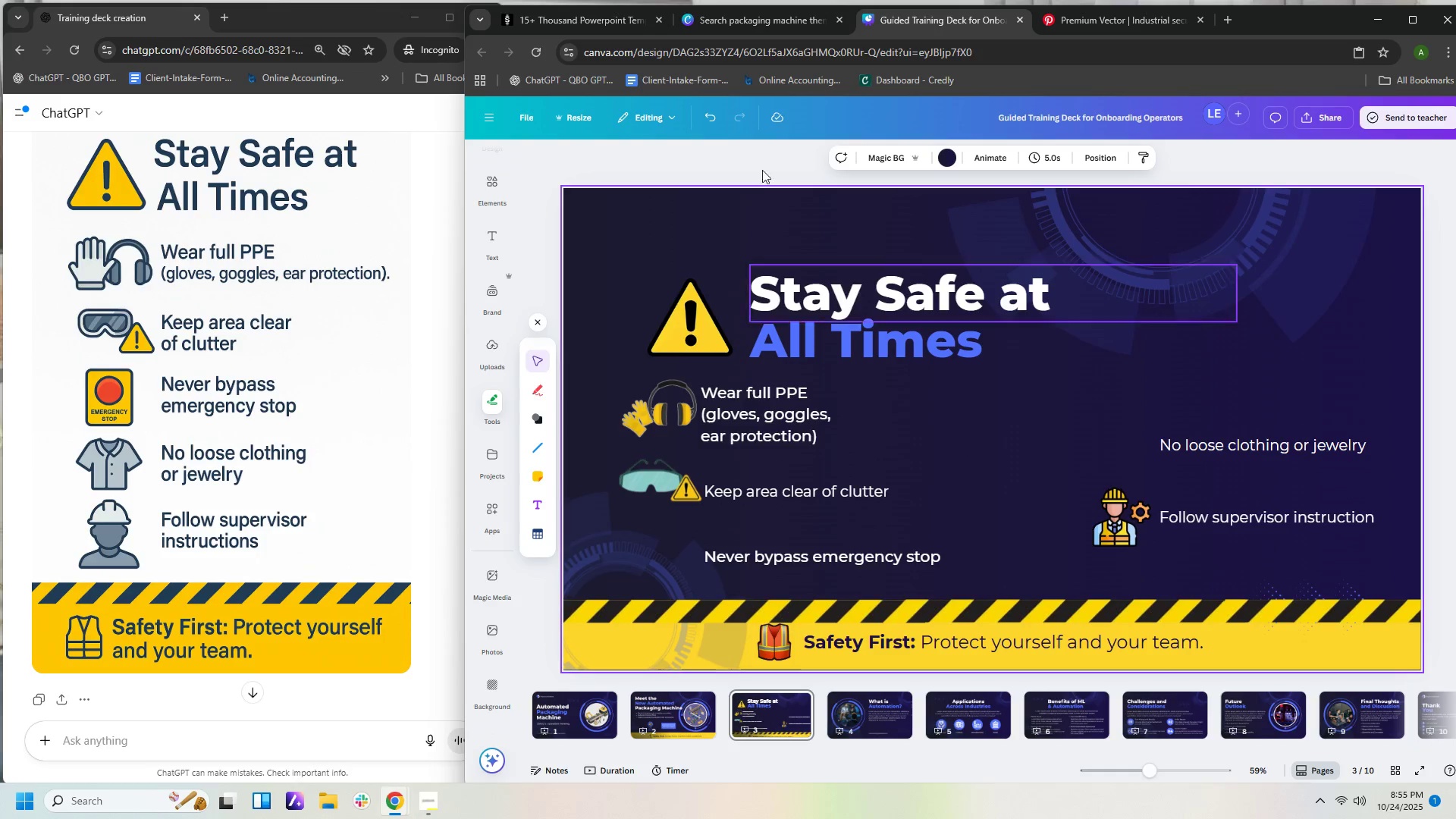 
wait(7.63)
 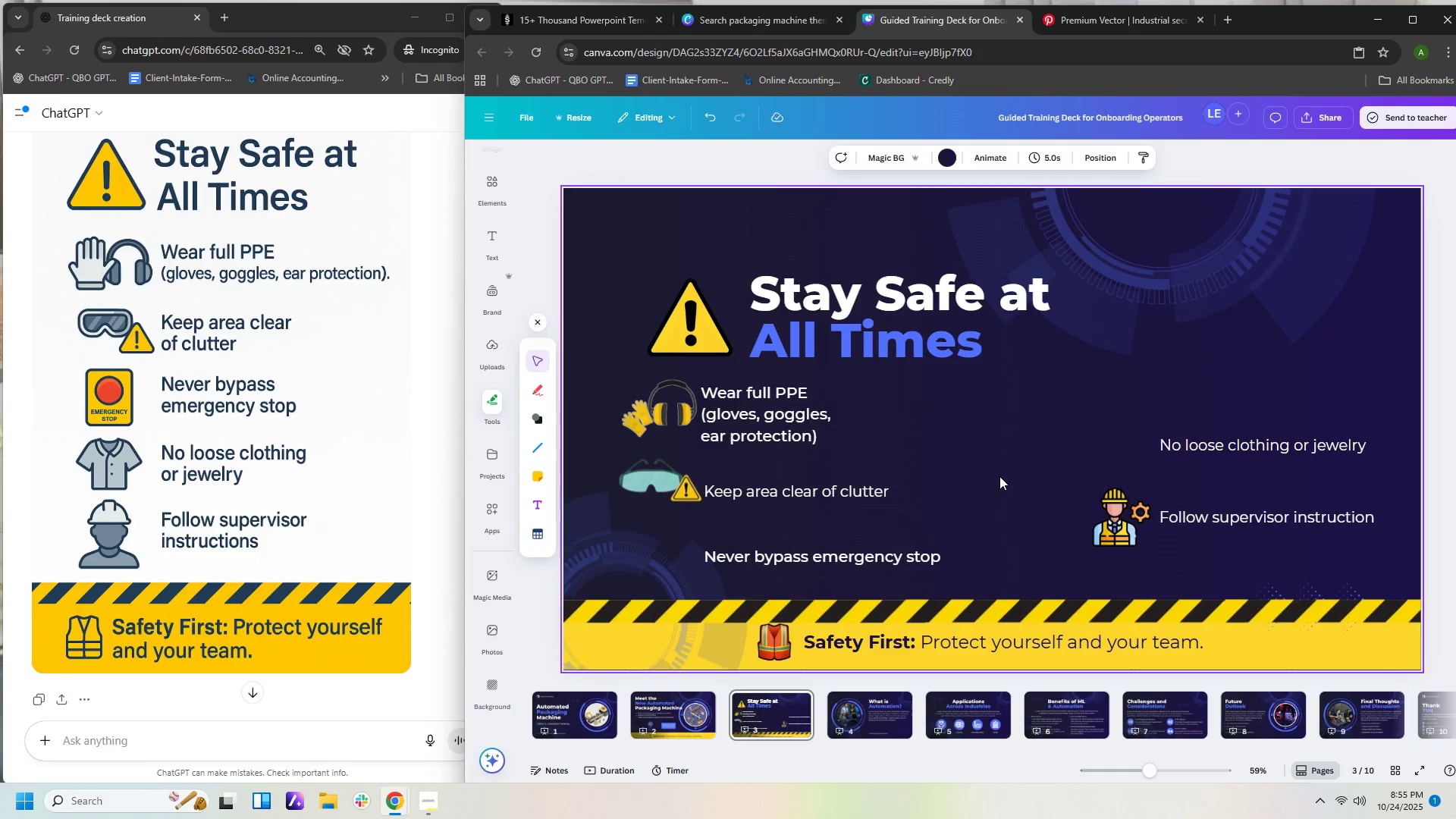 
left_click([1069, 18])
 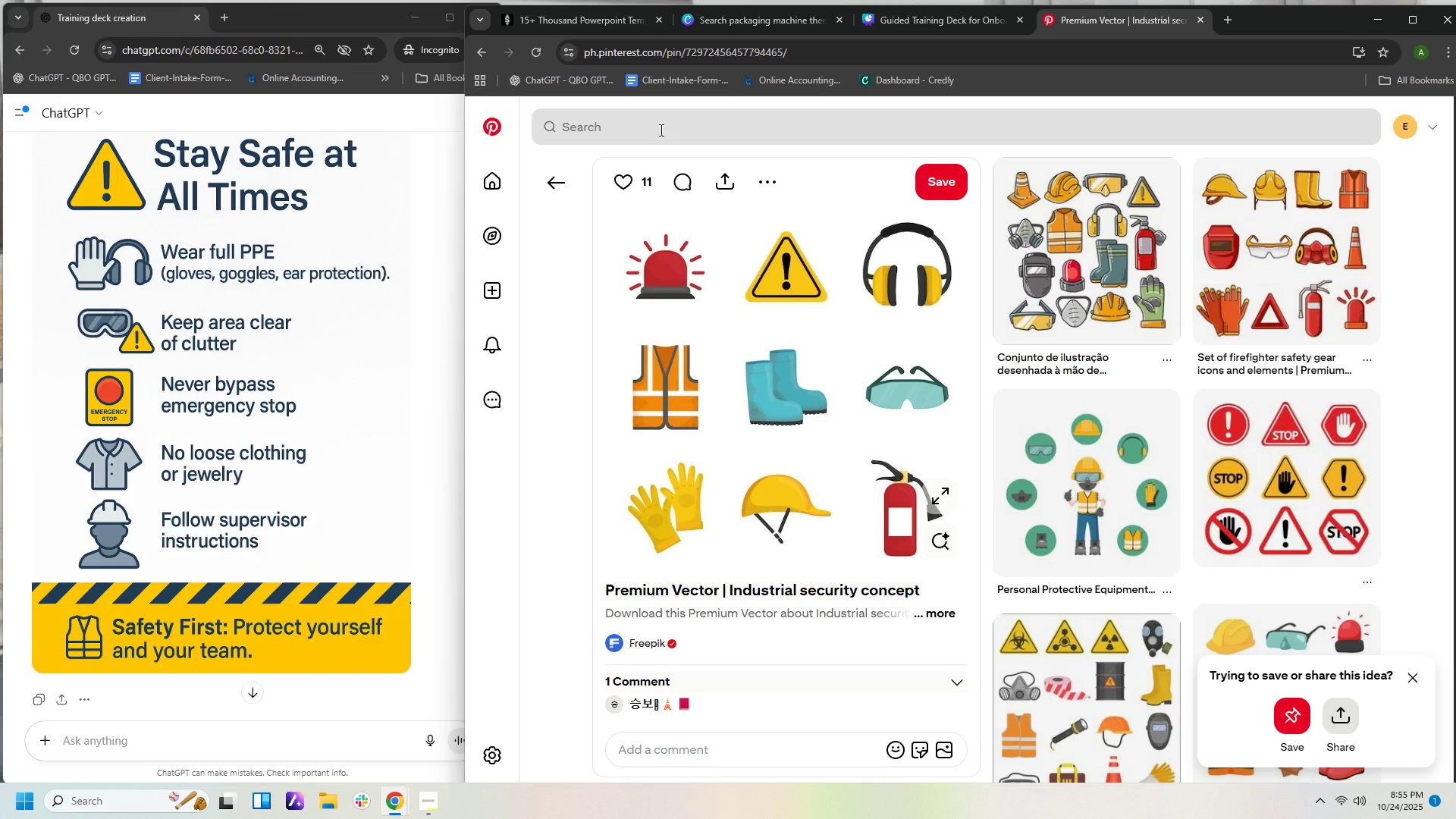 
left_click([660, 130])
 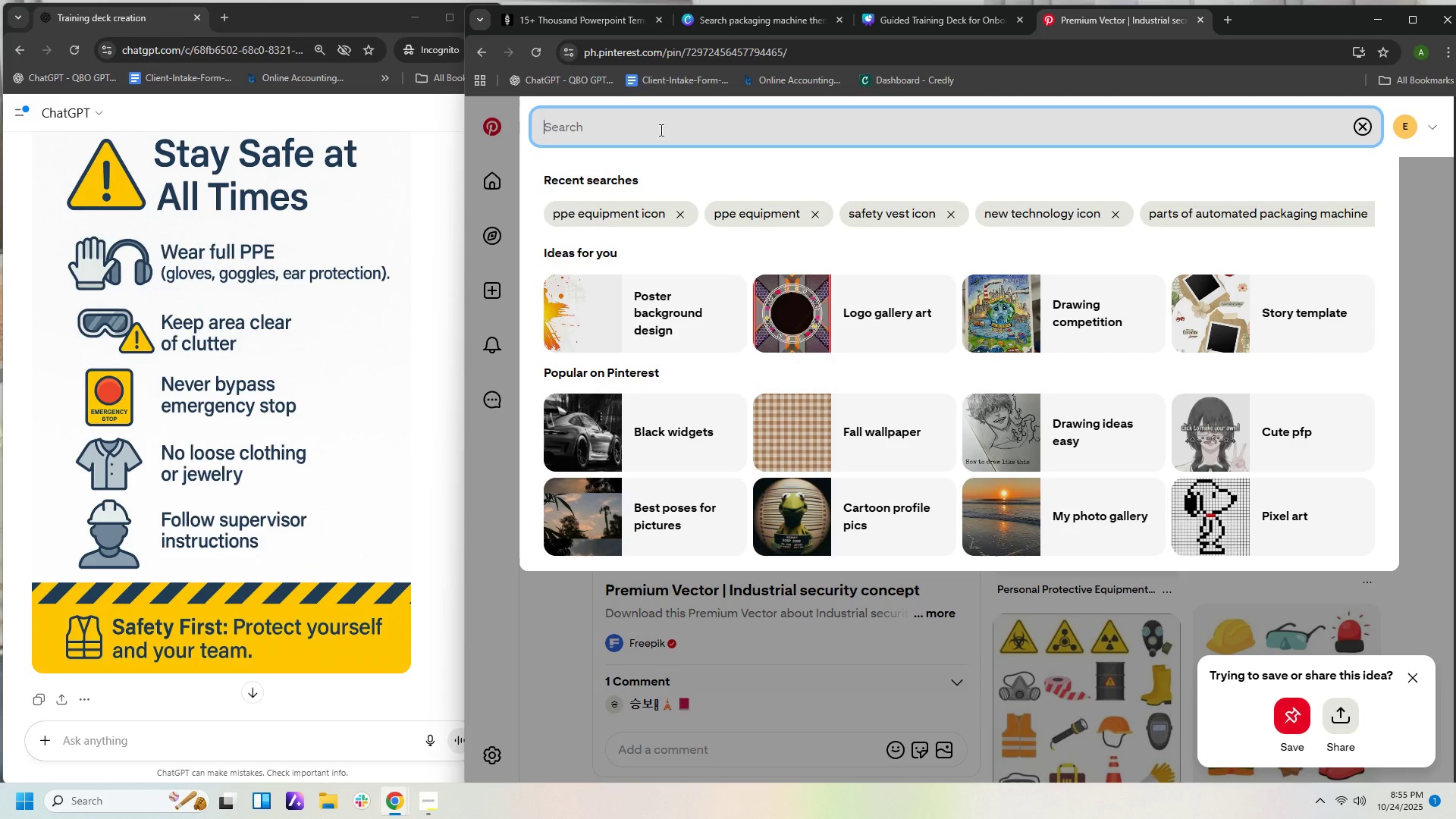 
type(emergency stop icon)
 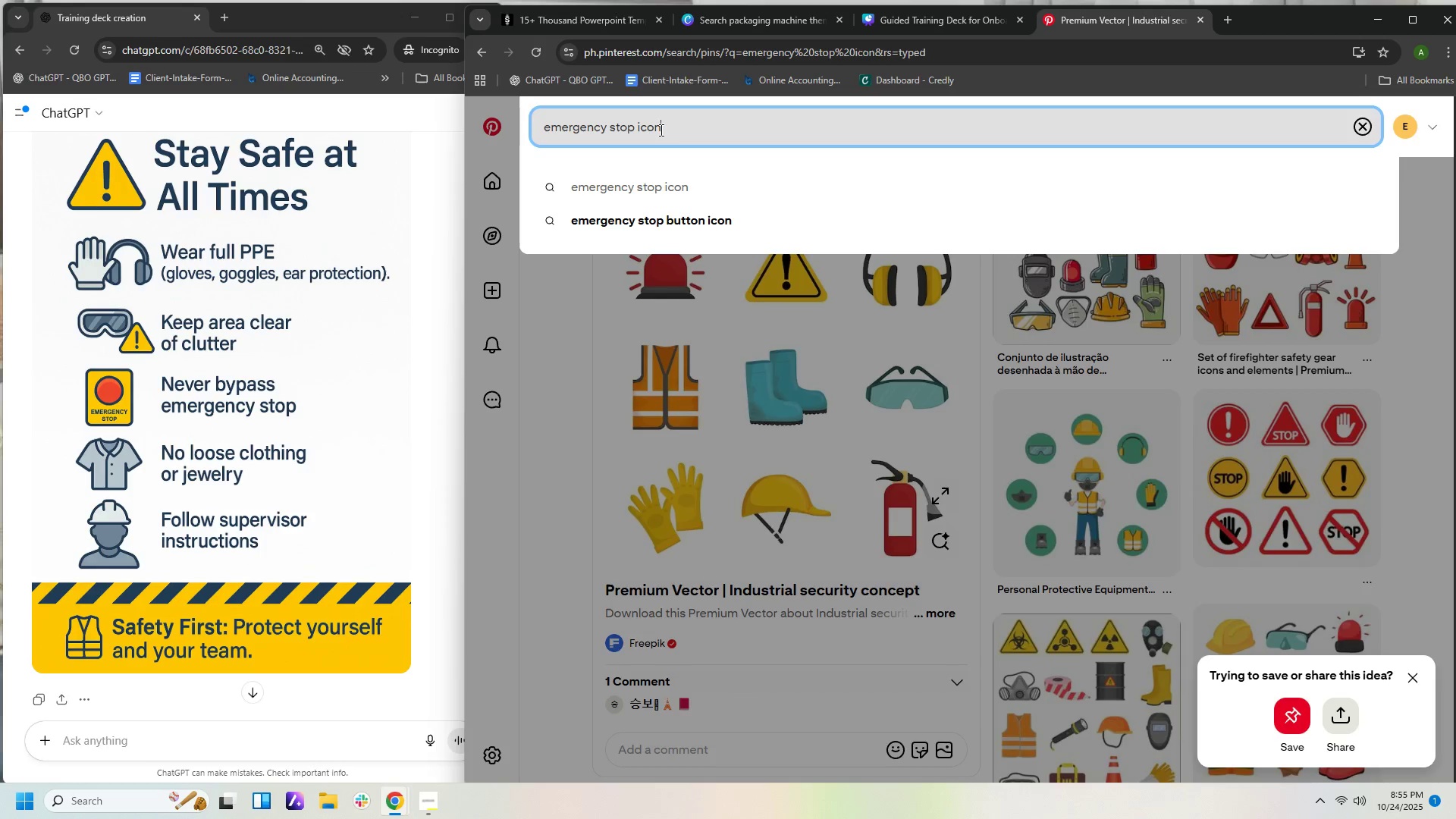 
key(Enter)
 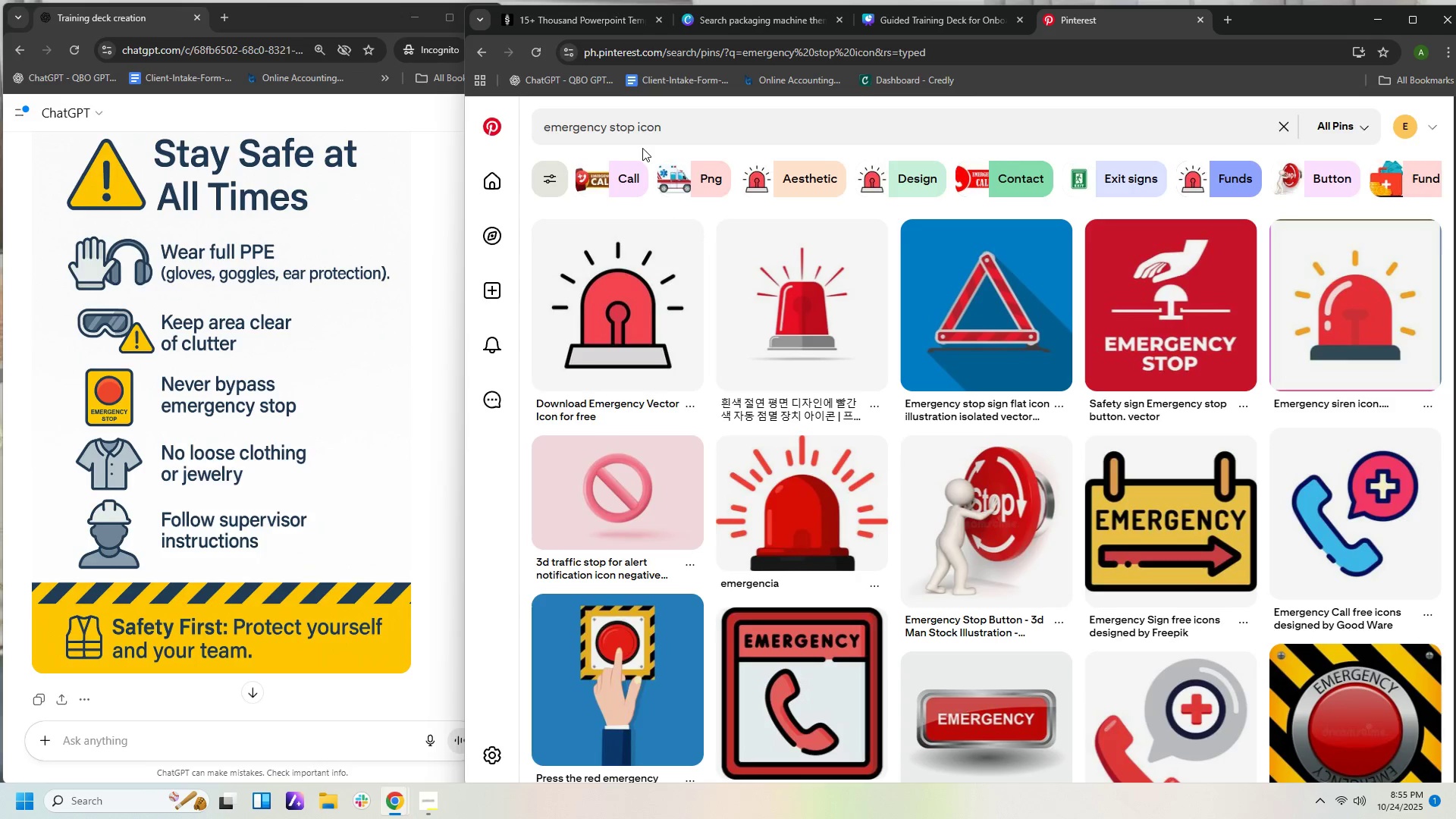 
wait(6.1)
 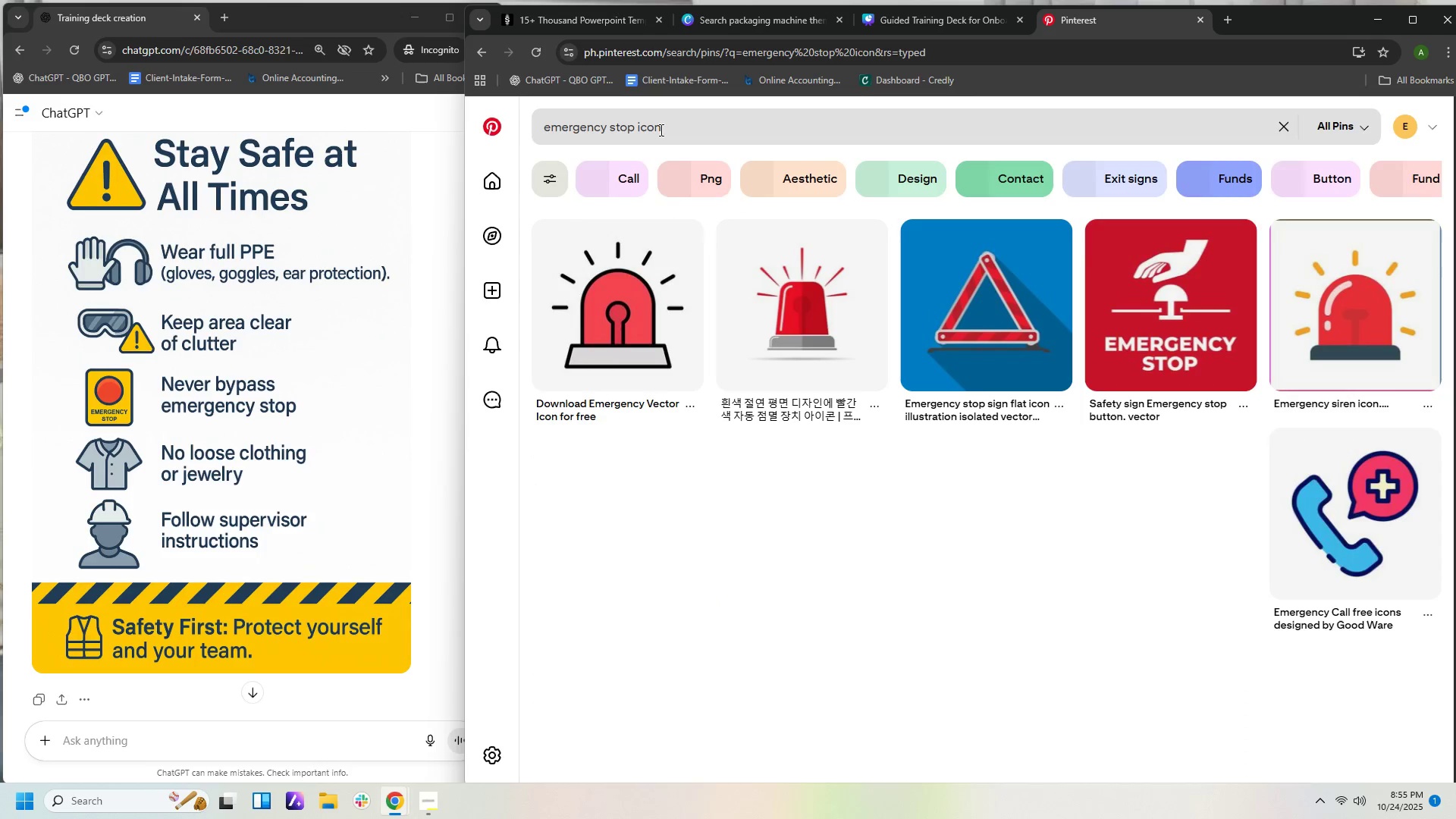 
scroll: coordinate [1060, 394], scroll_direction: down, amount: 7.0
 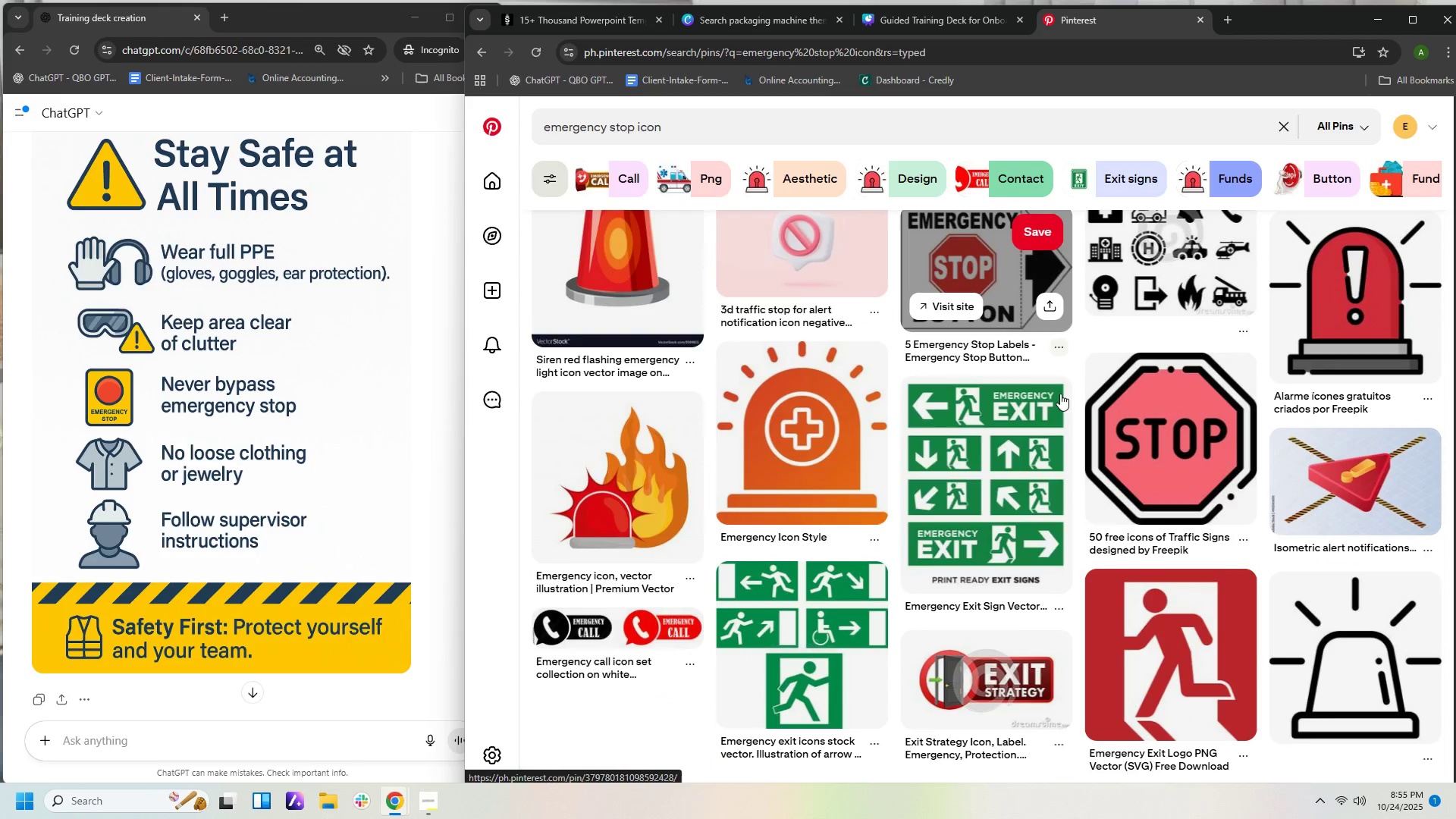 
scroll: coordinate [1046, 382], scroll_direction: up, amount: 20.0
 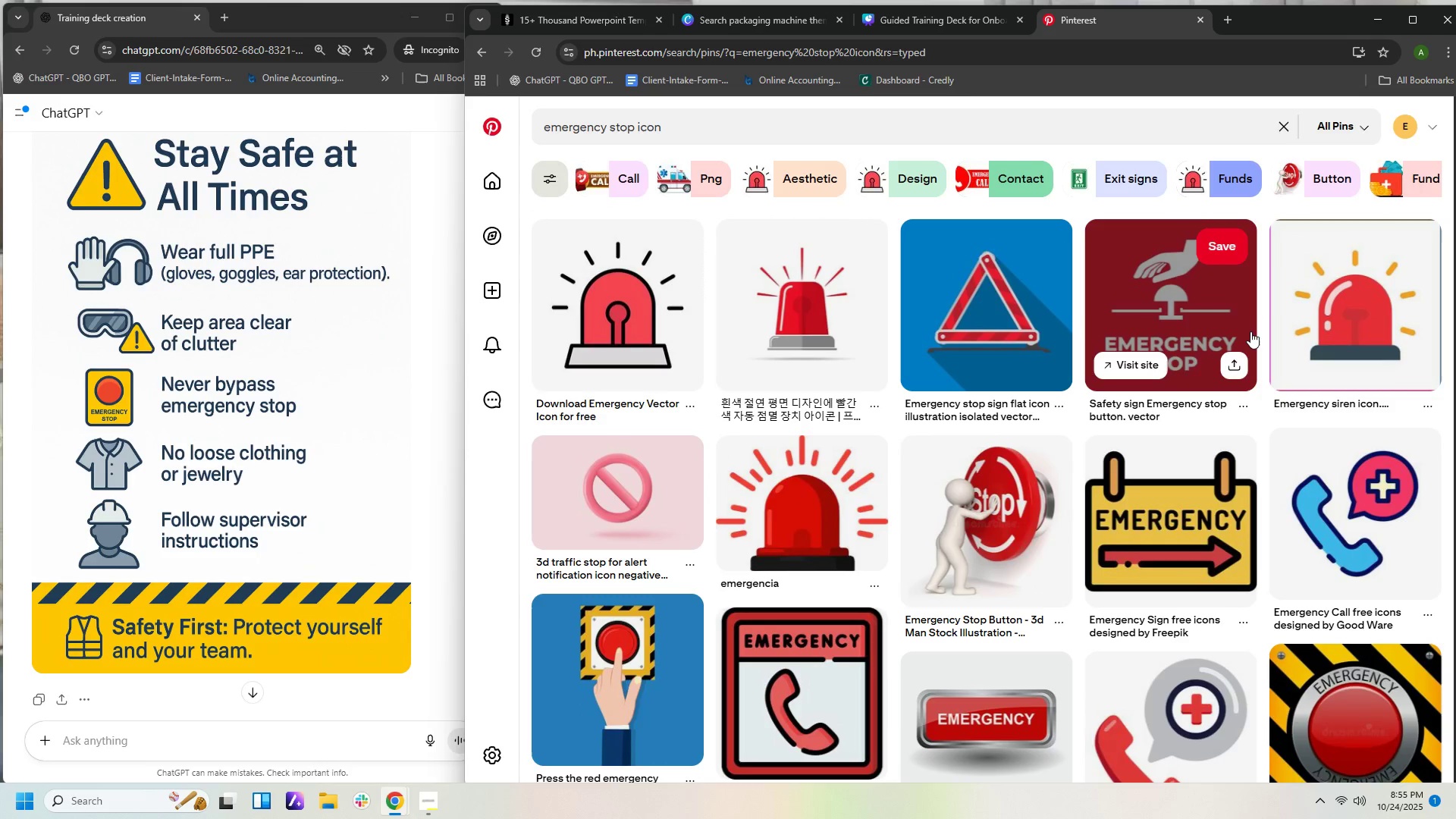 
left_click([1221, 313])
 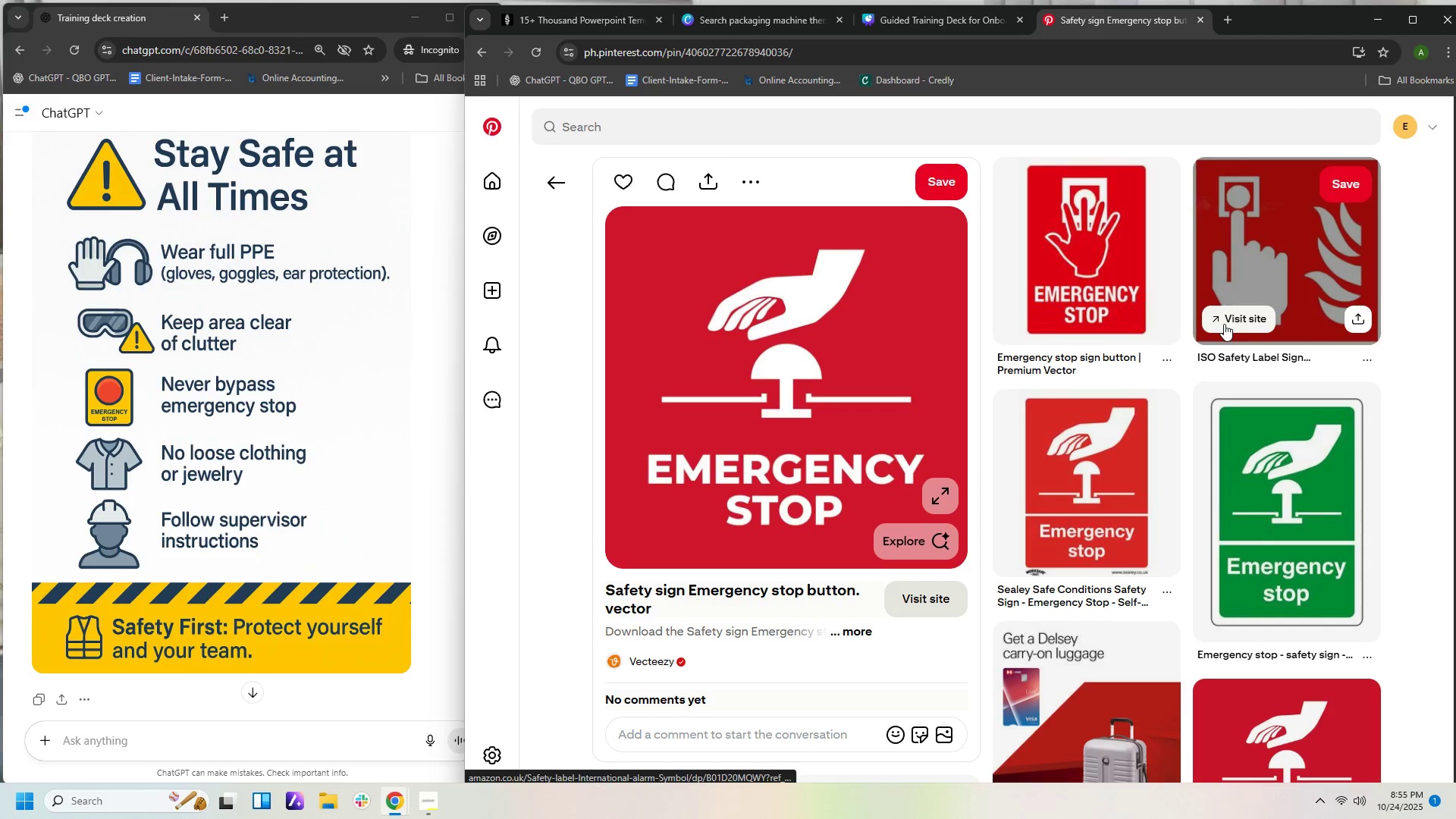 
mouse_move([1172, 342])
 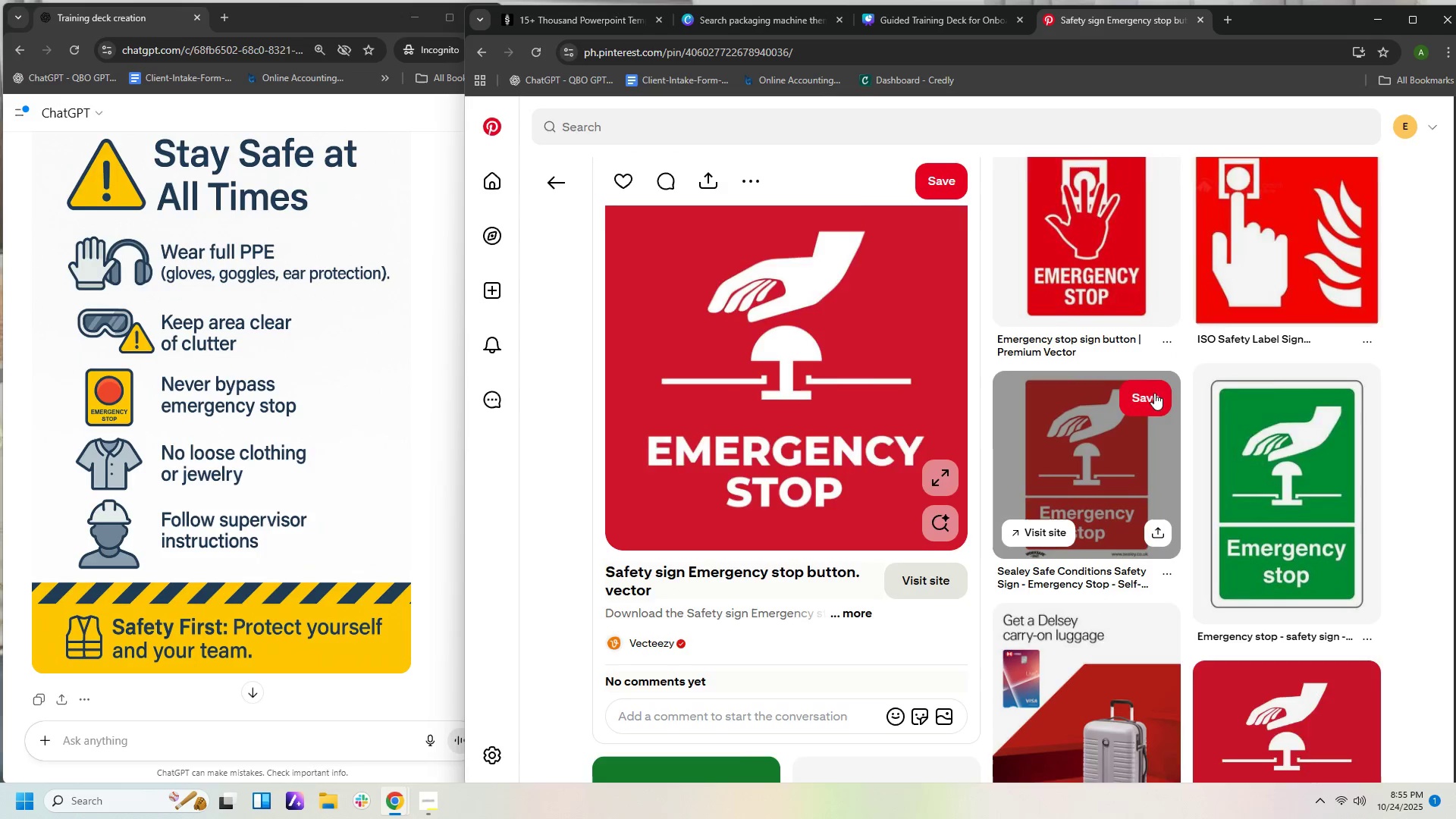 
scroll: coordinate [1154, 393], scroll_direction: down, amount: 9.0
 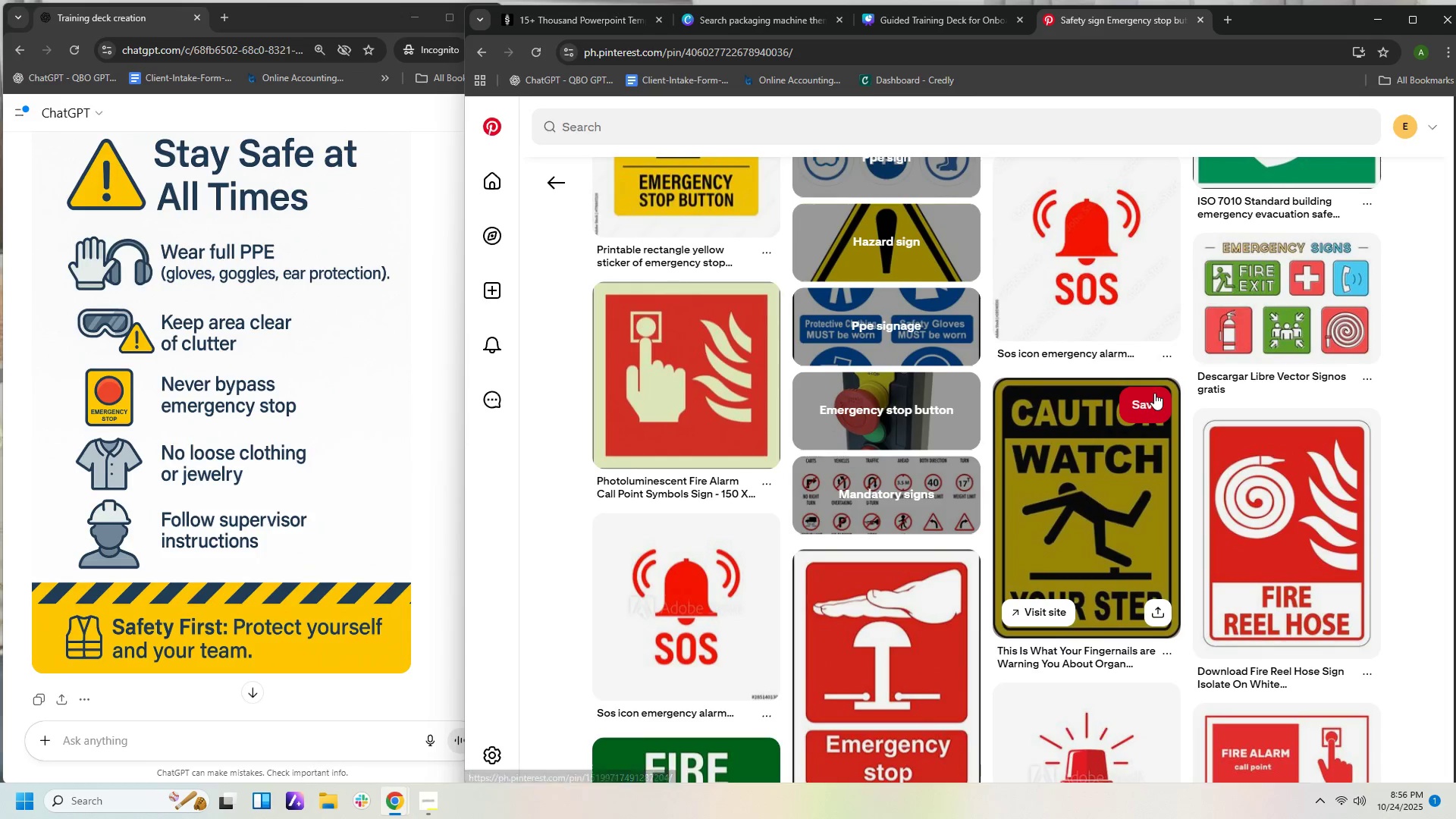 
scroll: coordinate [1154, 393], scroll_direction: up, amount: 15.0
 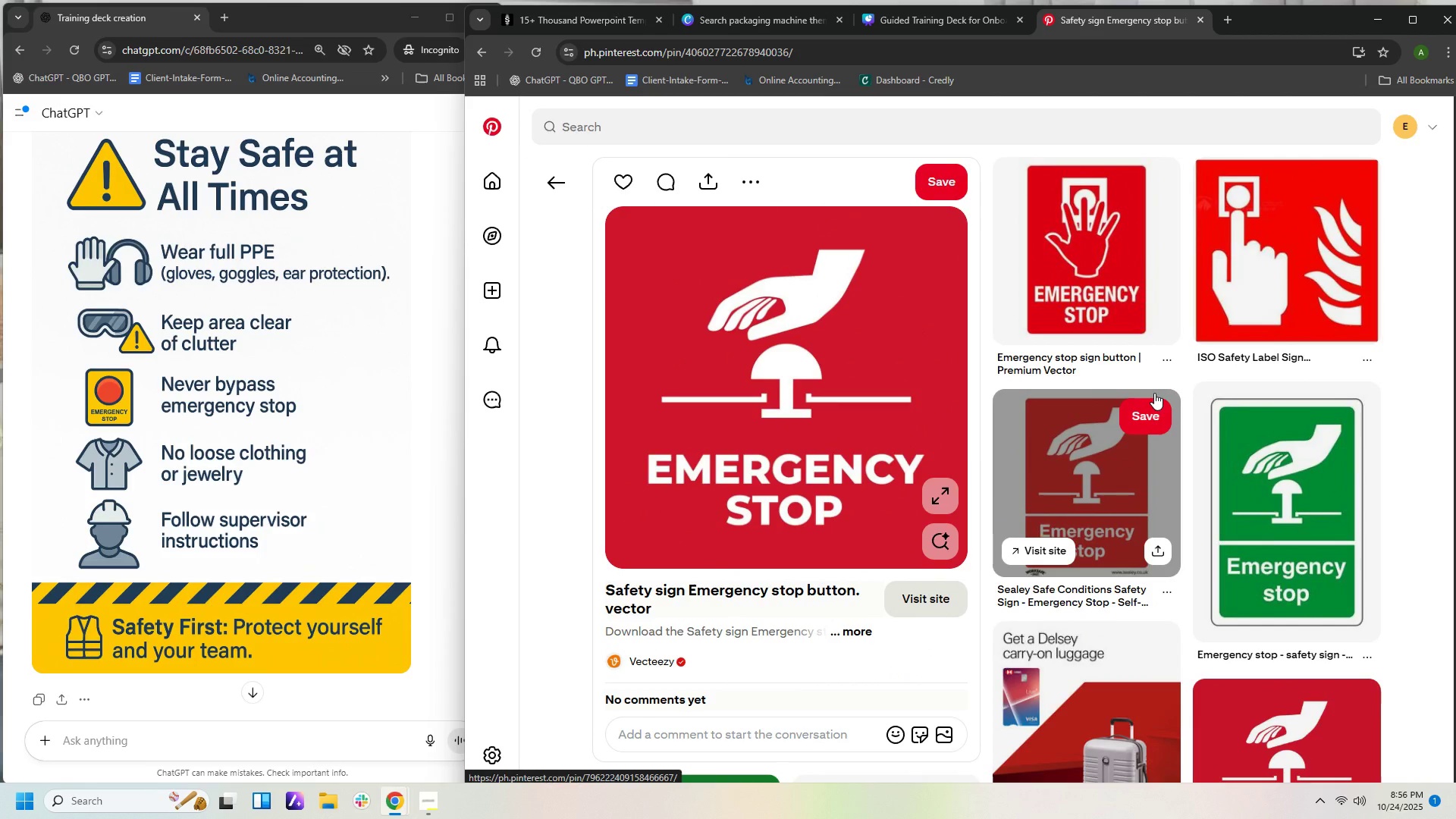 
scroll: coordinate [1154, 393], scroll_direction: down, amount: 2.0
 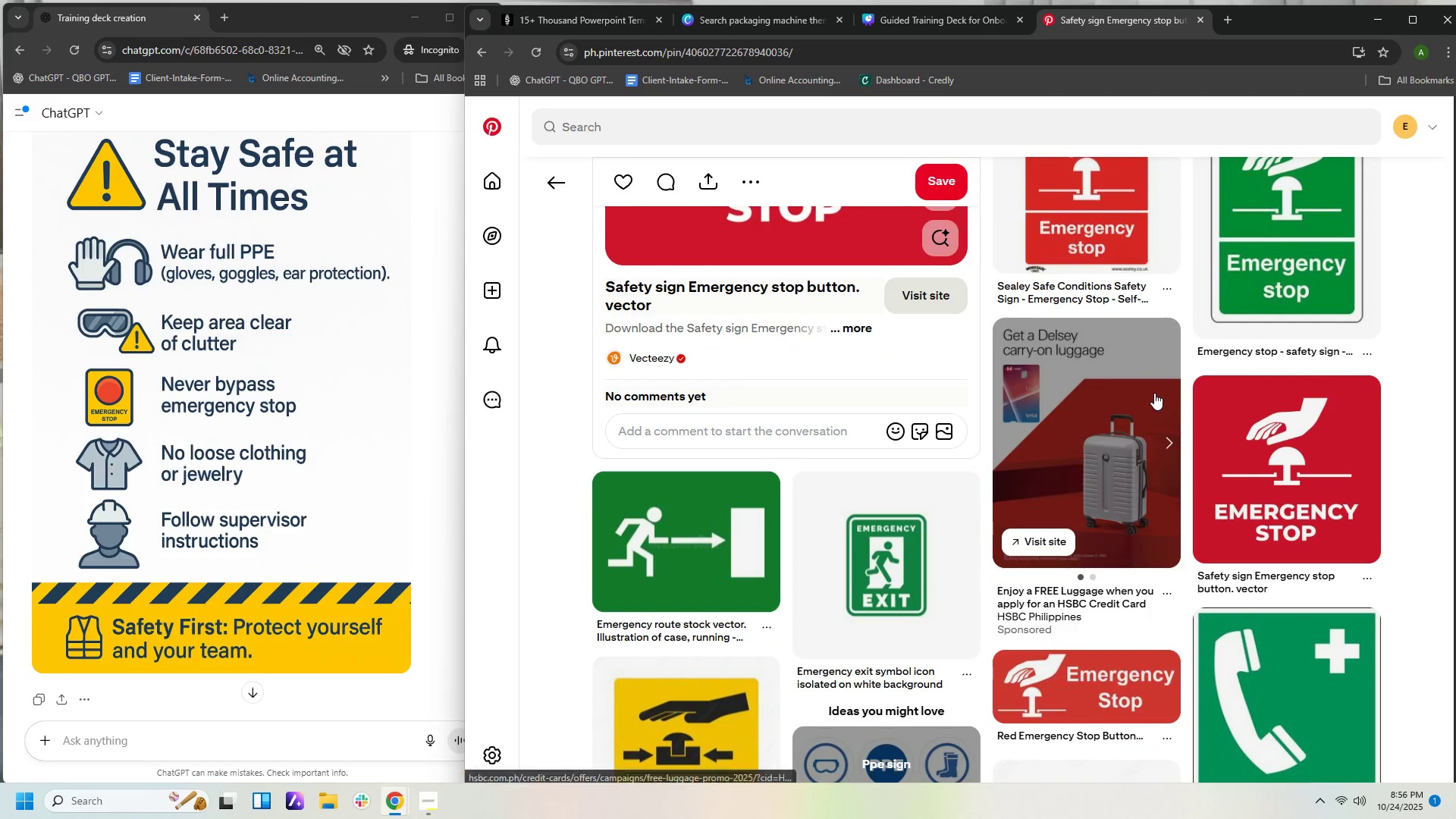 
scroll: coordinate [1152, 381], scroll_direction: up, amount: 6.0
 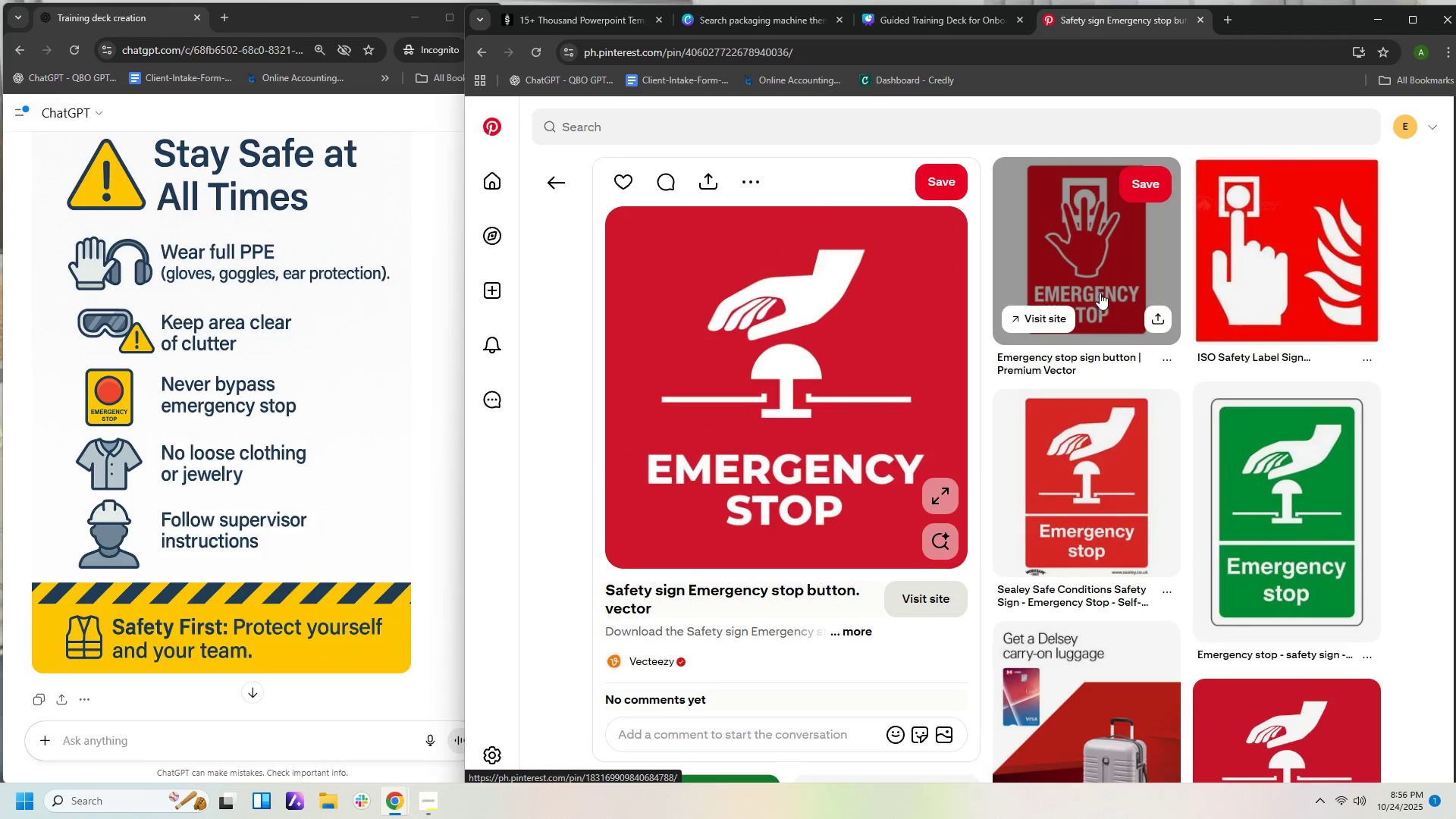 
left_click([1100, 293])
 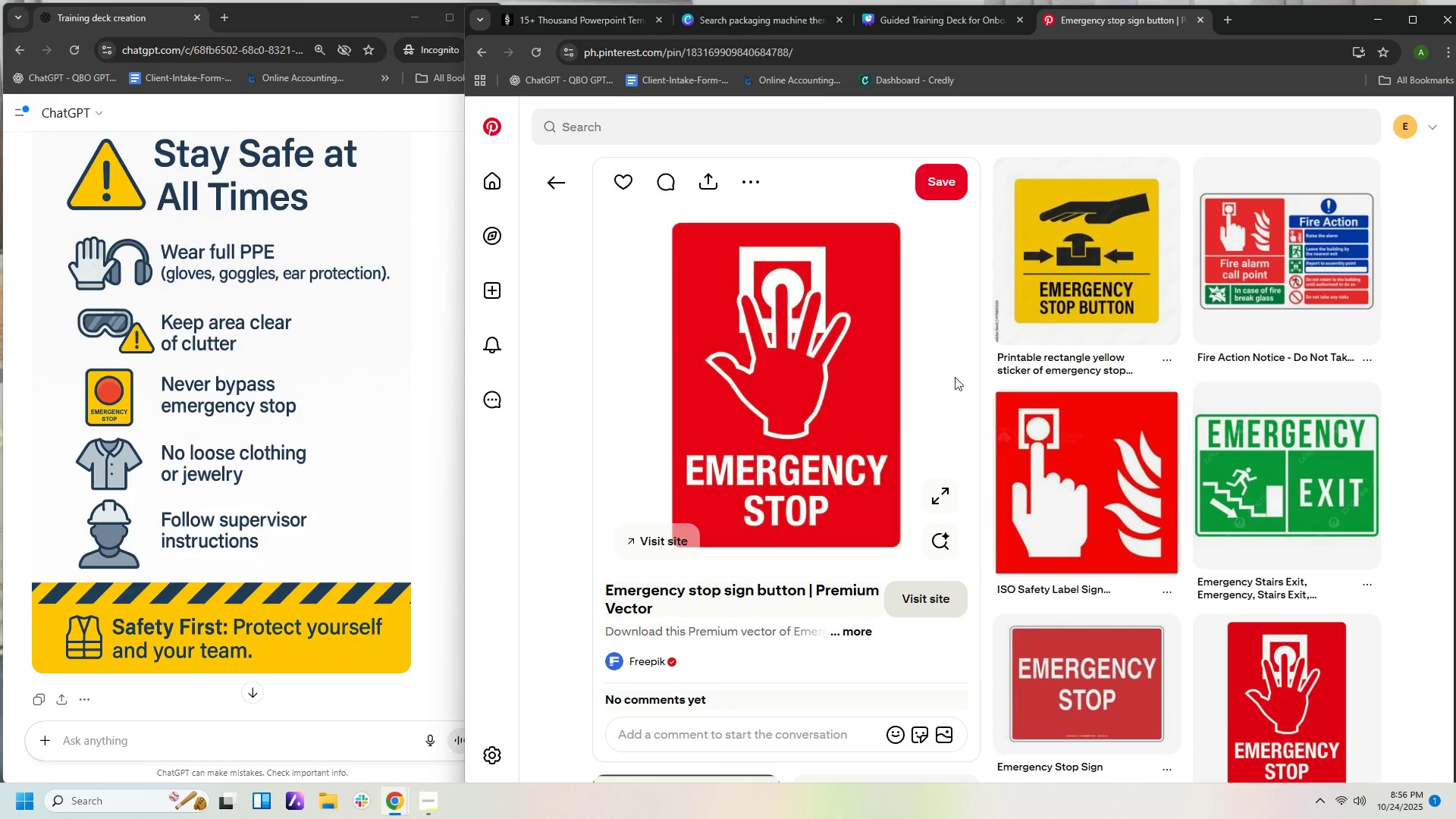 
wait(6.72)
 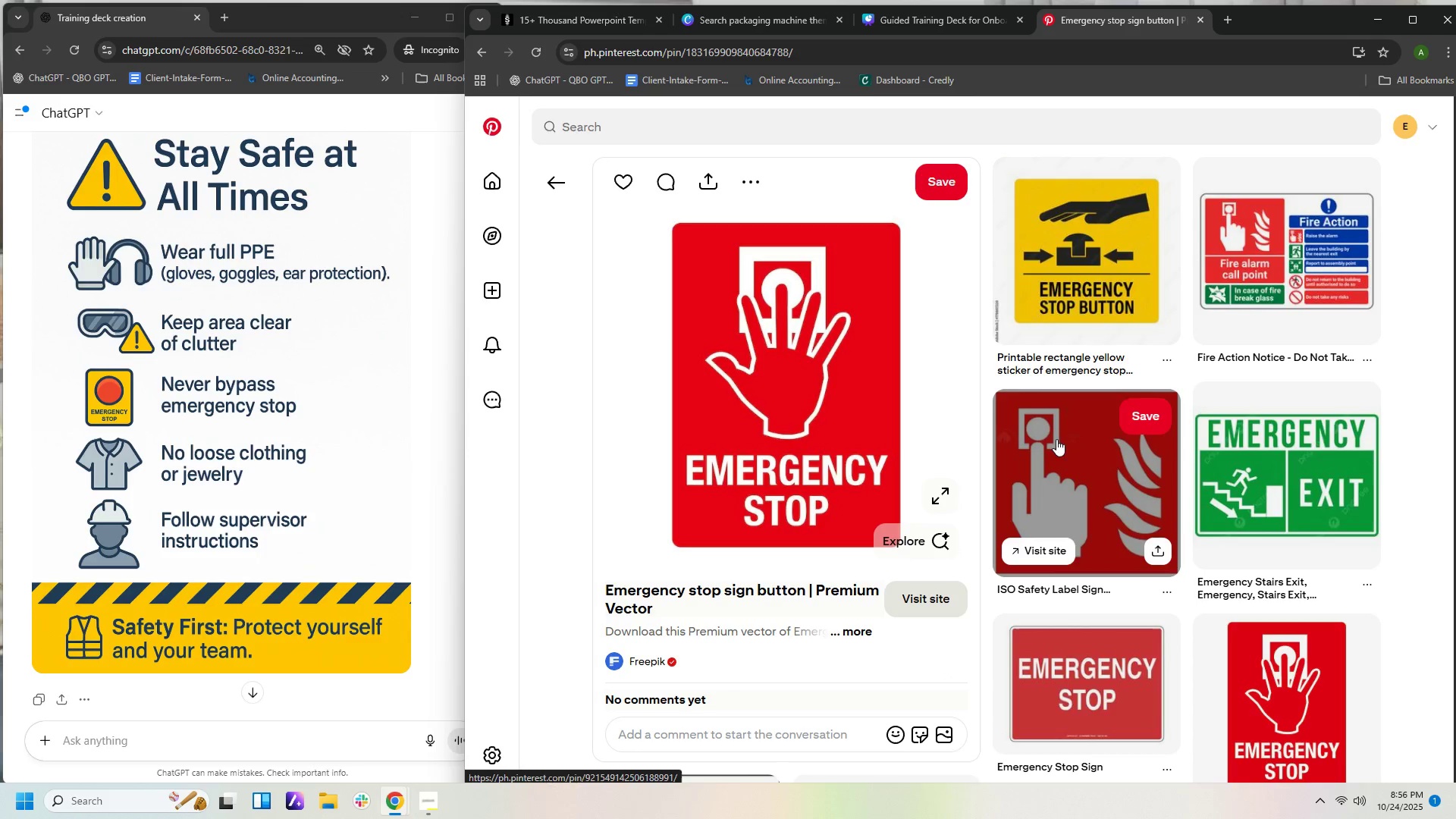 
scroll: coordinate [960, 420], scroll_direction: down, amount: 3.0
 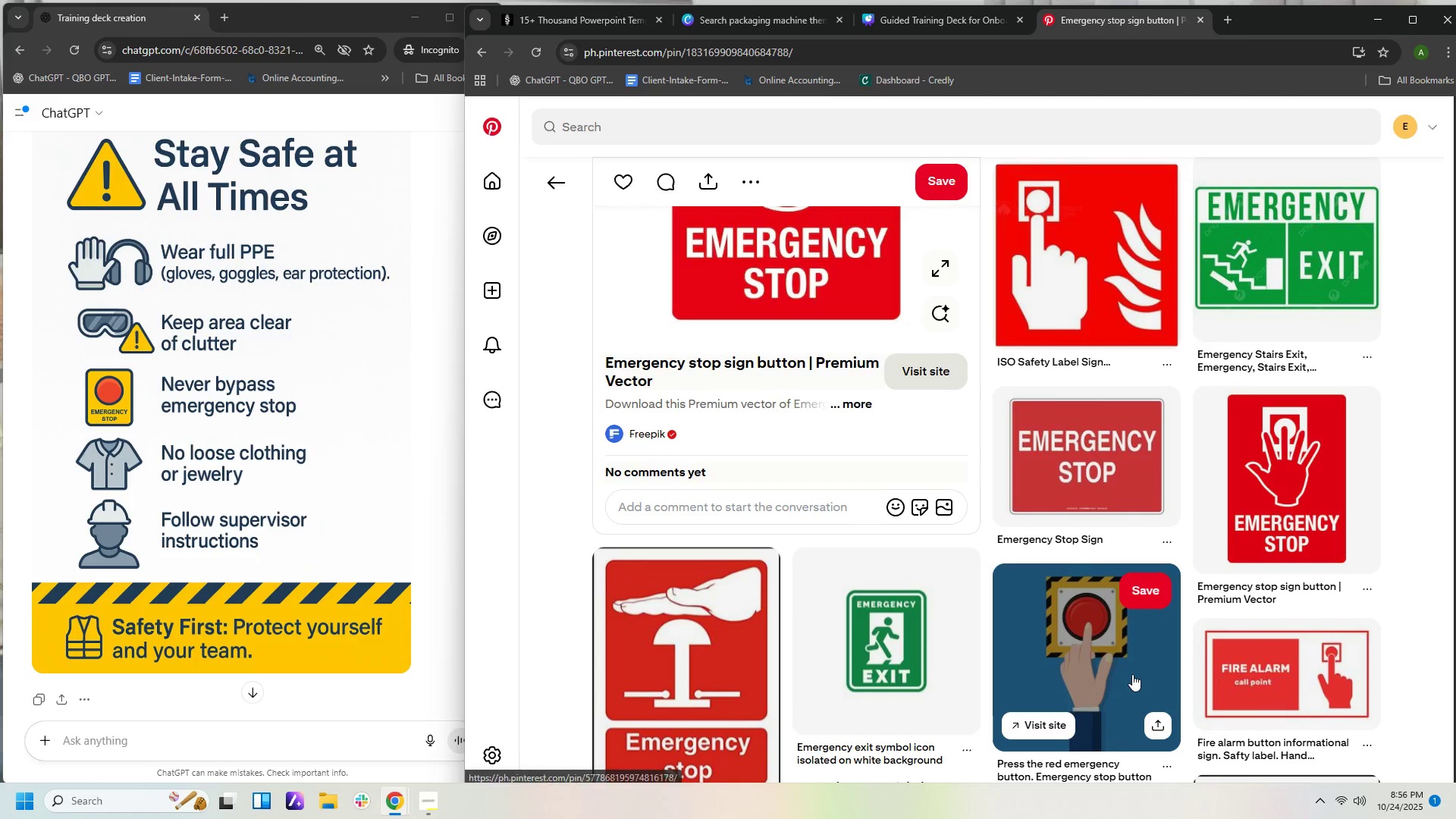 
left_click([1132, 674])
 